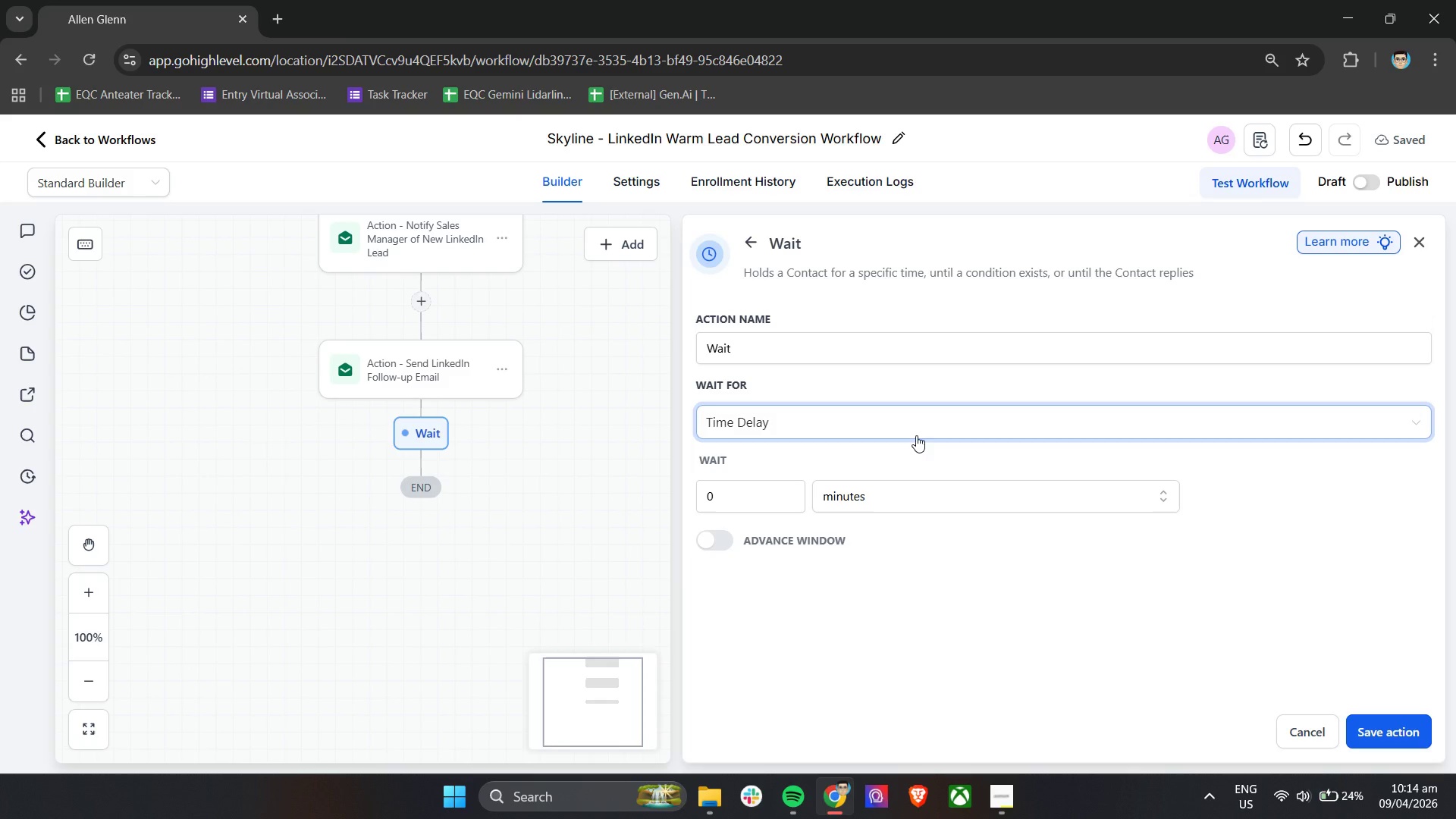 
left_click([906, 426])
 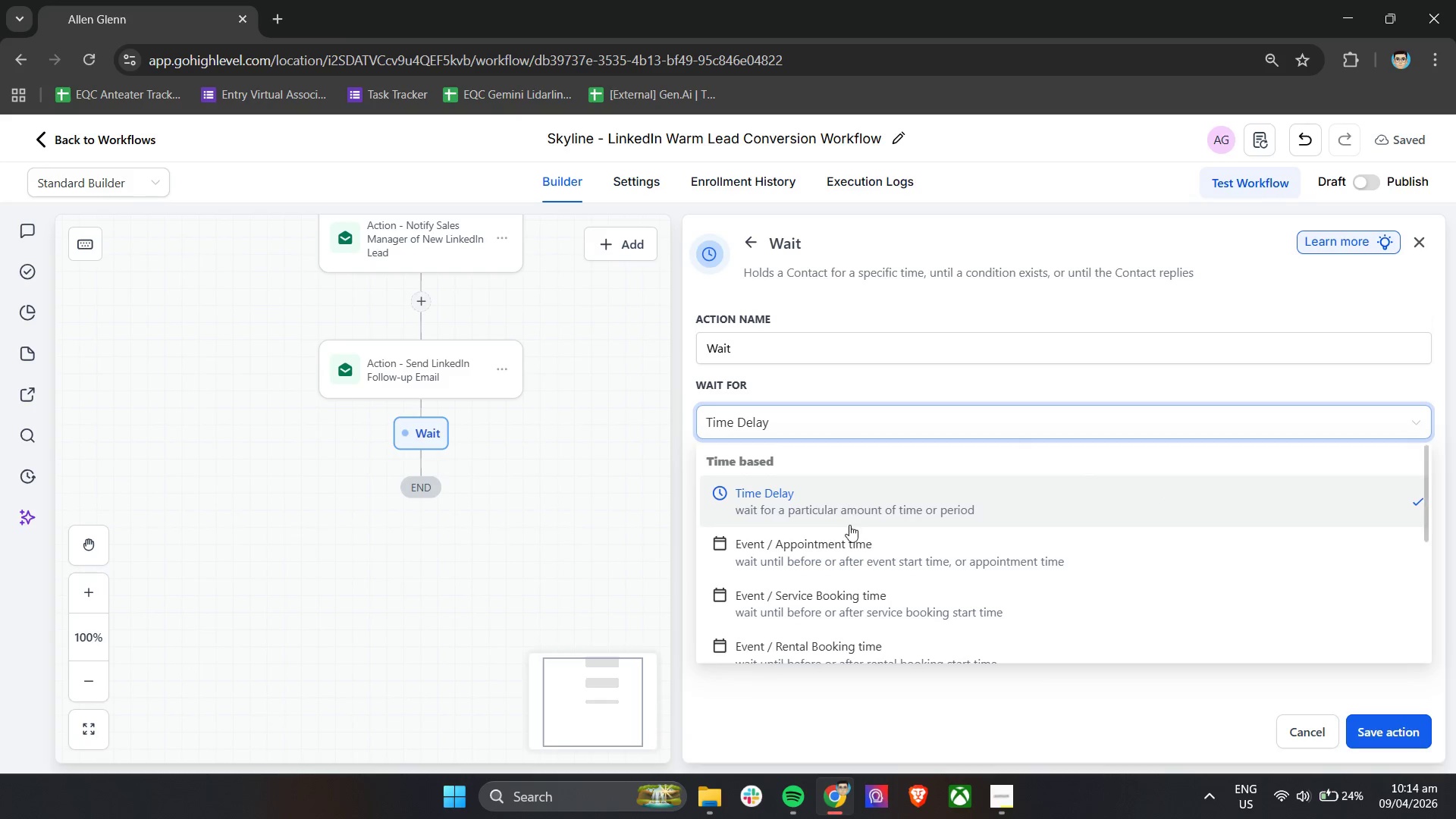 
scroll: coordinate [855, 551], scroll_direction: down, amount: 3.0
 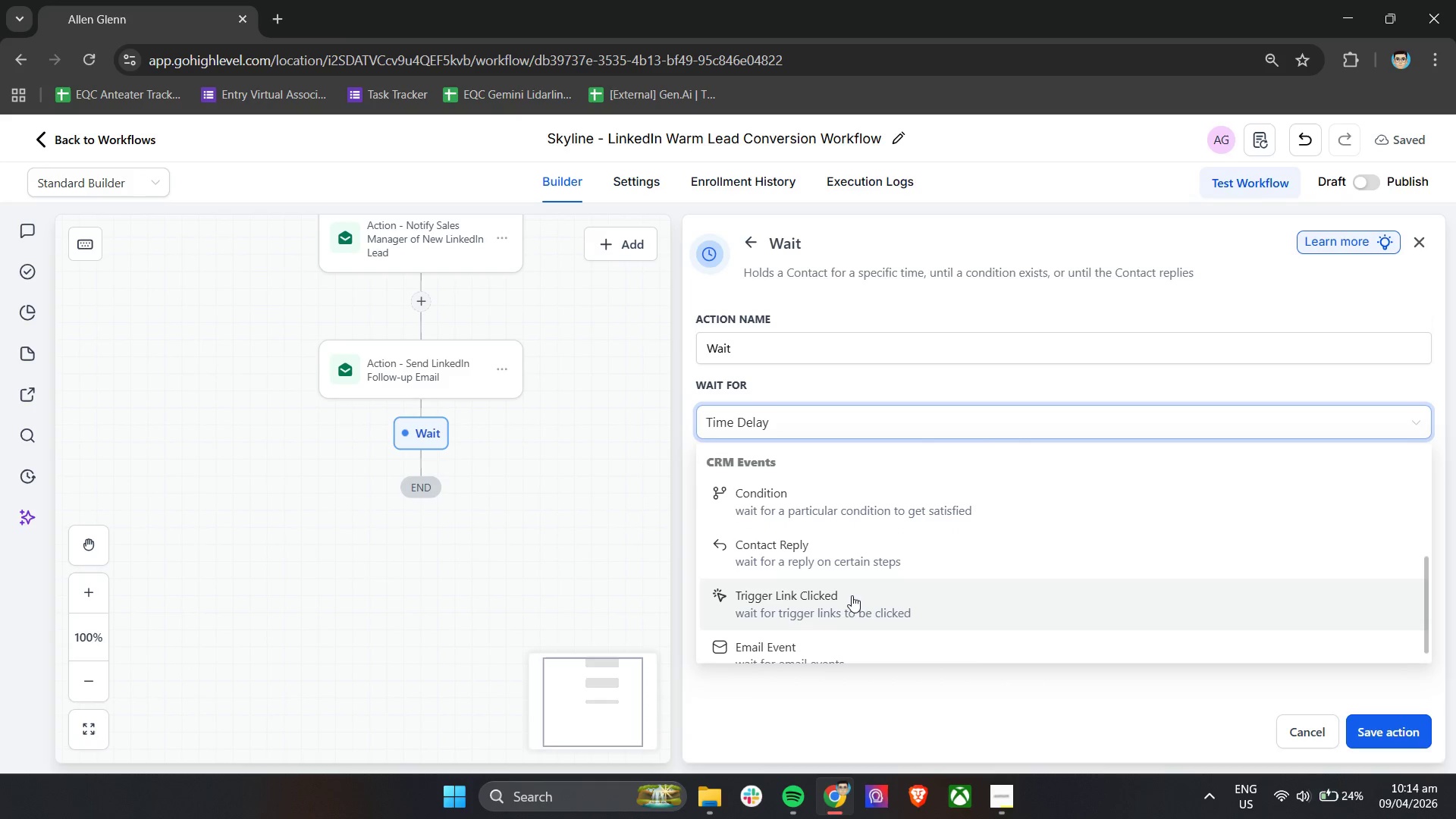 
left_click([852, 604])
 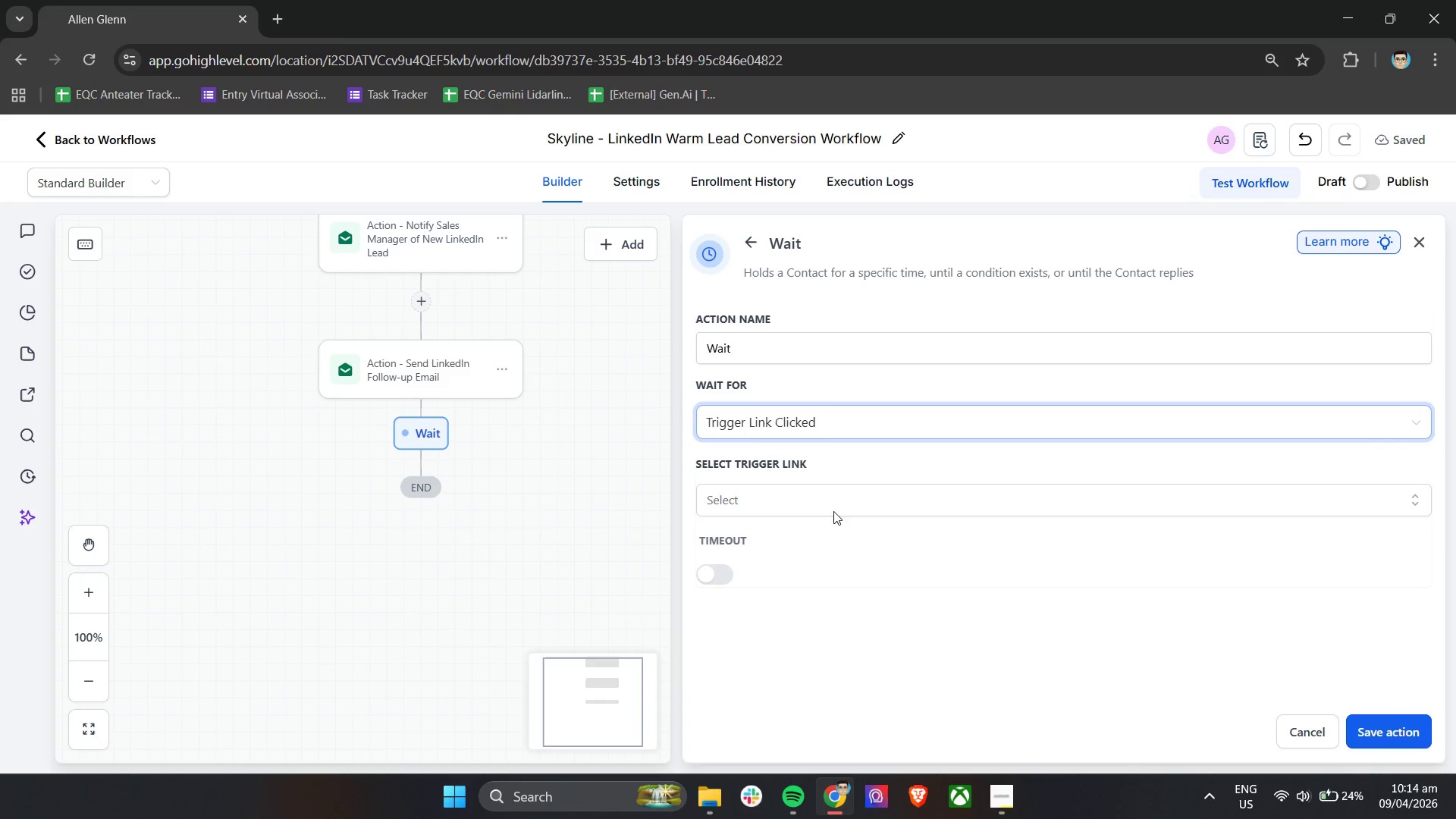 
left_click([801, 507])
 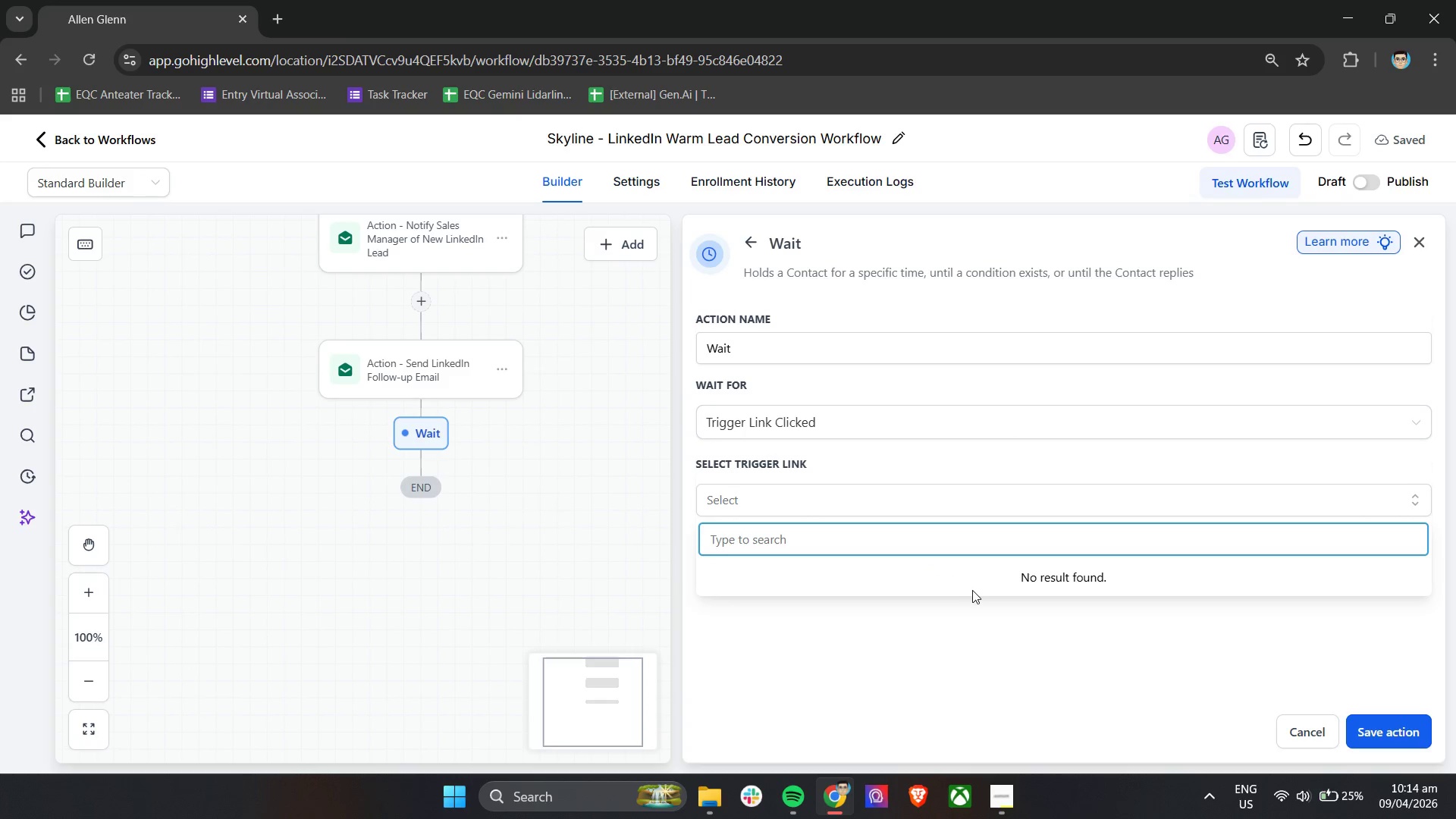 
left_click([981, 638])
 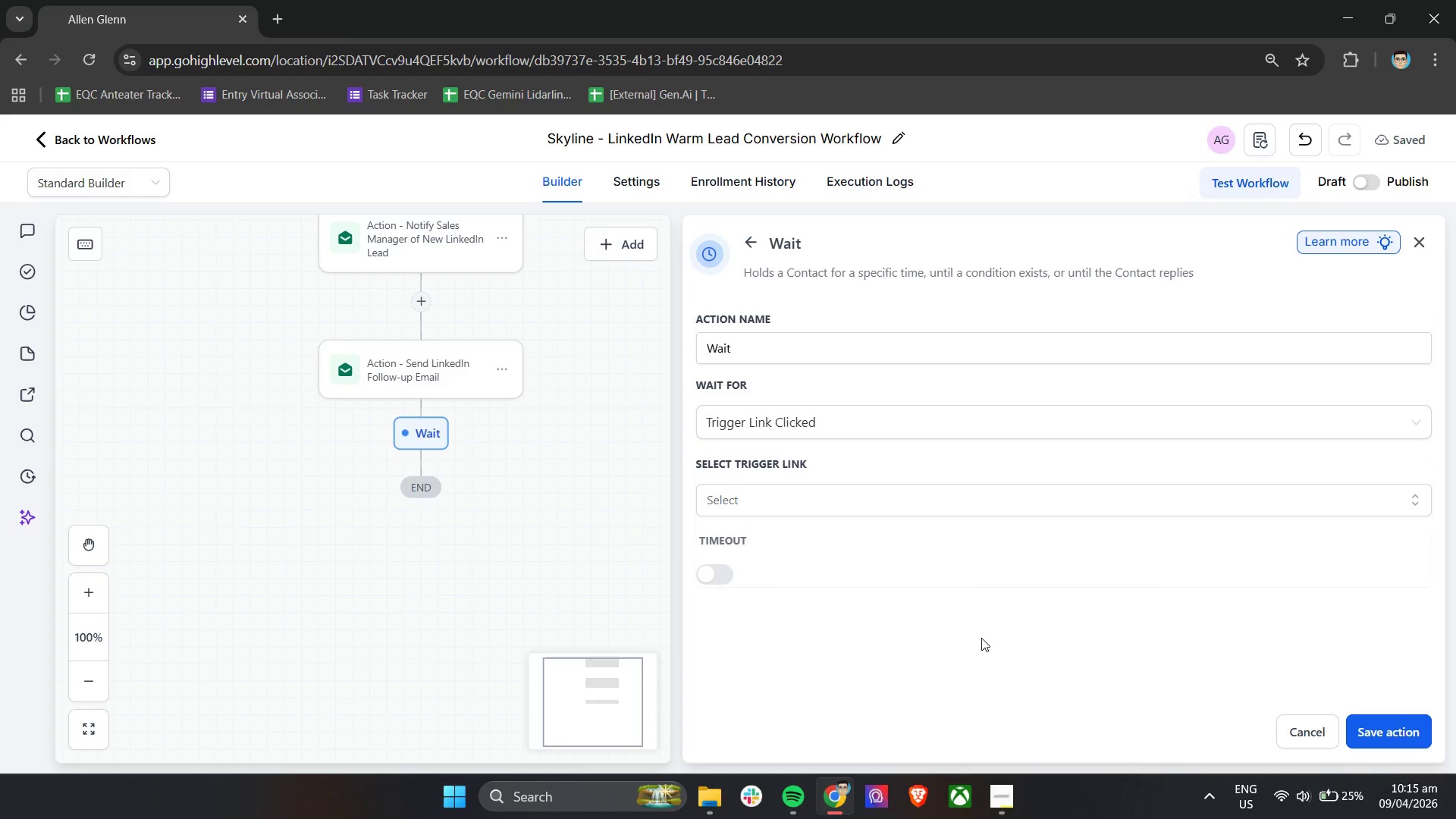 
left_click([821, 428])
 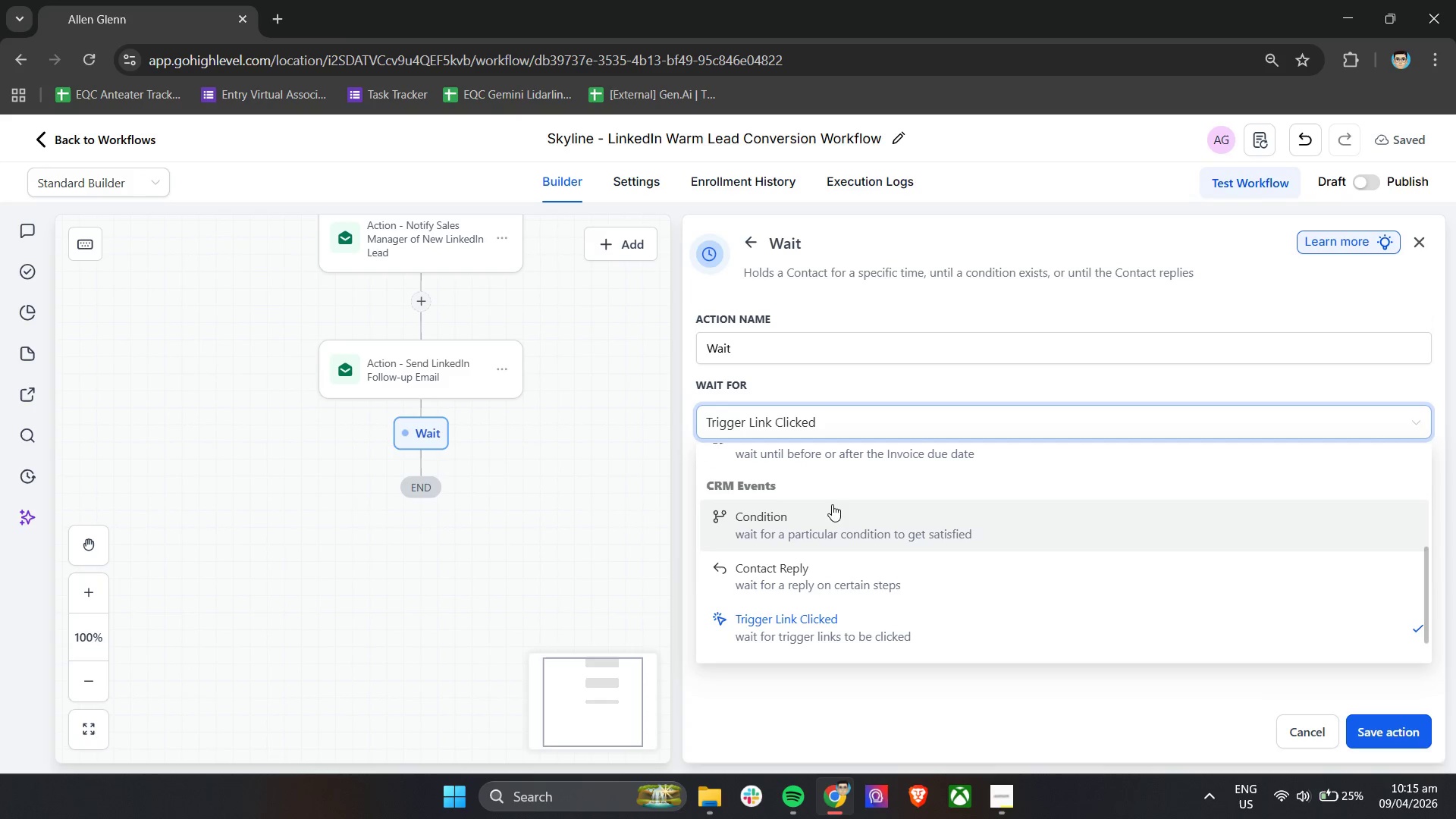 
left_click([815, 623])
 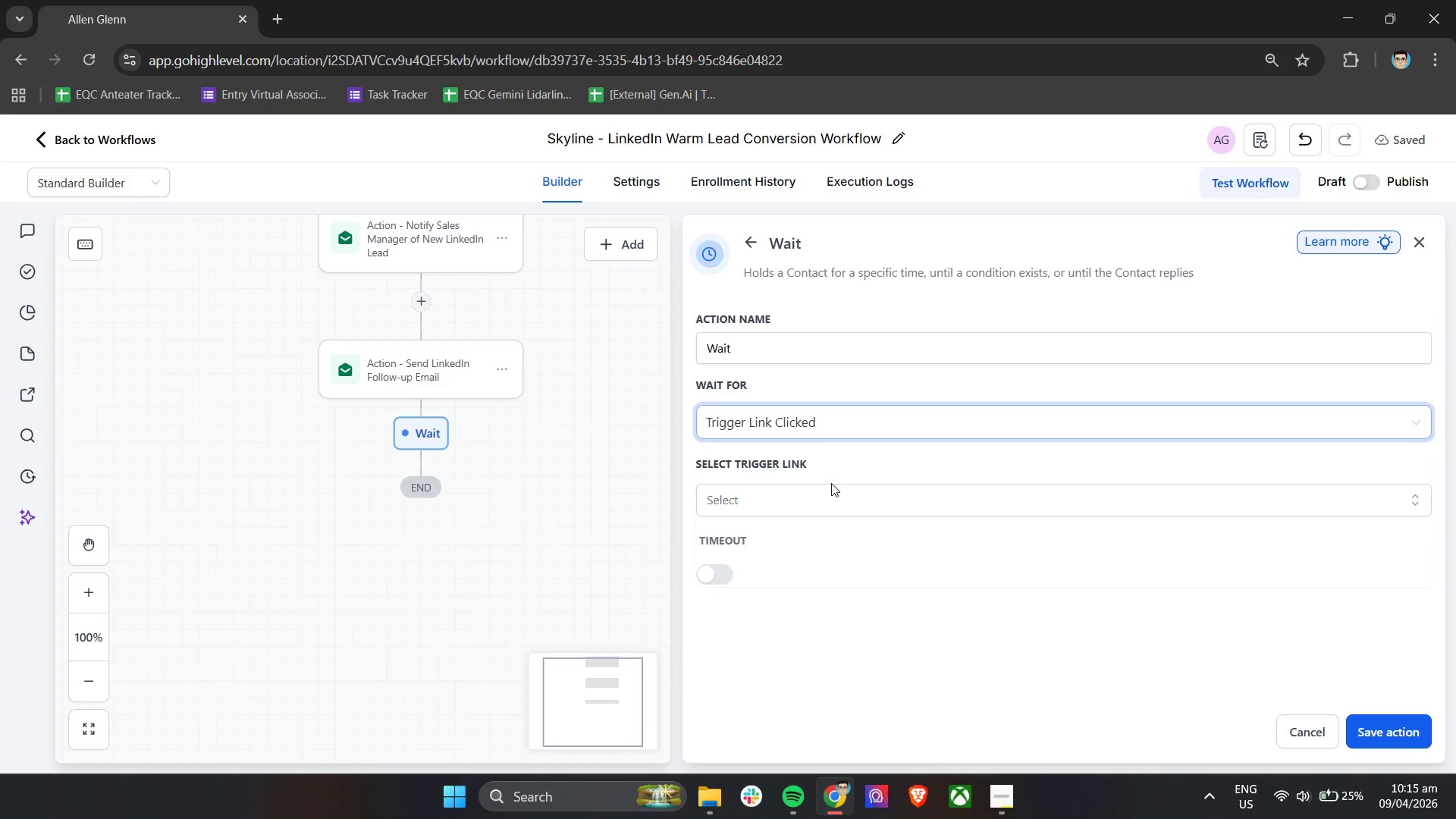 
left_click([828, 494])
 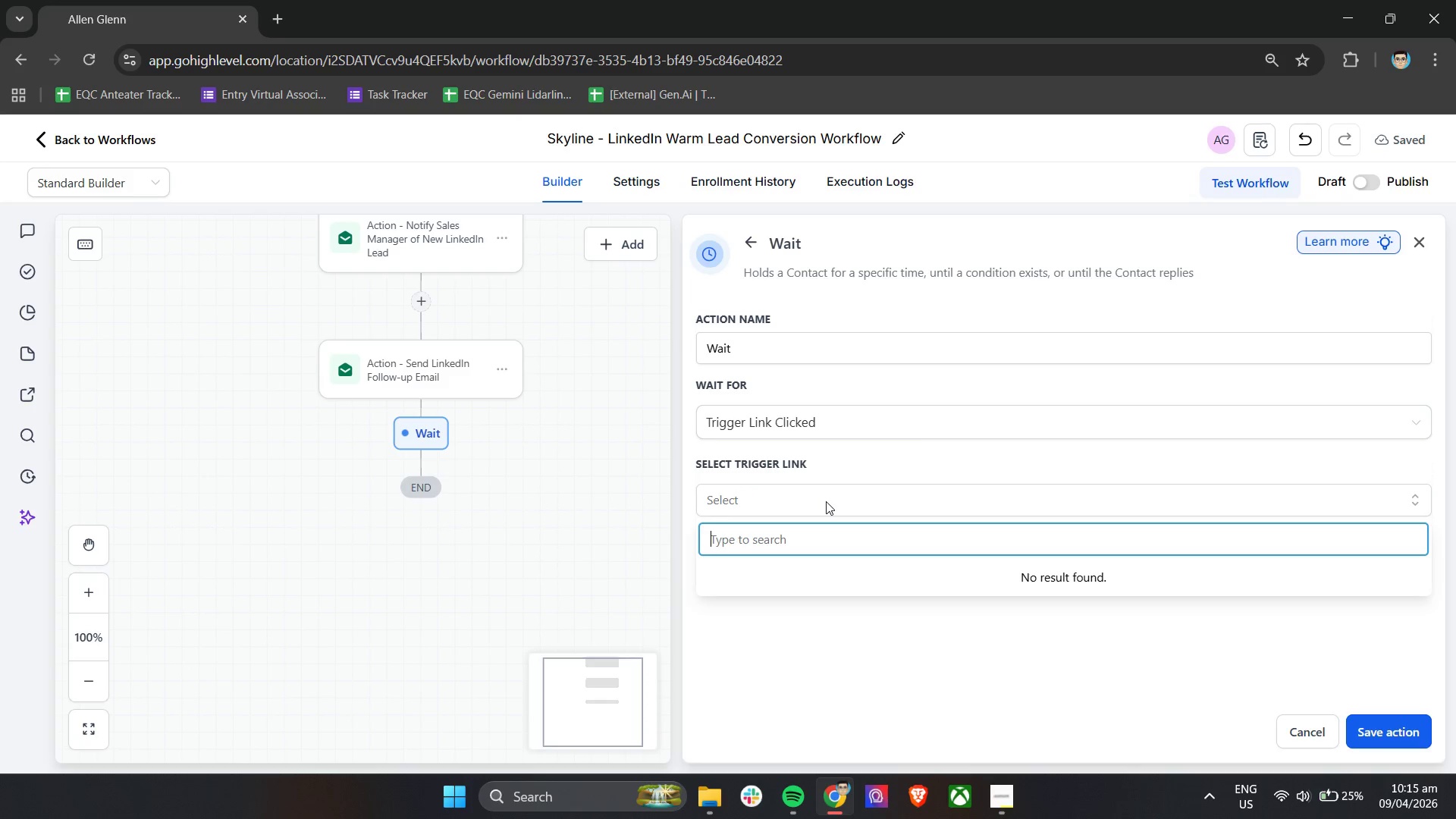 
wait(10.94)
 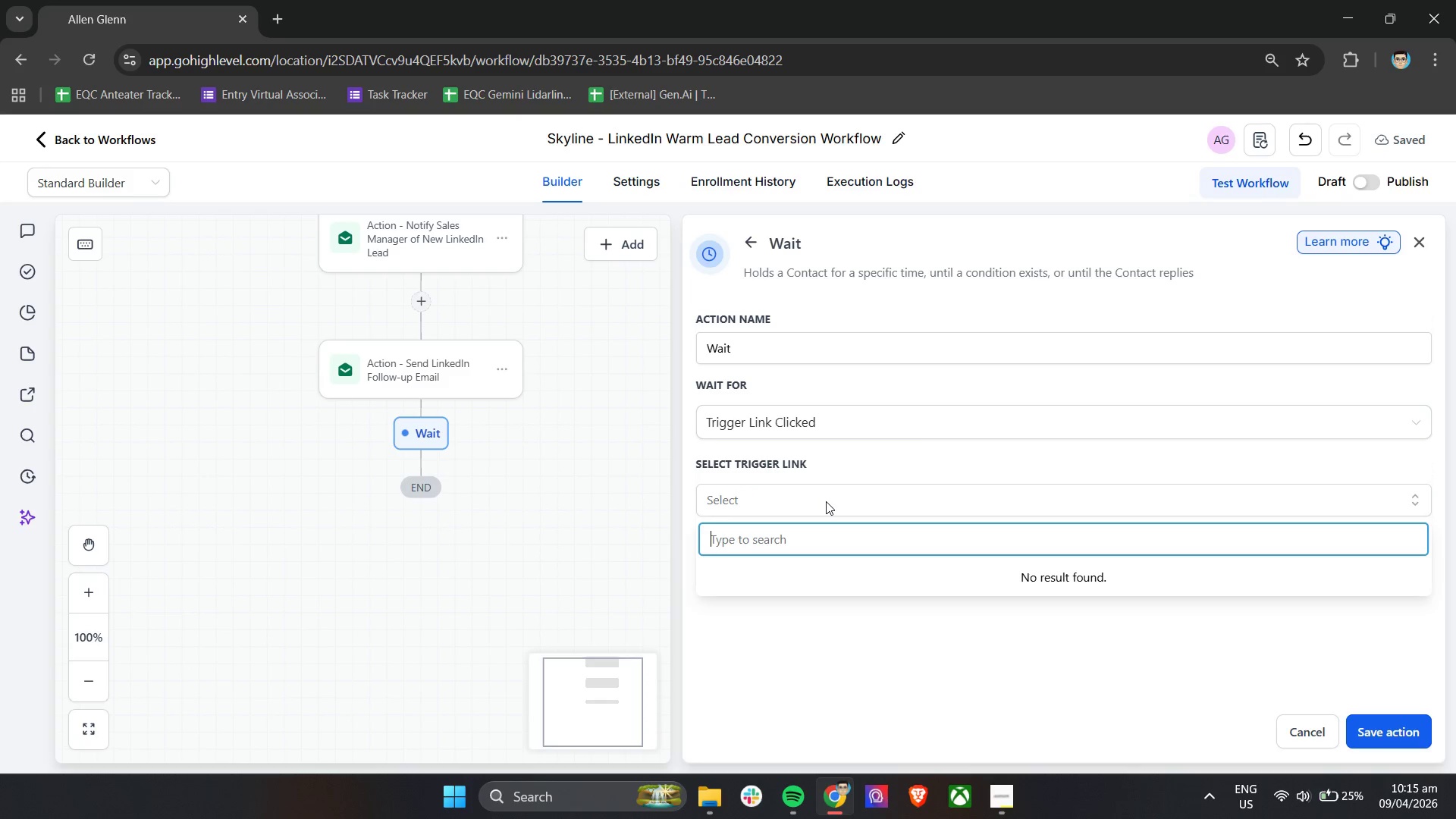 
left_click([1423, 243])
 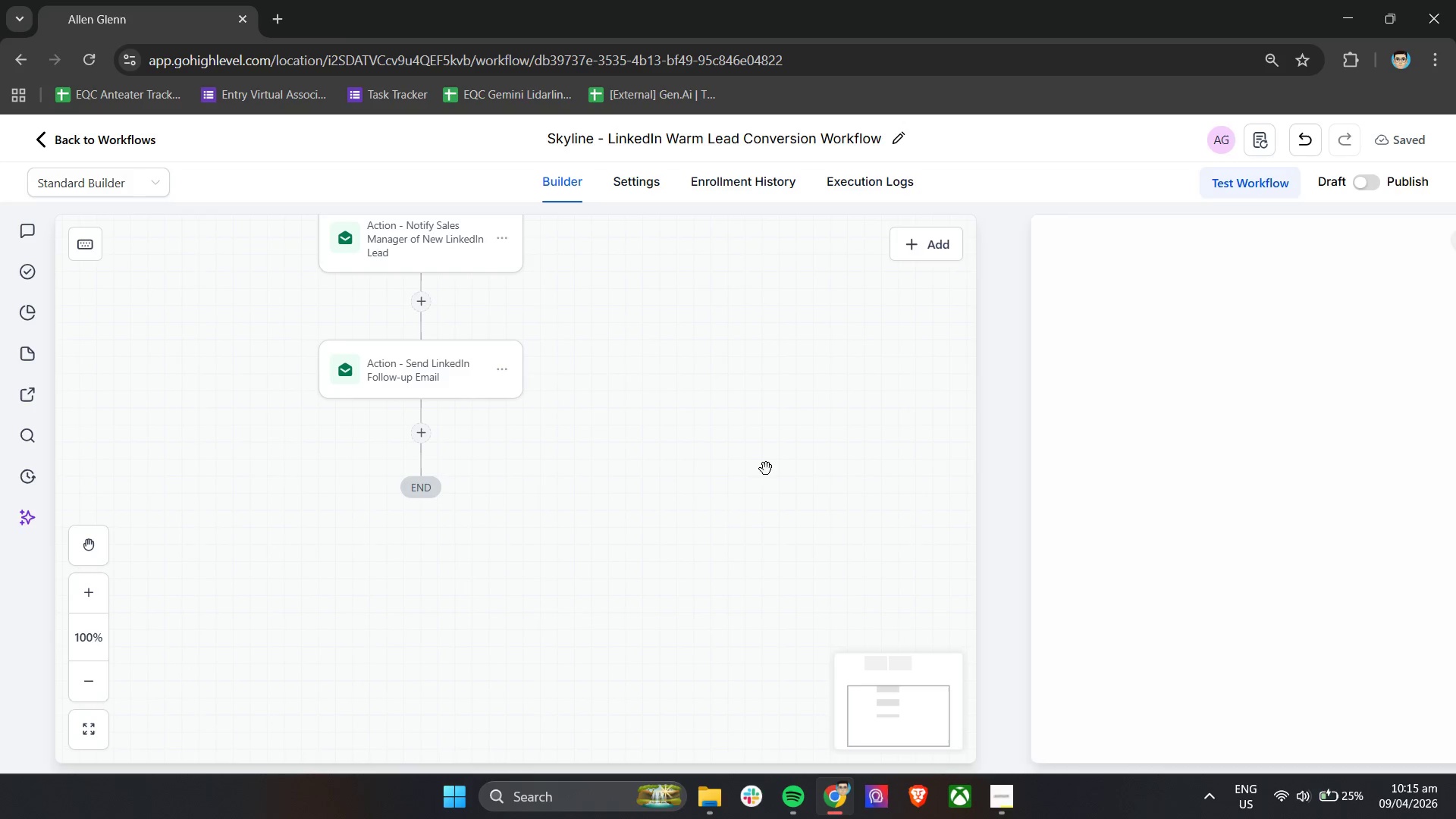 
left_click([421, 357])
 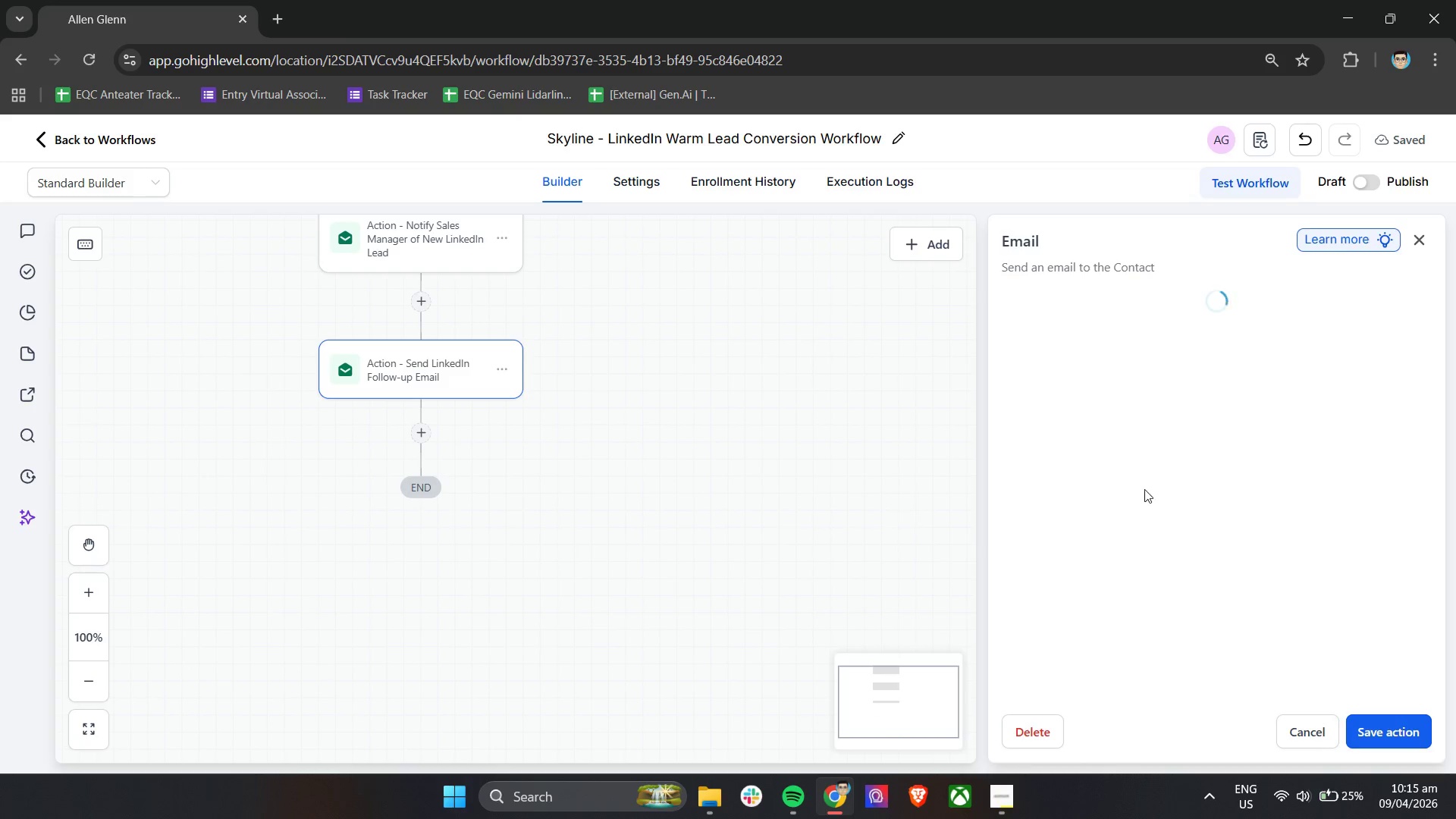 
scroll: coordinate [1203, 482], scroll_direction: down, amount: 9.0
 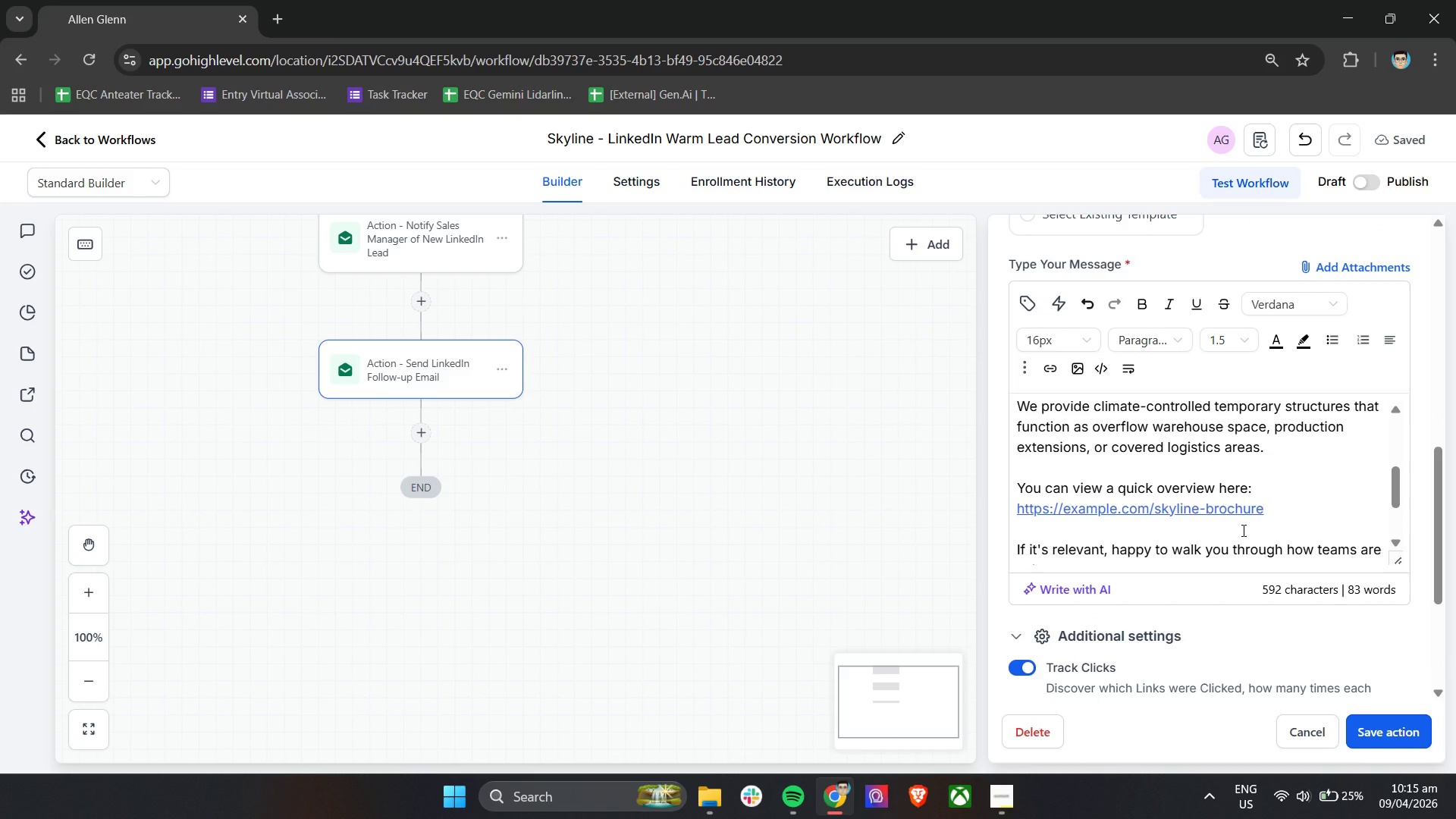 
wait(7.3)
 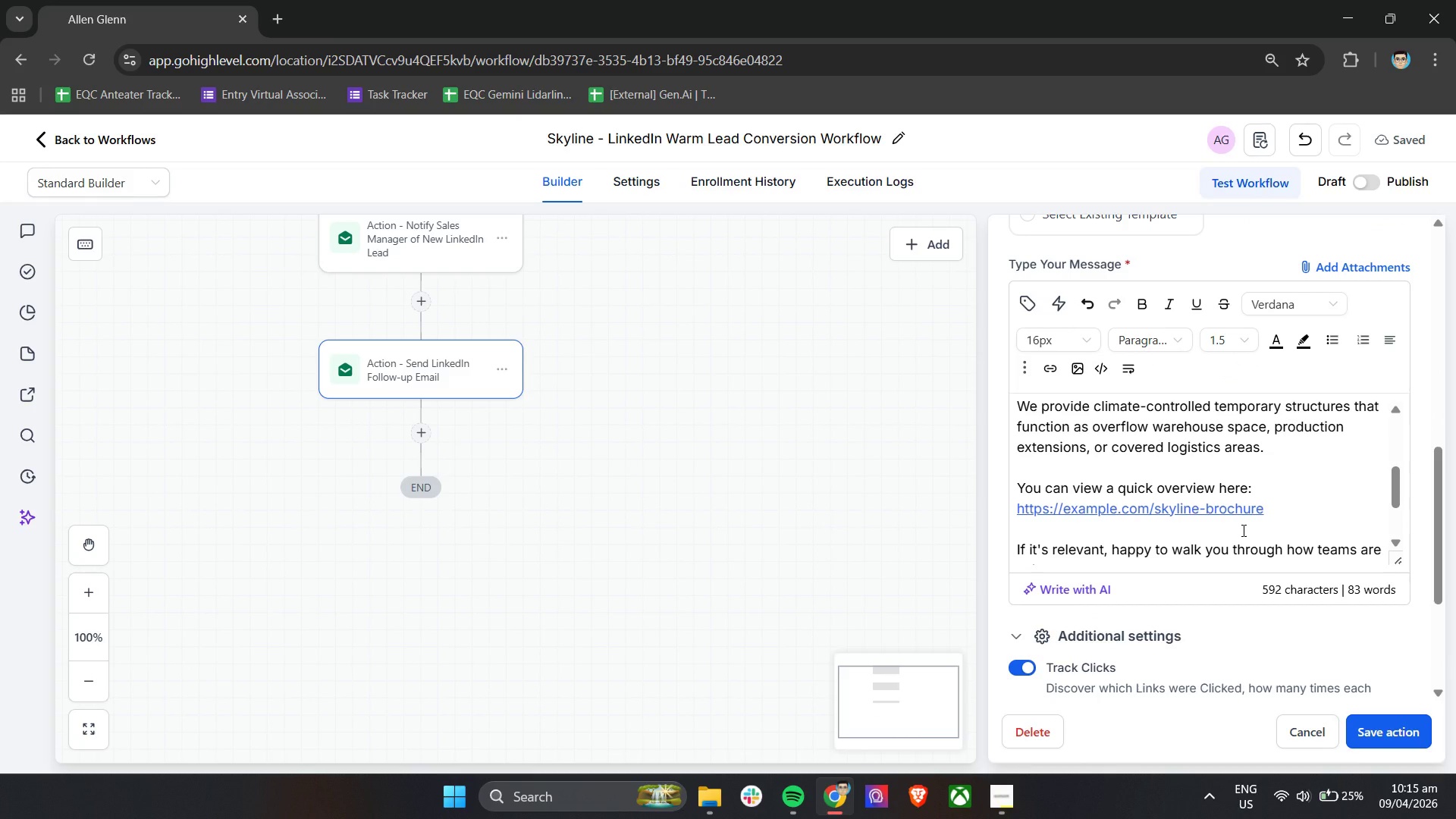 
left_click([1061, 306])
 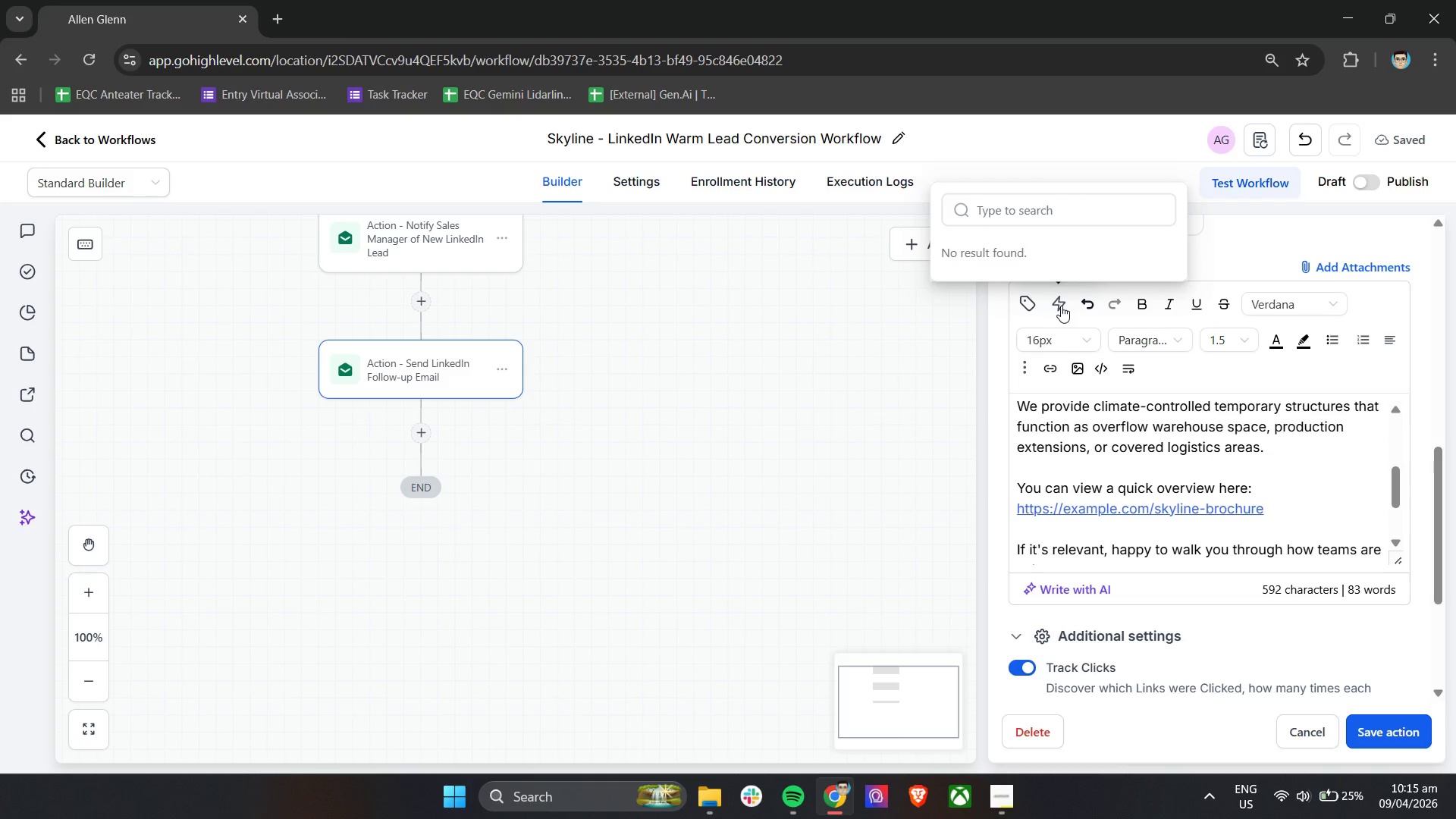 
wait(6.3)
 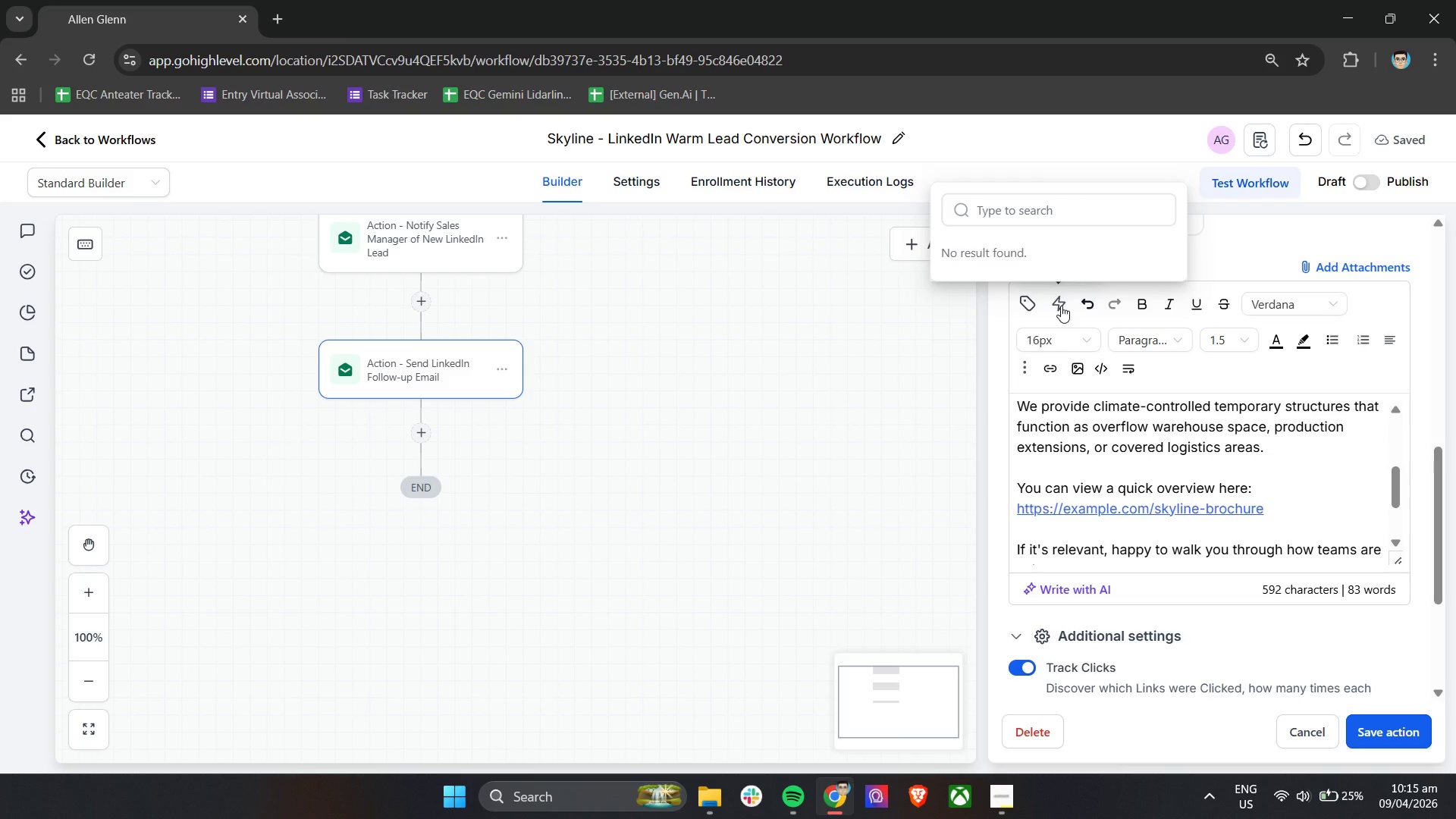 
left_click([1235, 278])
 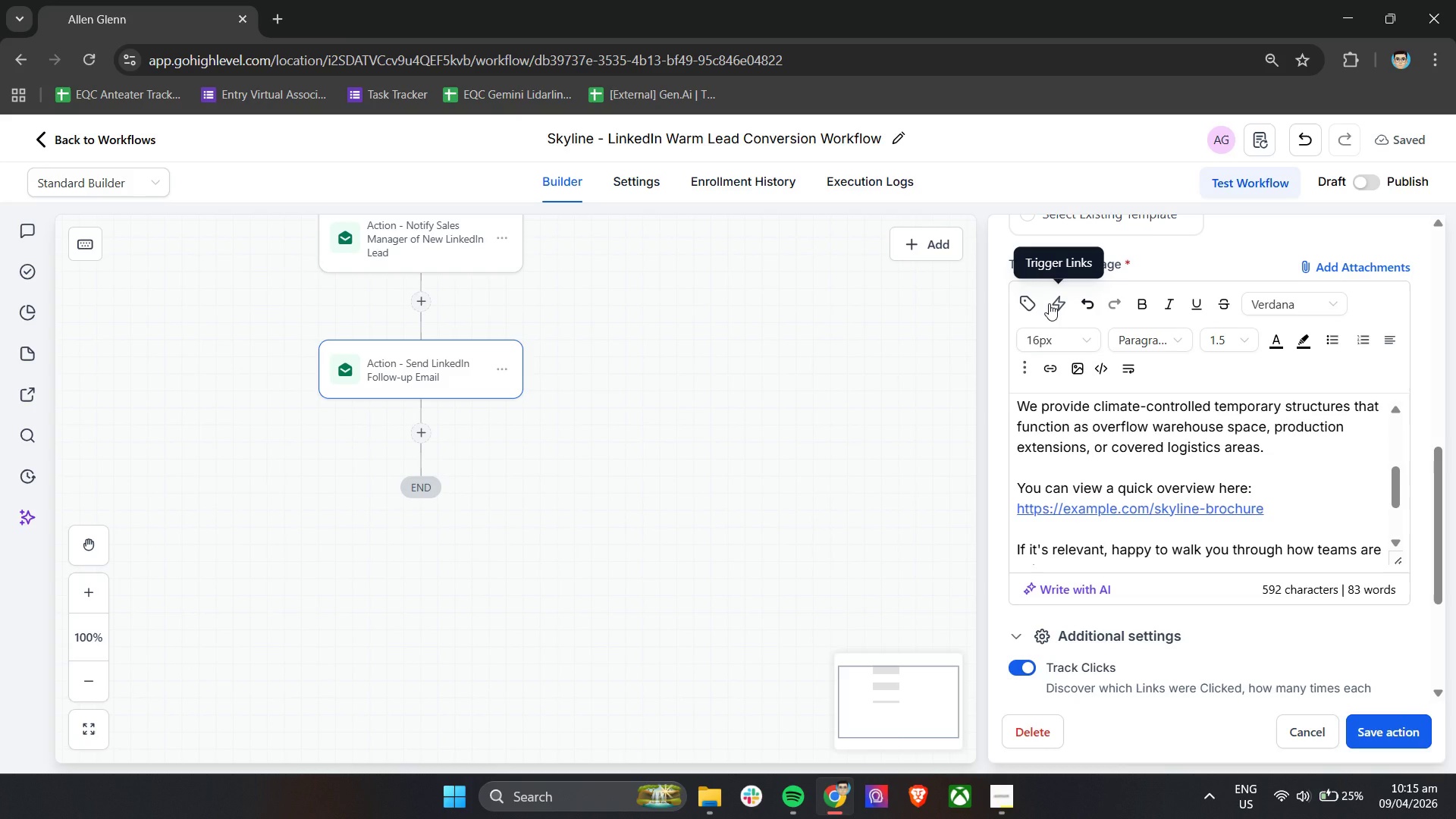 
wait(6.34)
 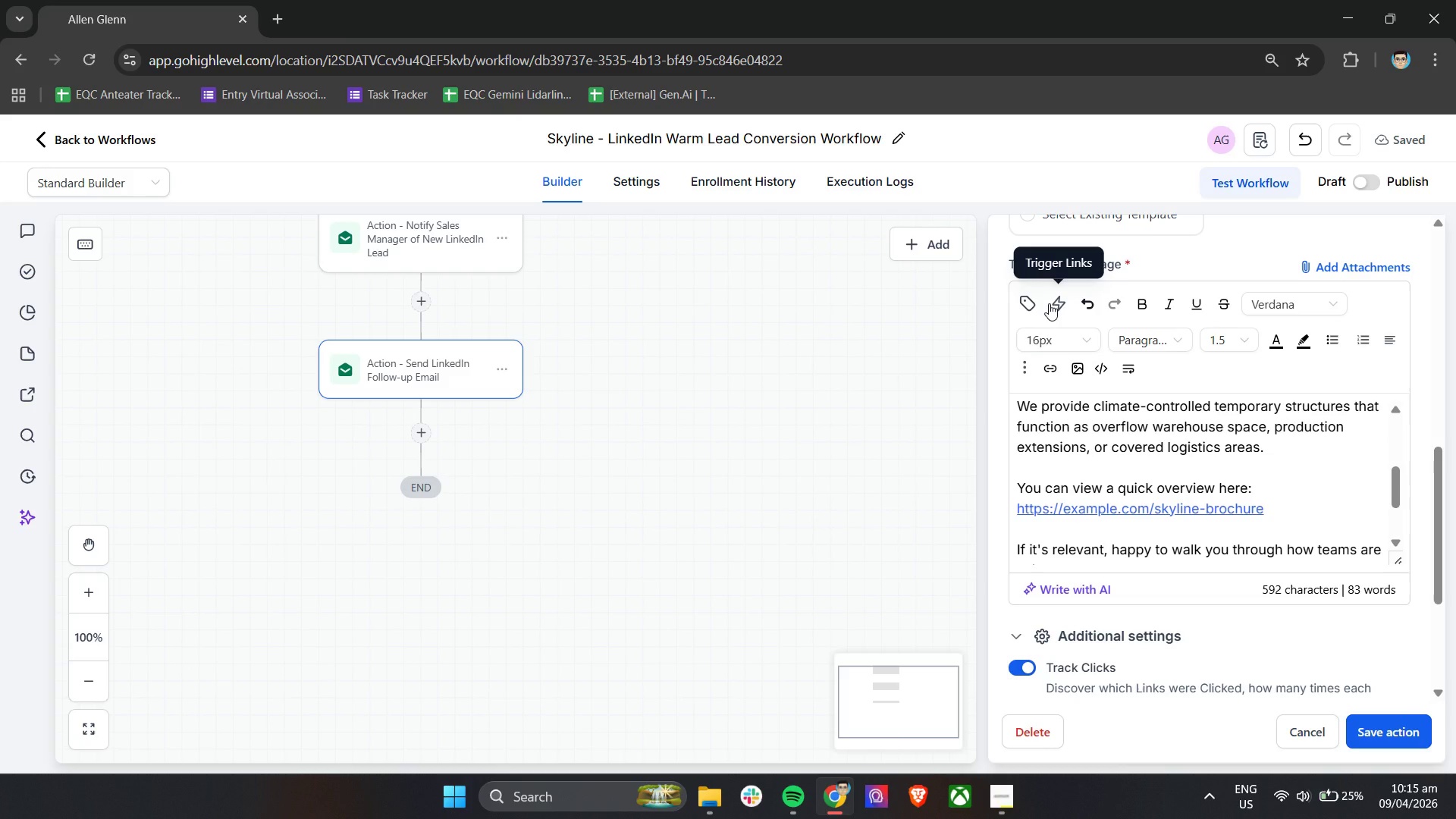 
left_click([1049, 303])
 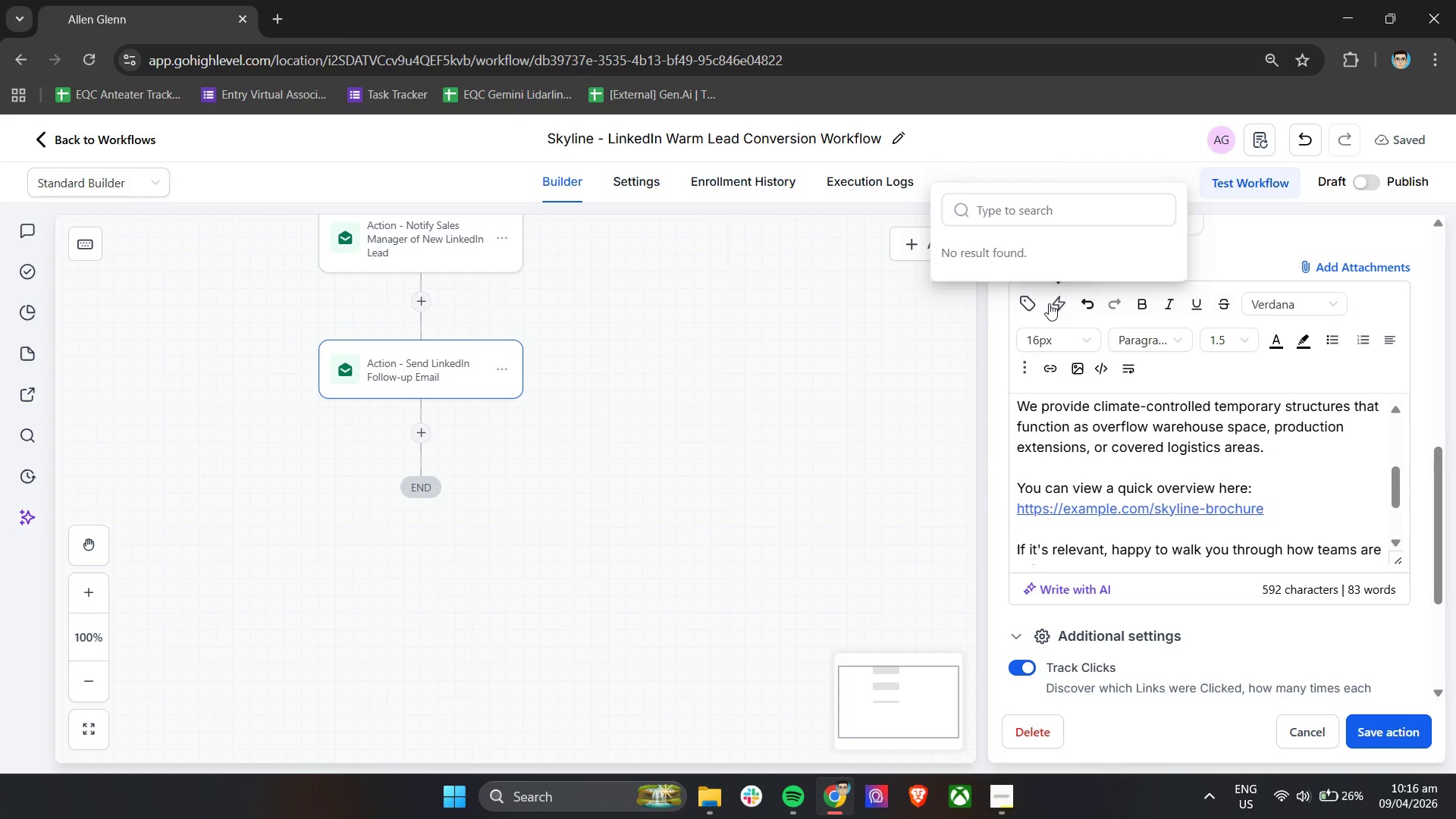 
wait(27.27)
 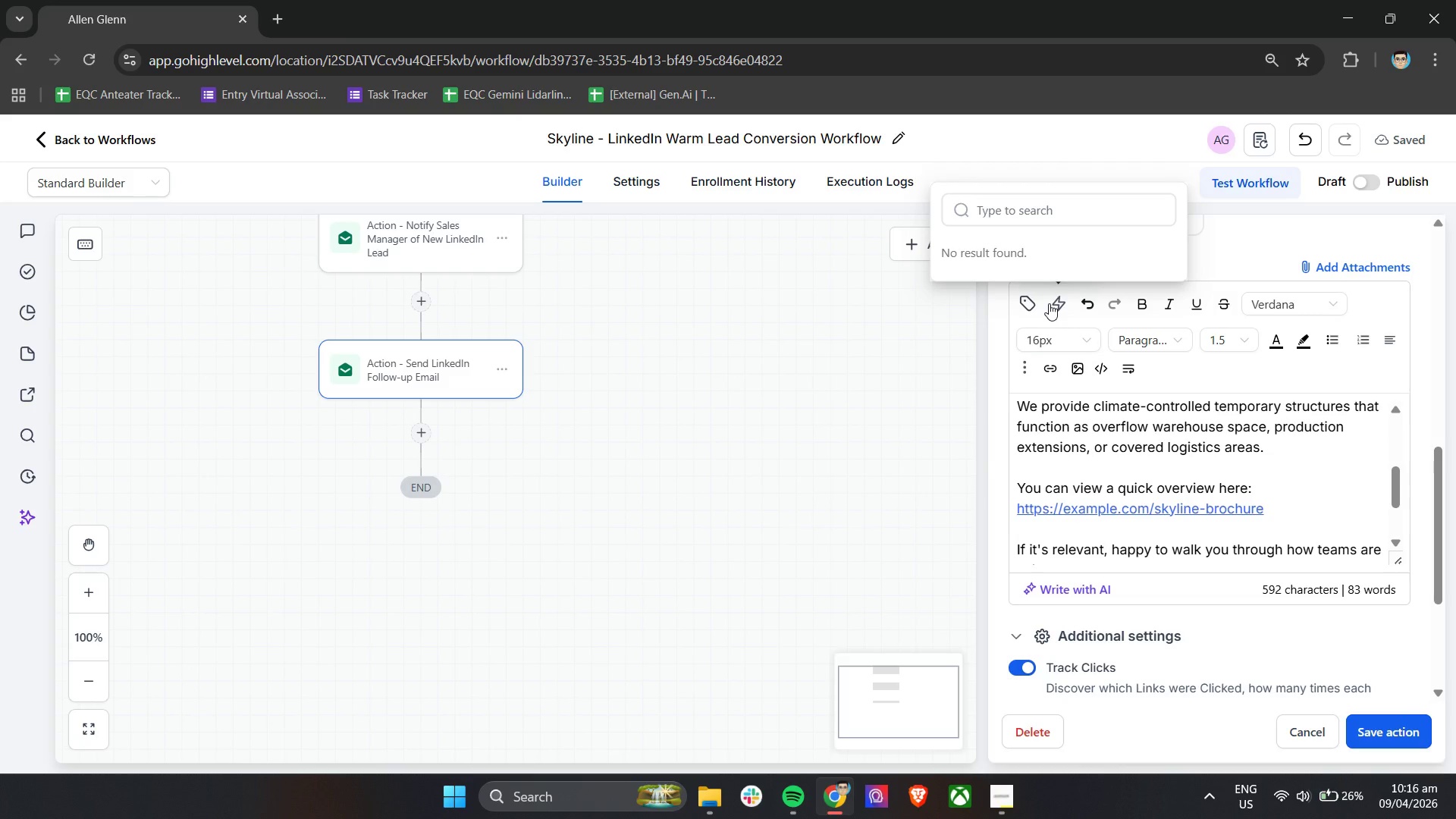 
scroll: coordinate [1181, 661], scroll_direction: down, amount: 8.0
 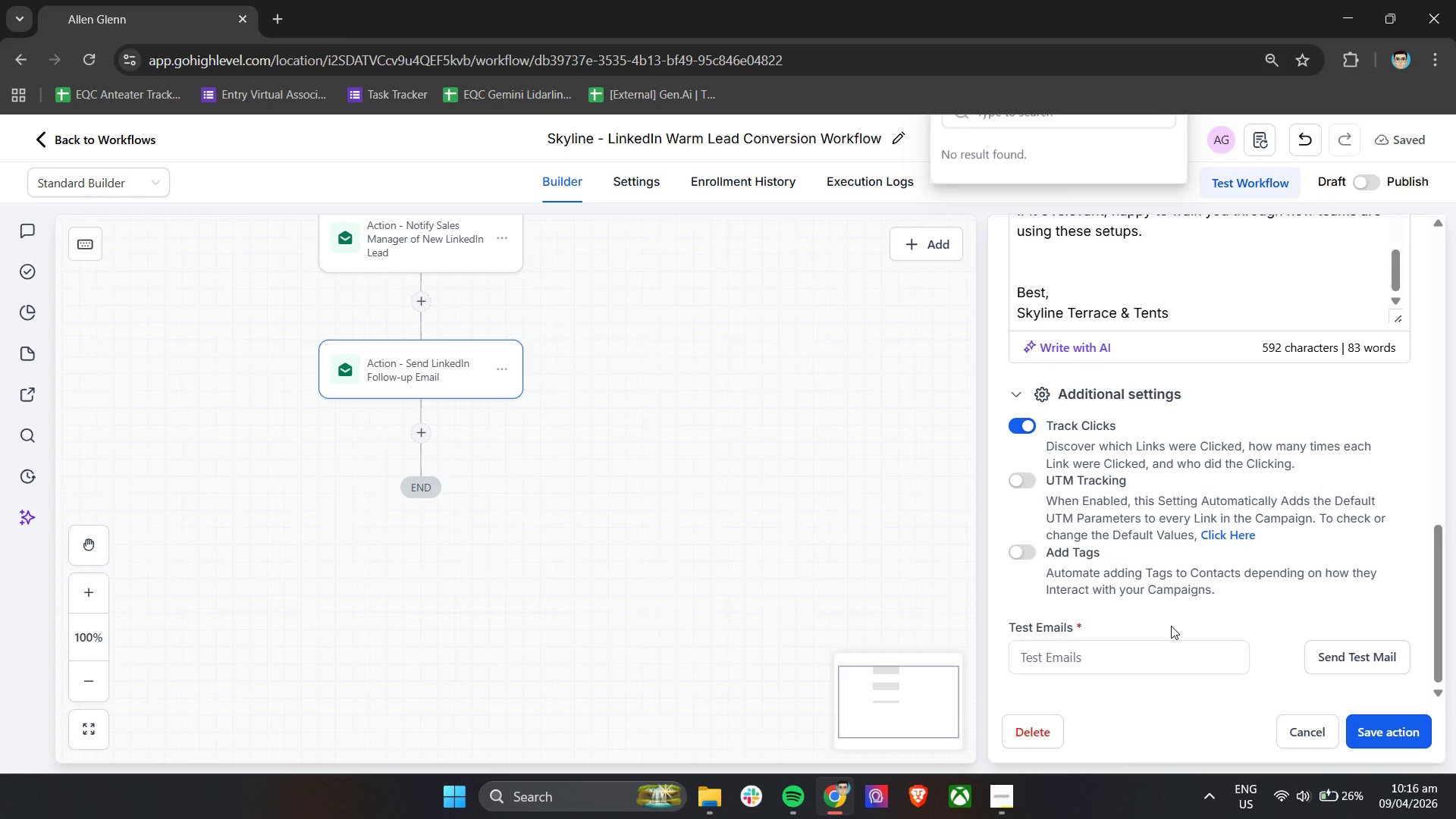 
wait(15.0)
 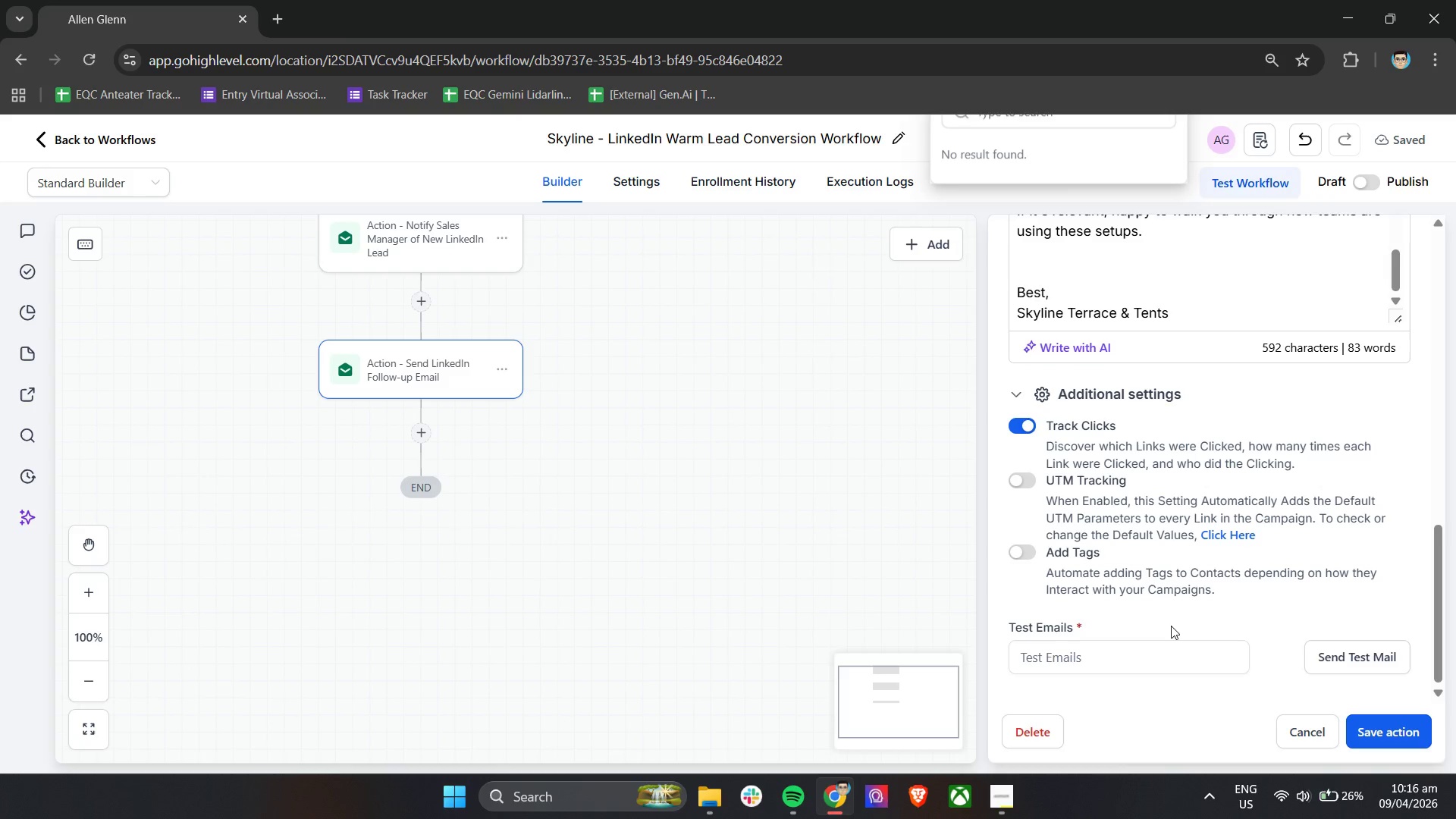 
left_click([279, 16])
 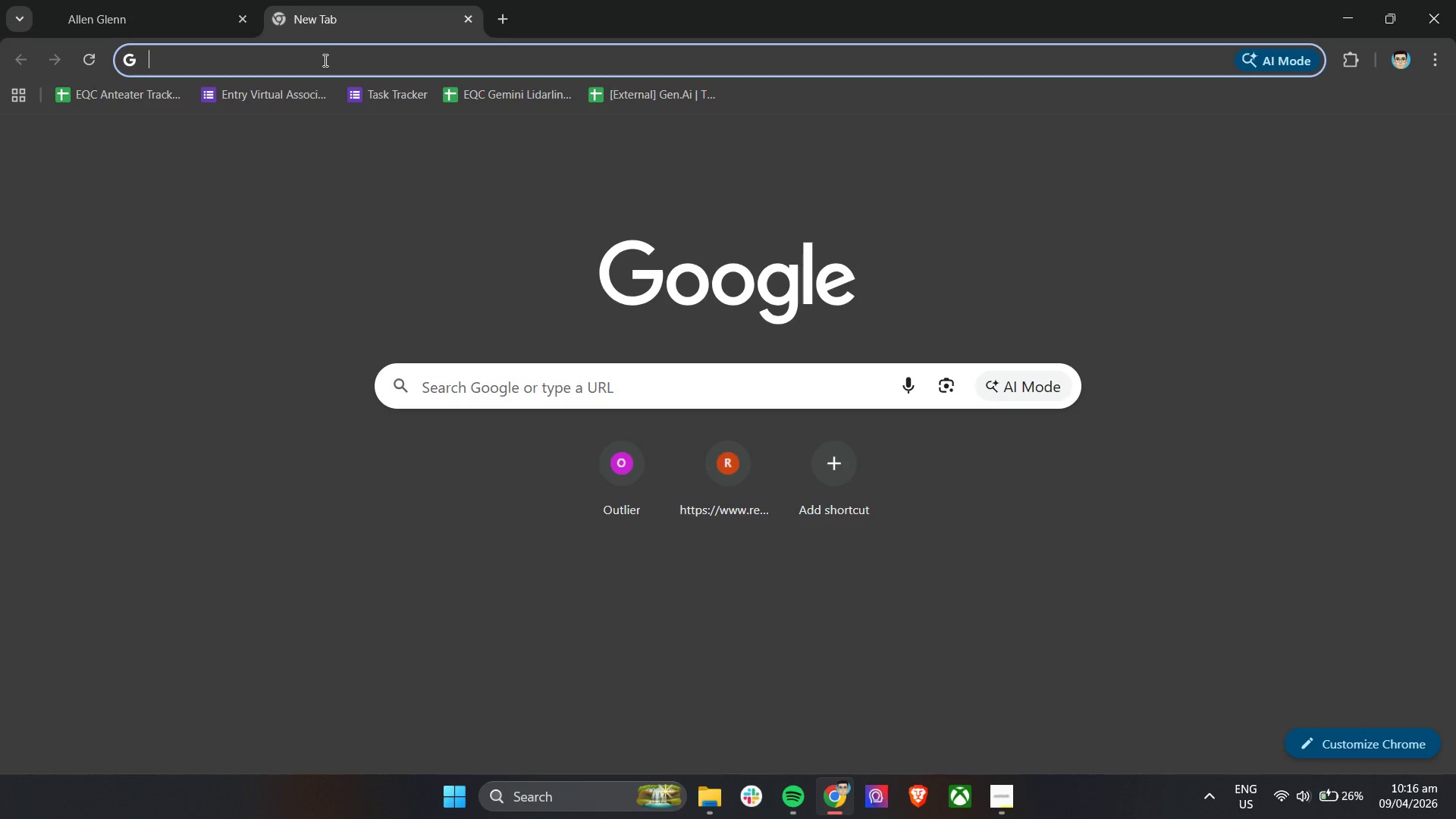 
type(go)
 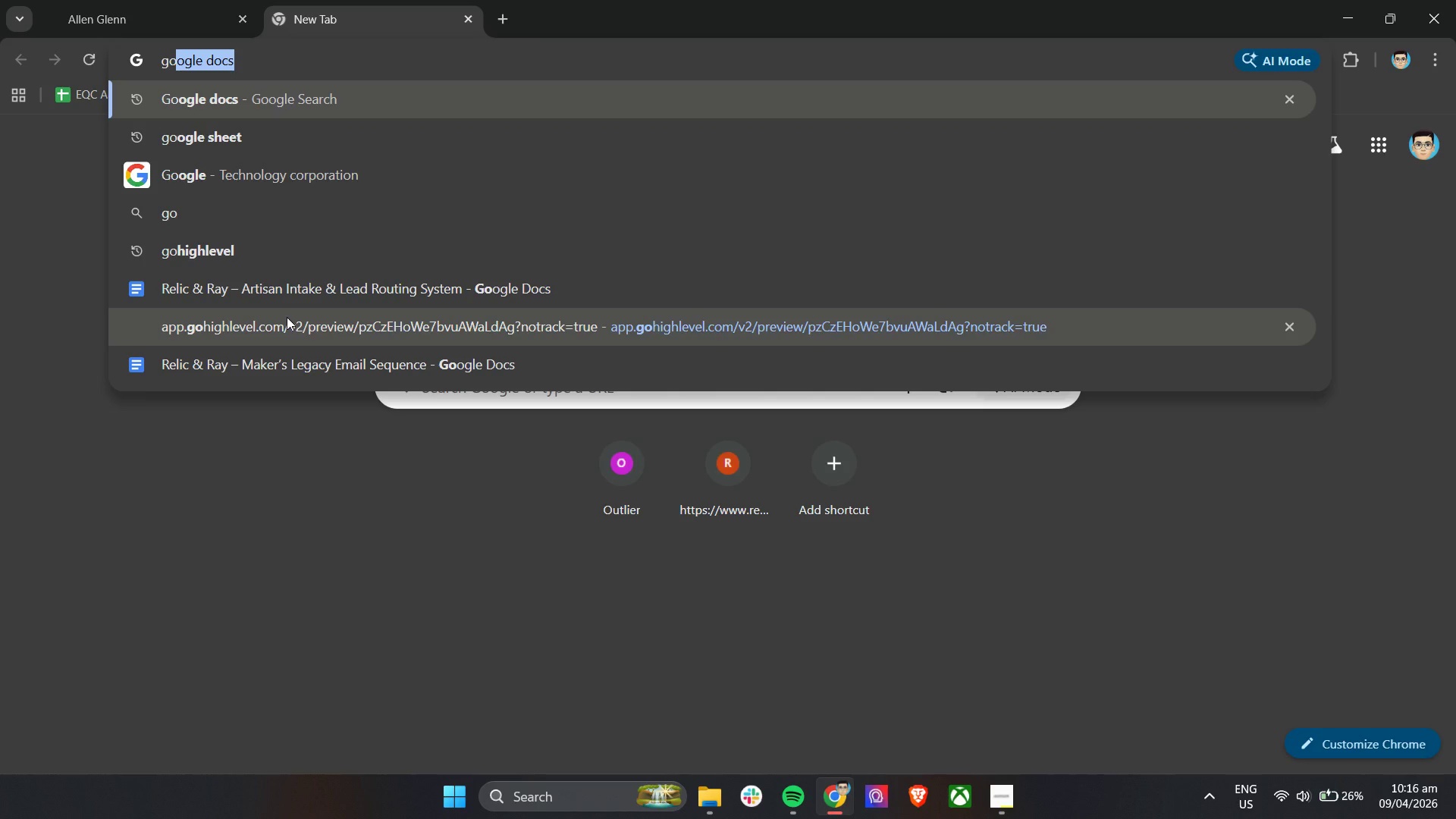 
wait(6.5)
 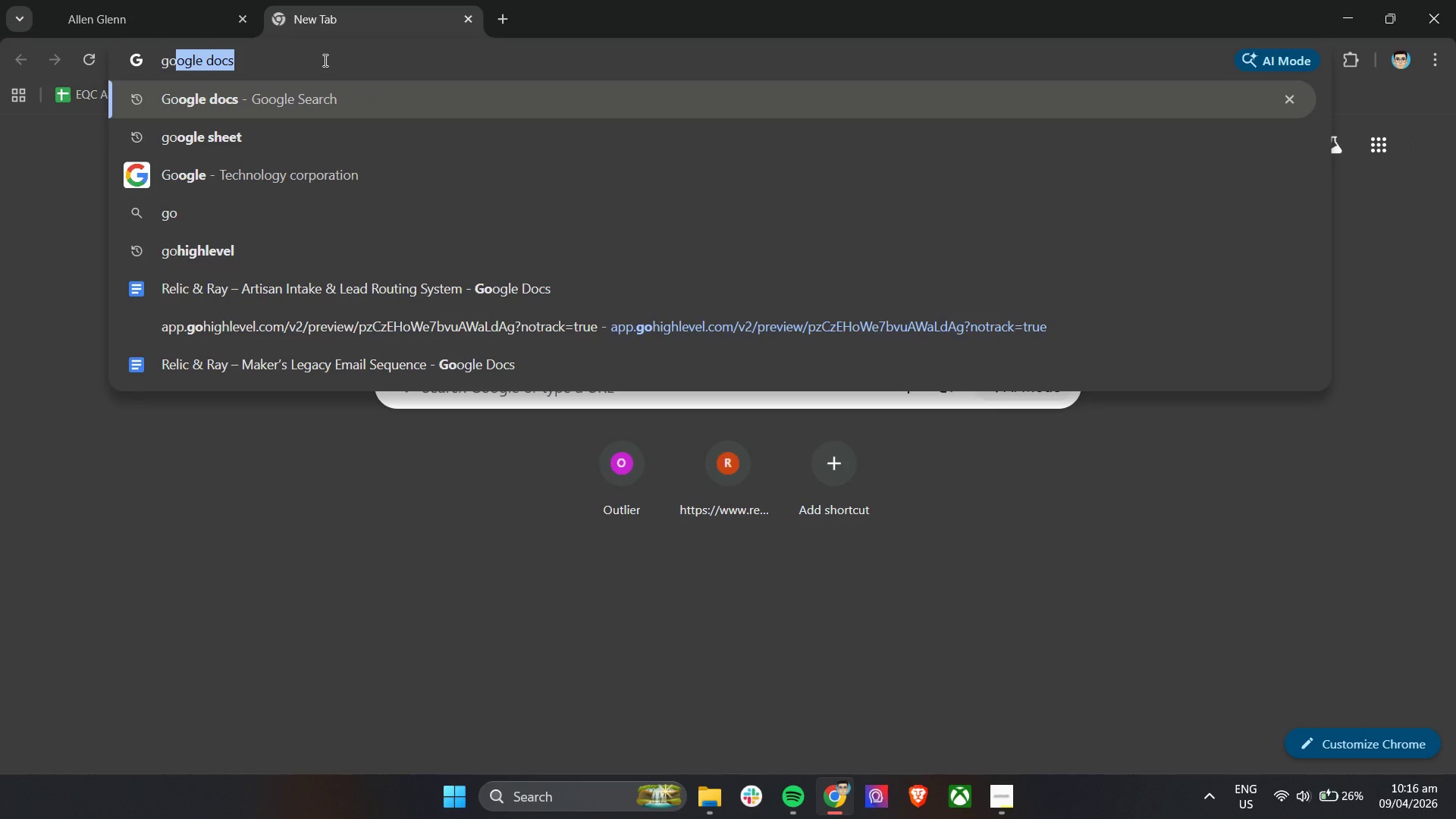 
type(high)
 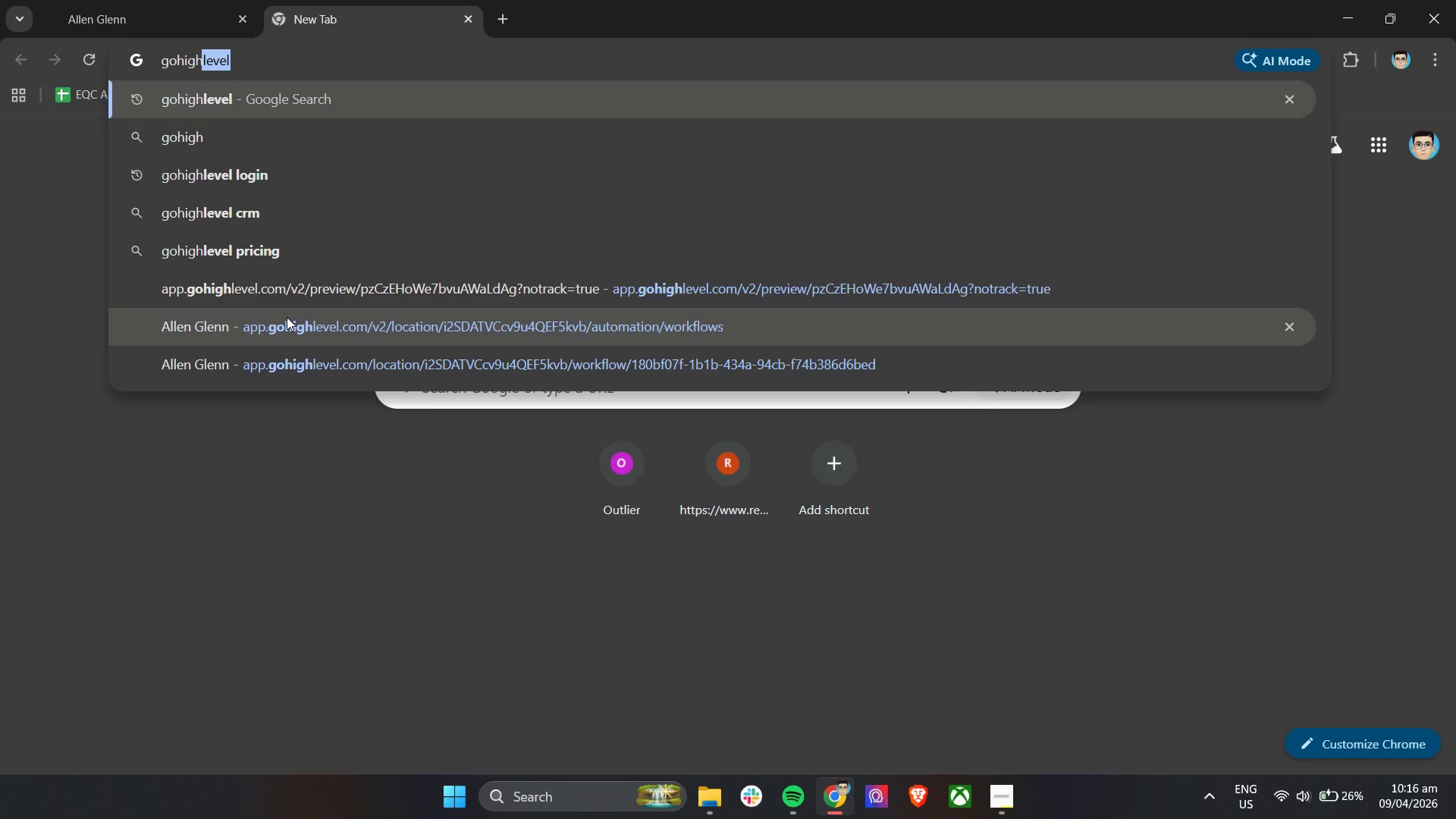 
left_click([287, 317])
 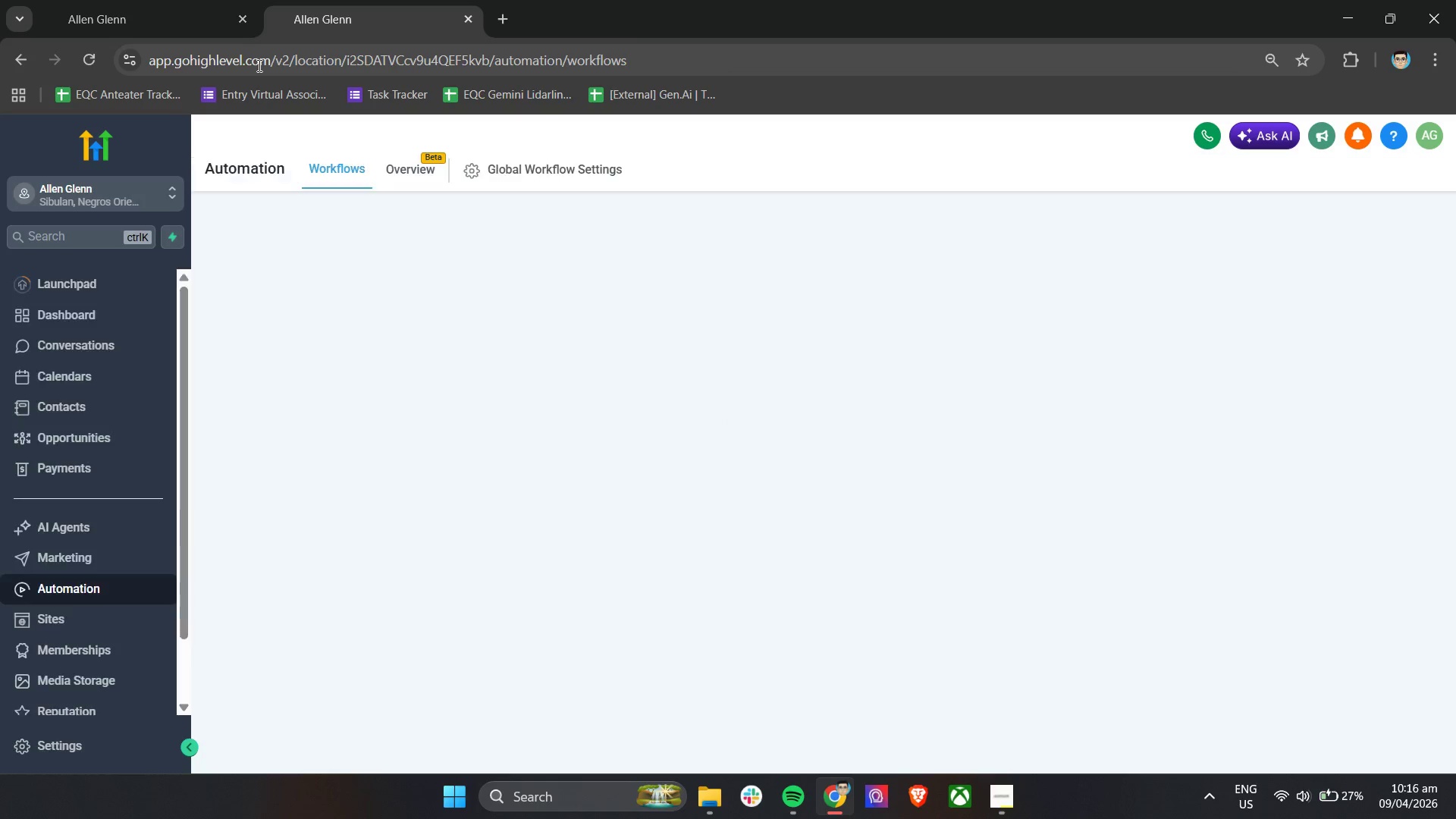 
wait(18.44)
 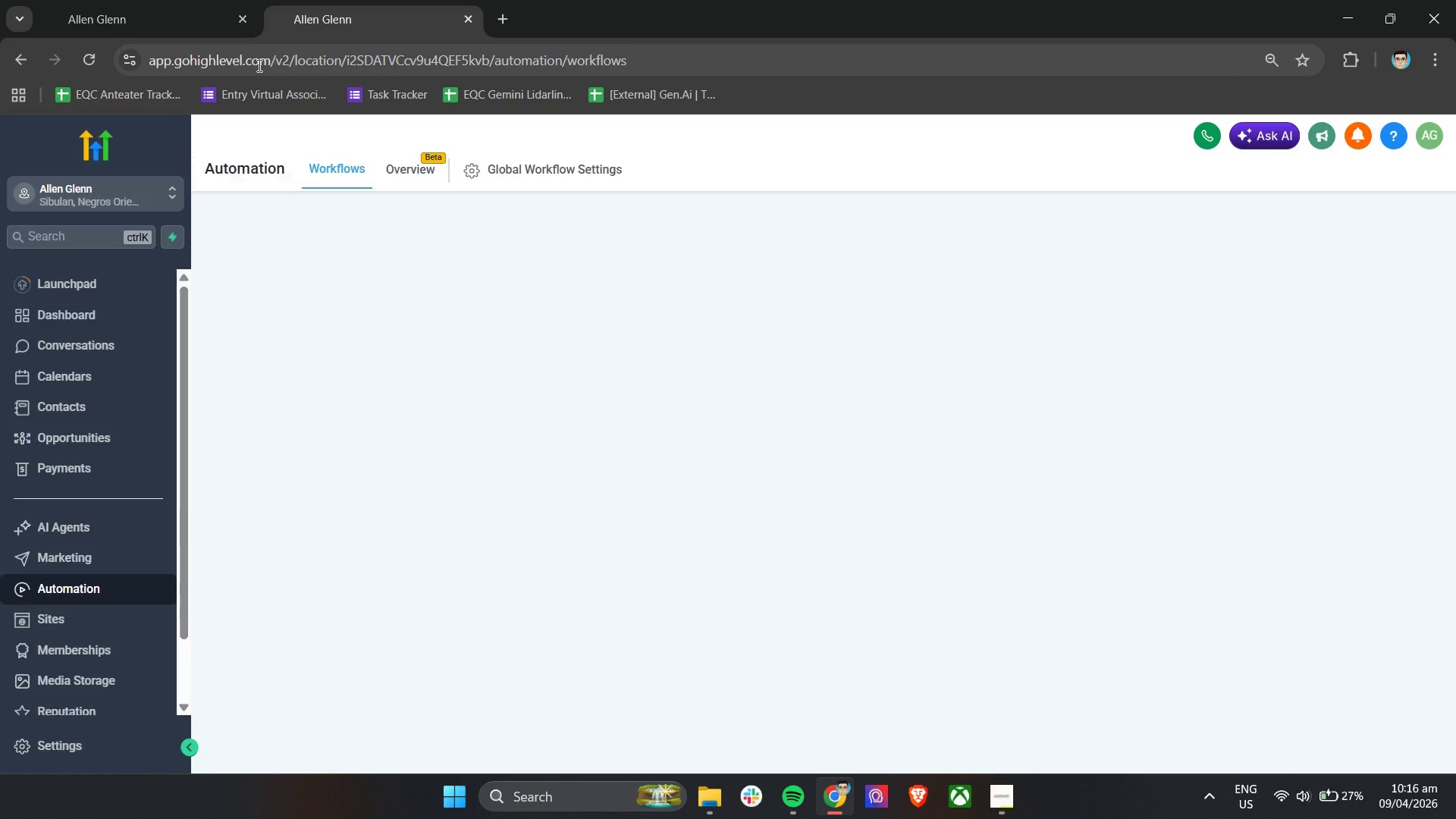 
left_click([112, 563])
 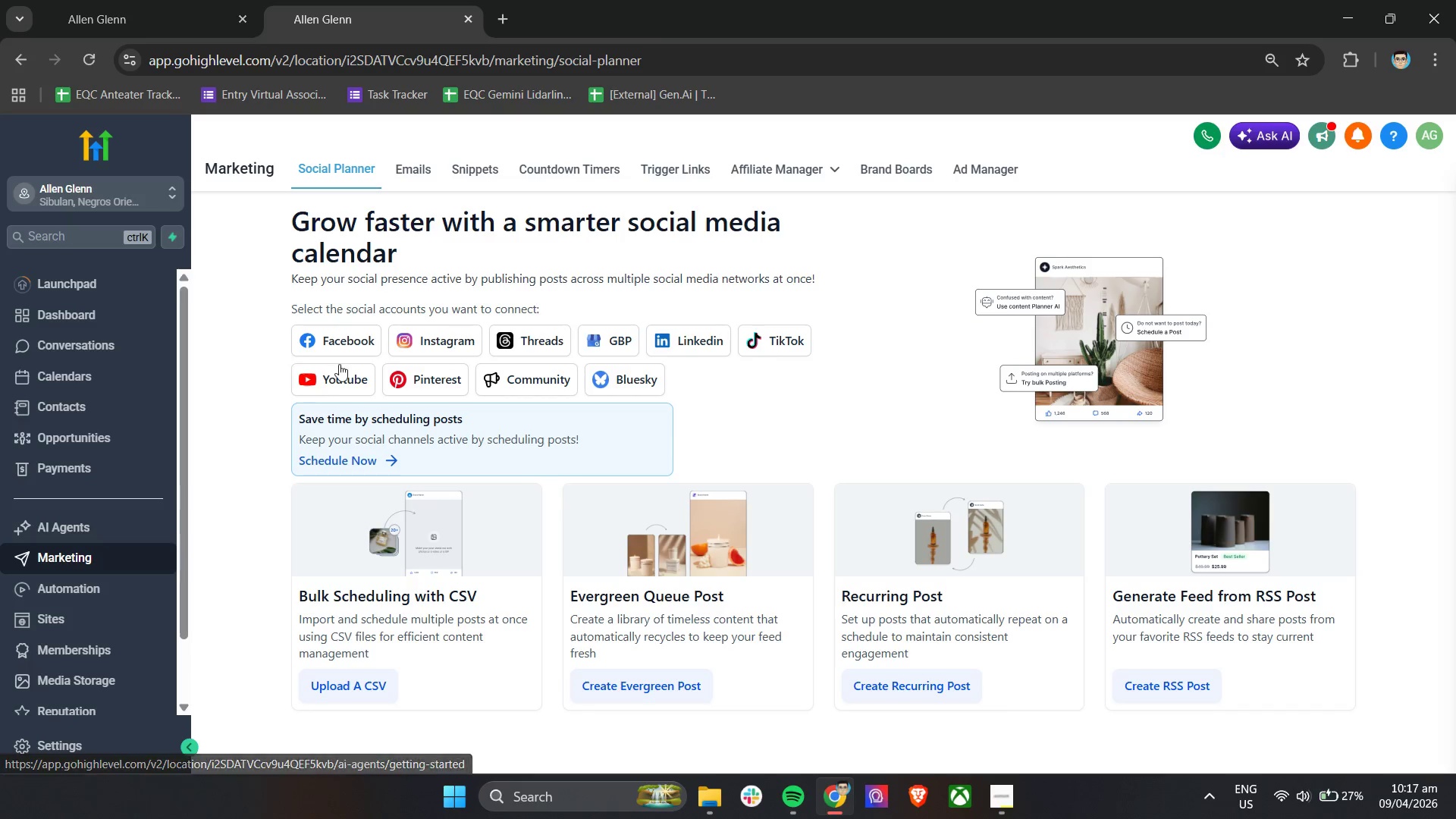 
wait(7.42)
 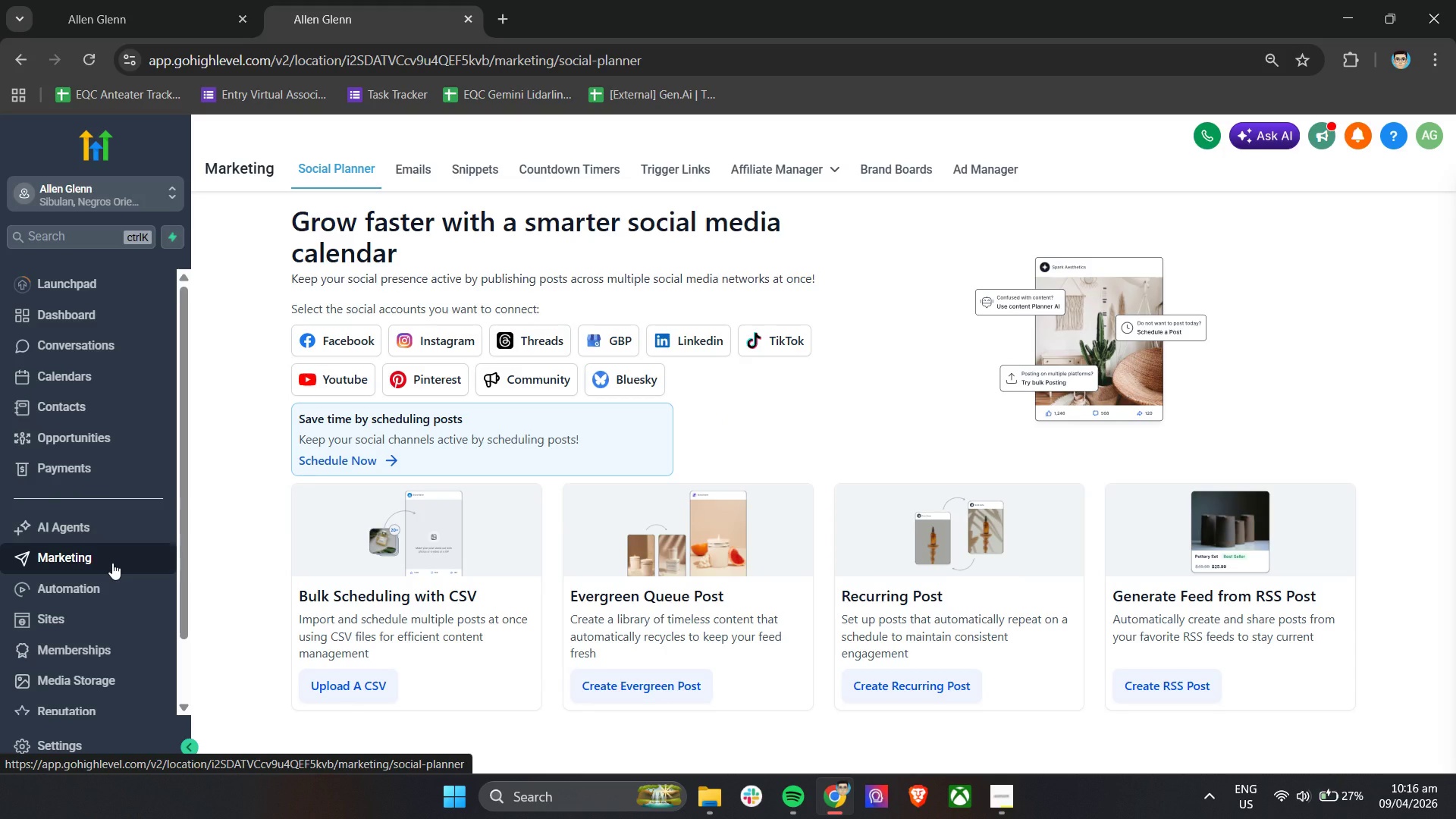 
left_click([692, 159])
 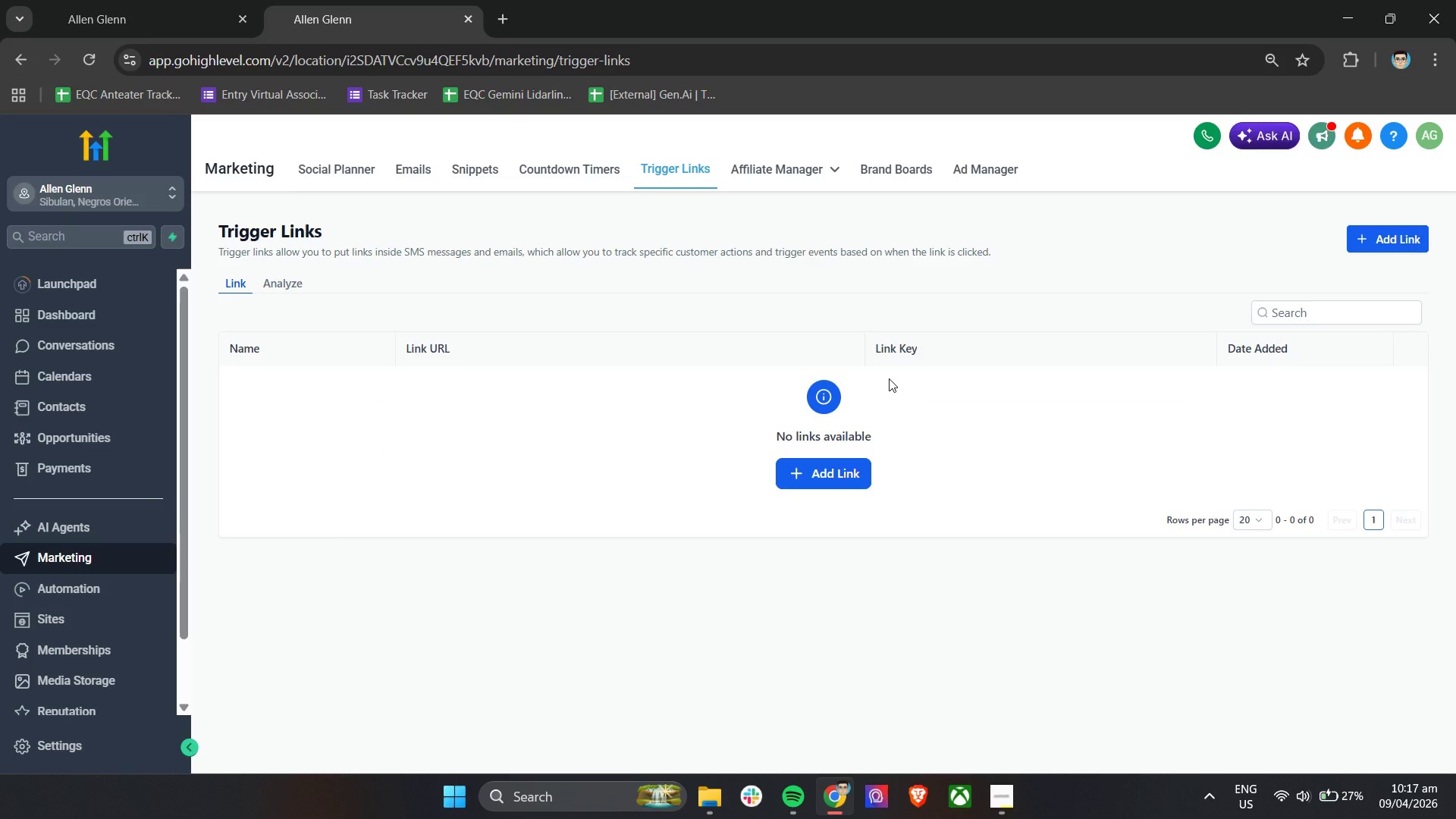 
left_click([811, 474])
 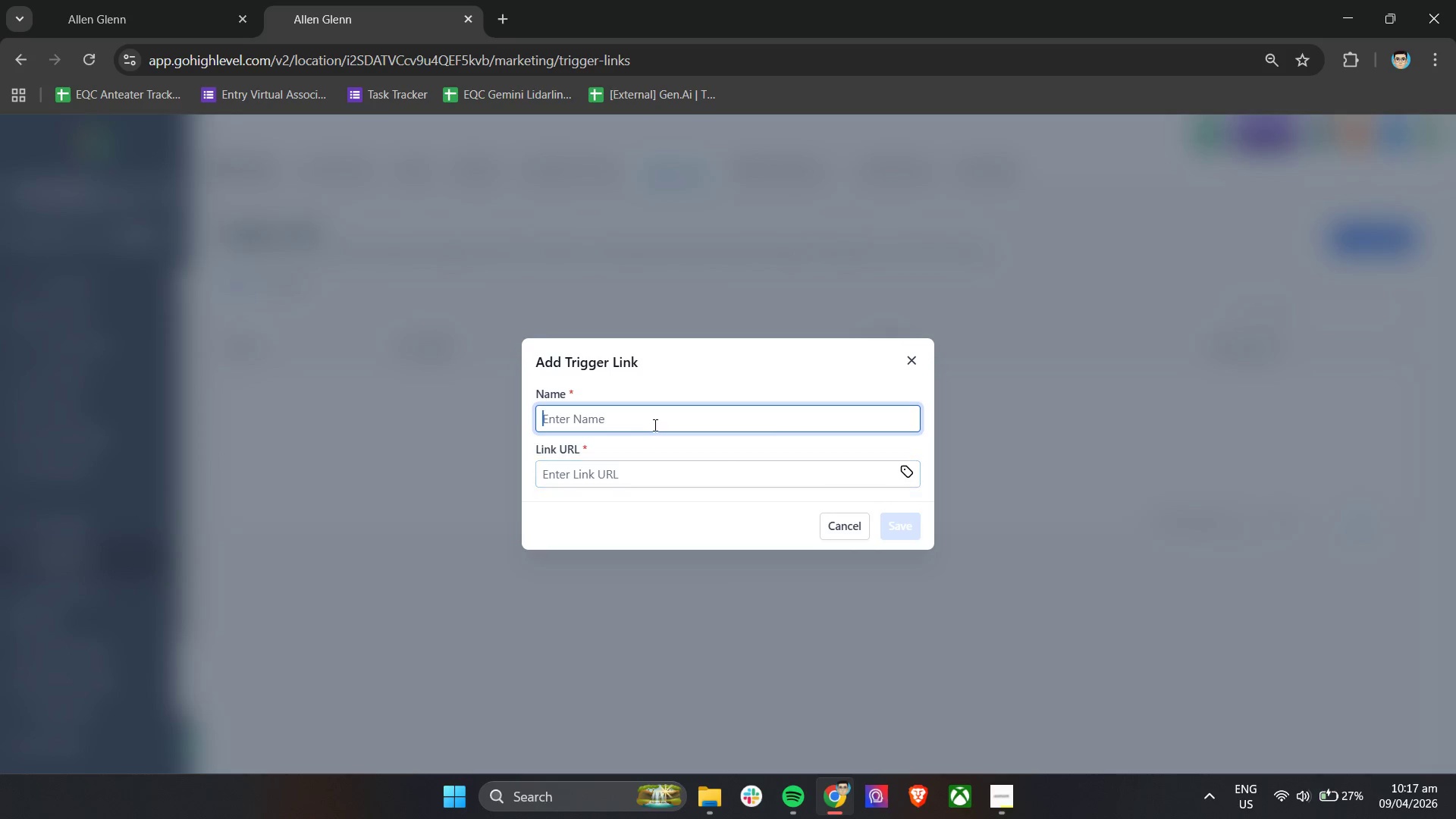 
double_click([654, 419])
 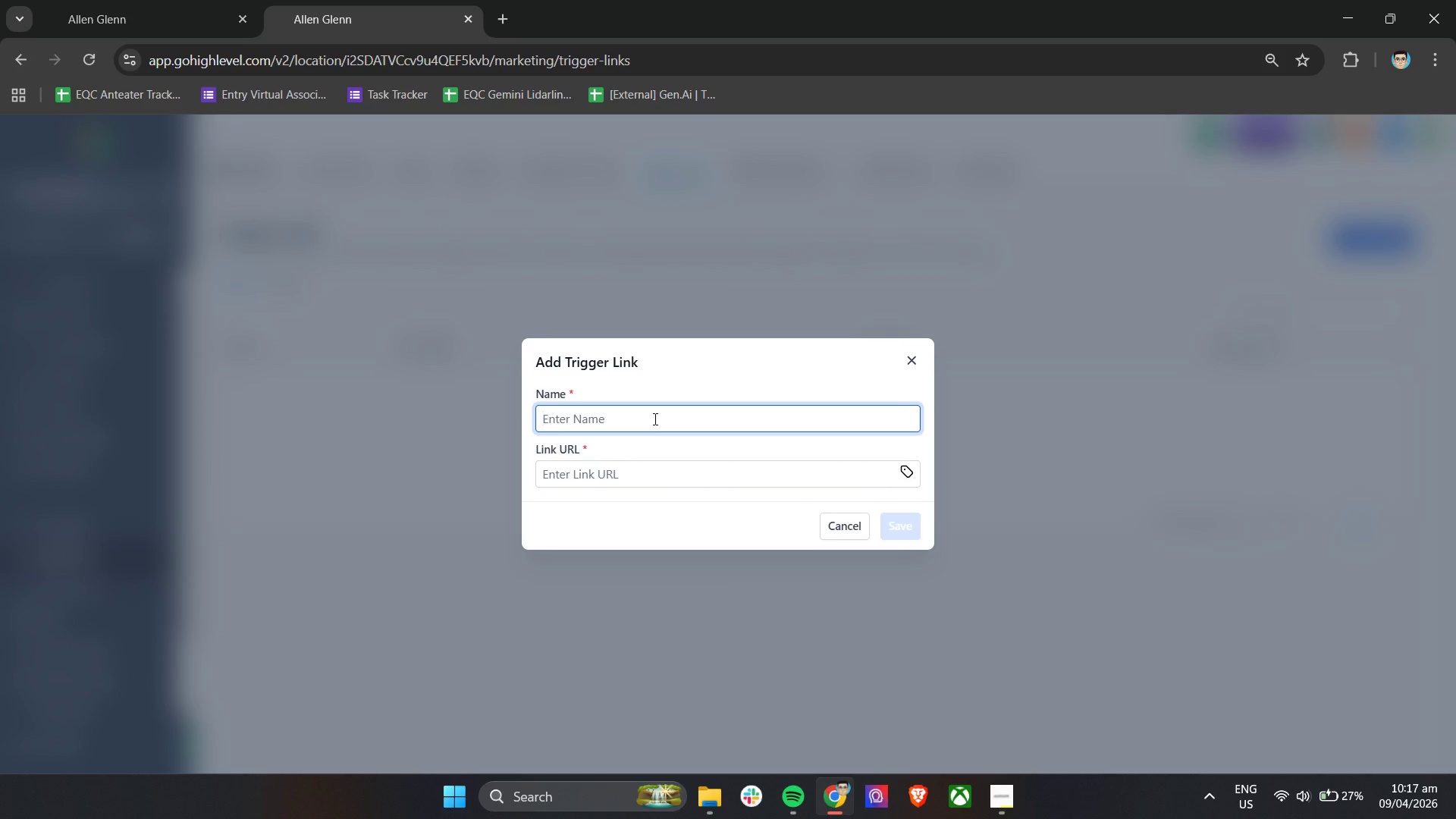 
type(Skyline Brochure Link)
 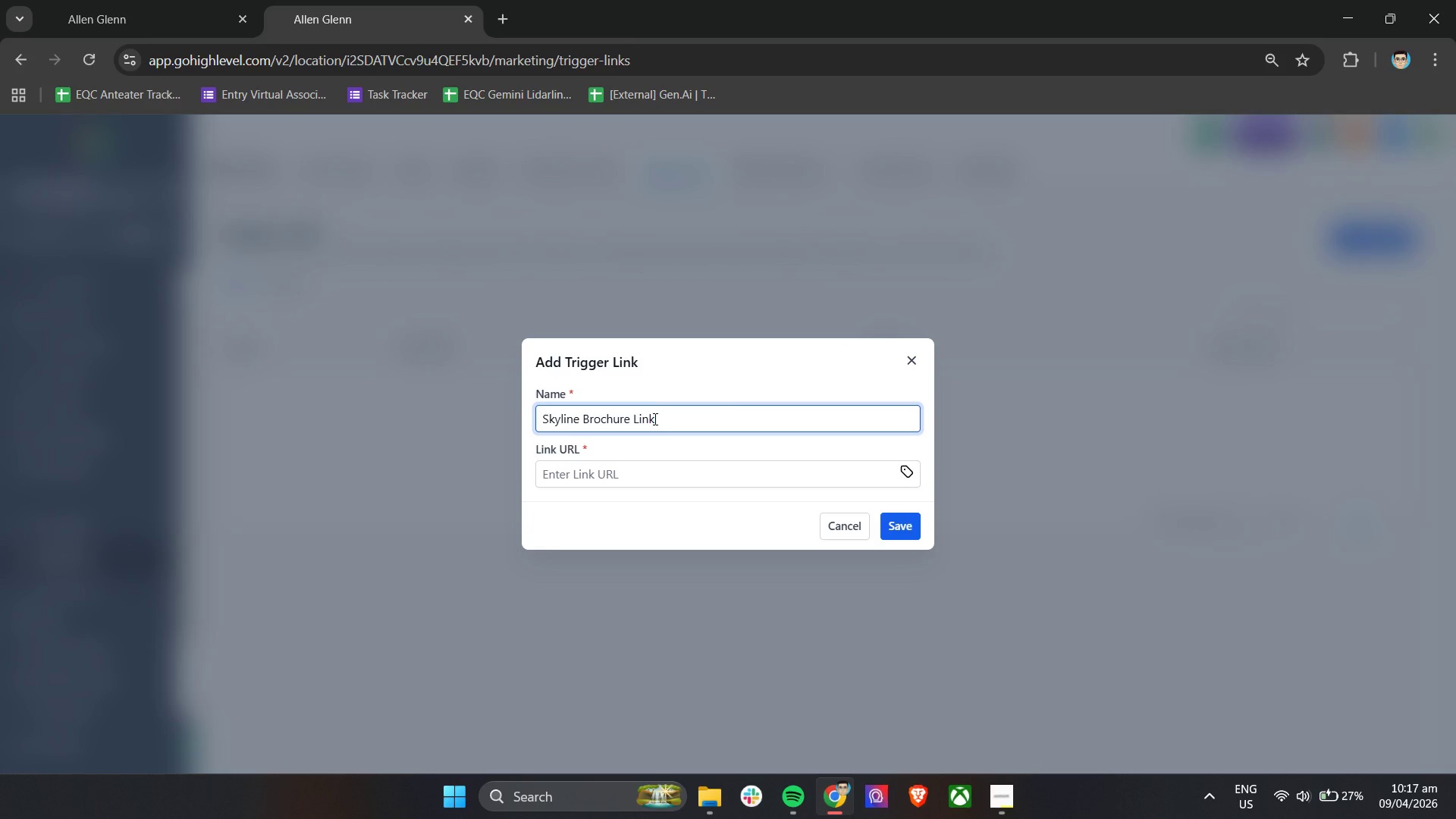 
left_click([604, 475])
 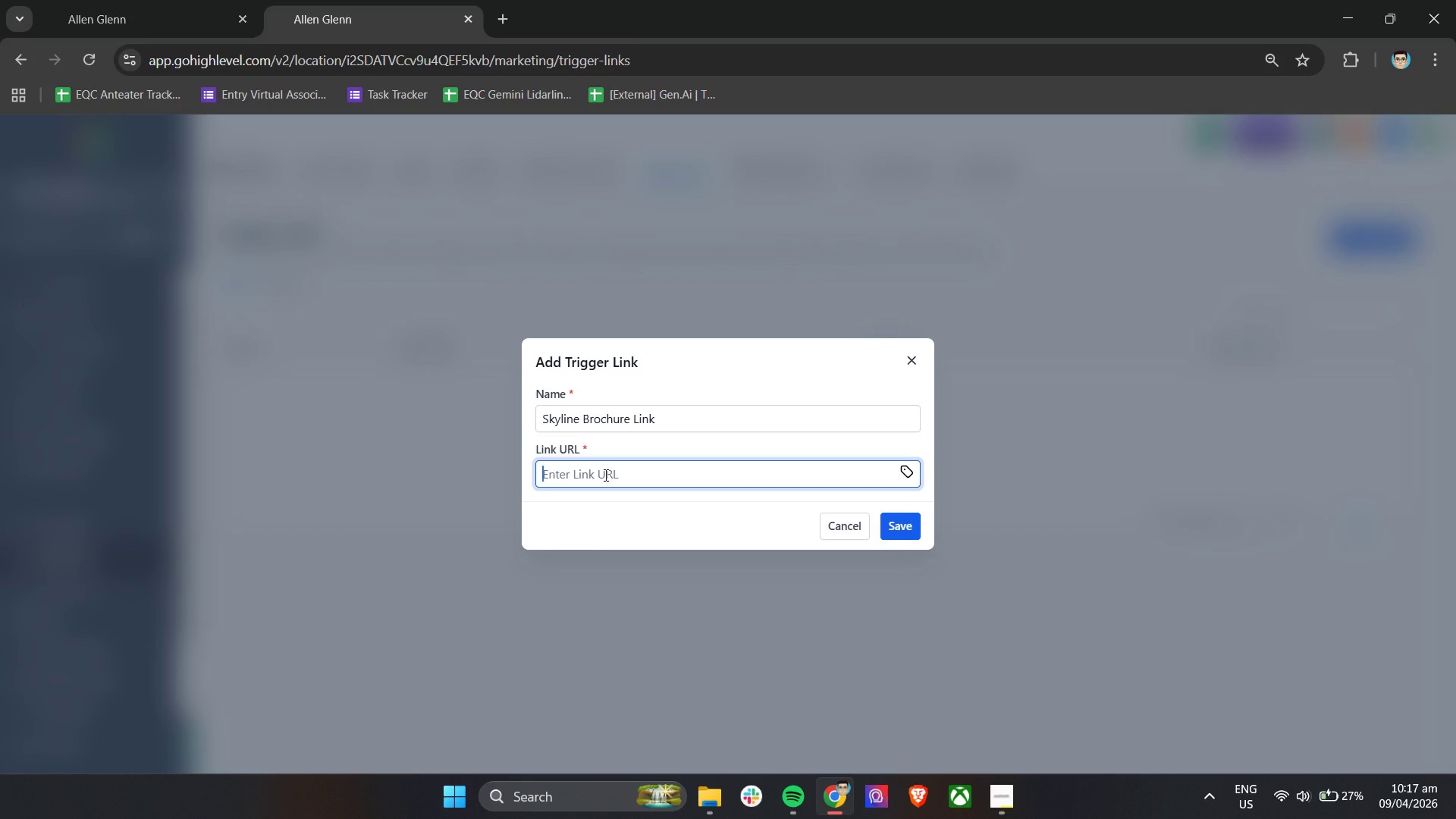 
type(https:?/)
key(Backspace)
key(Backspace)
type(//eam)
key(Backspace)
key(Backspace)
type(xample.com/skyline-brochure)
 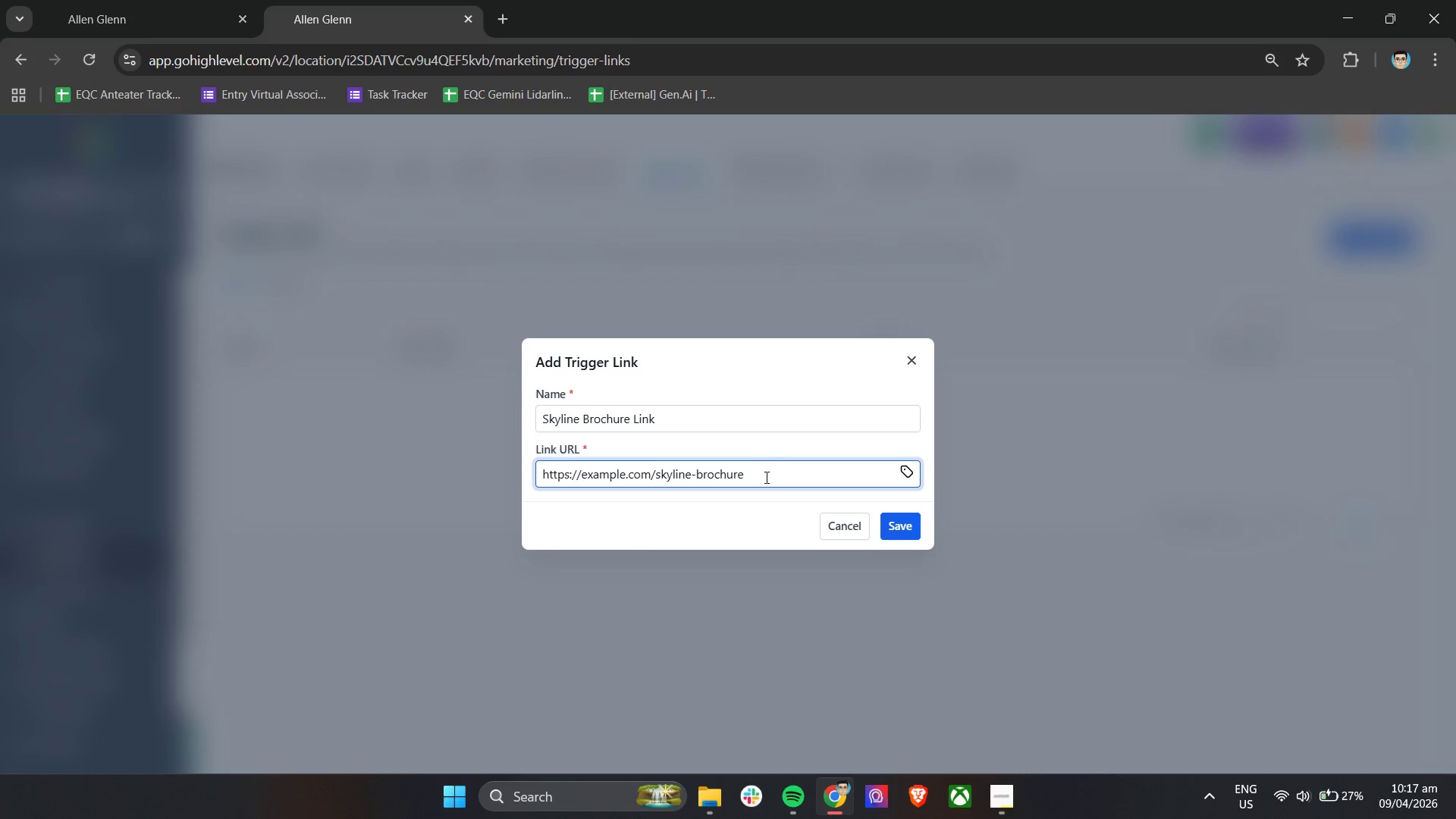 
left_click([907, 522])
 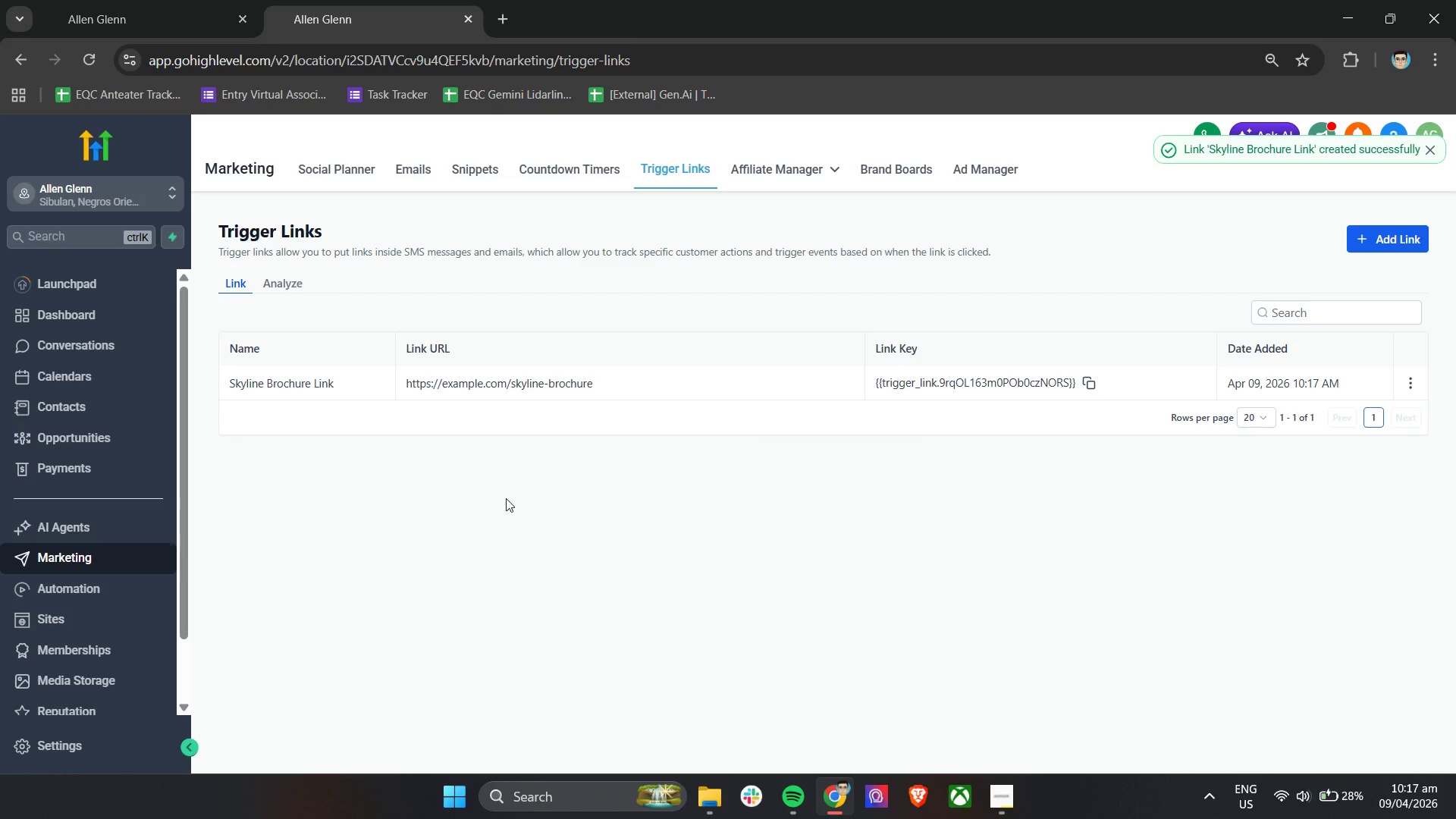 
left_click([143, 0])
 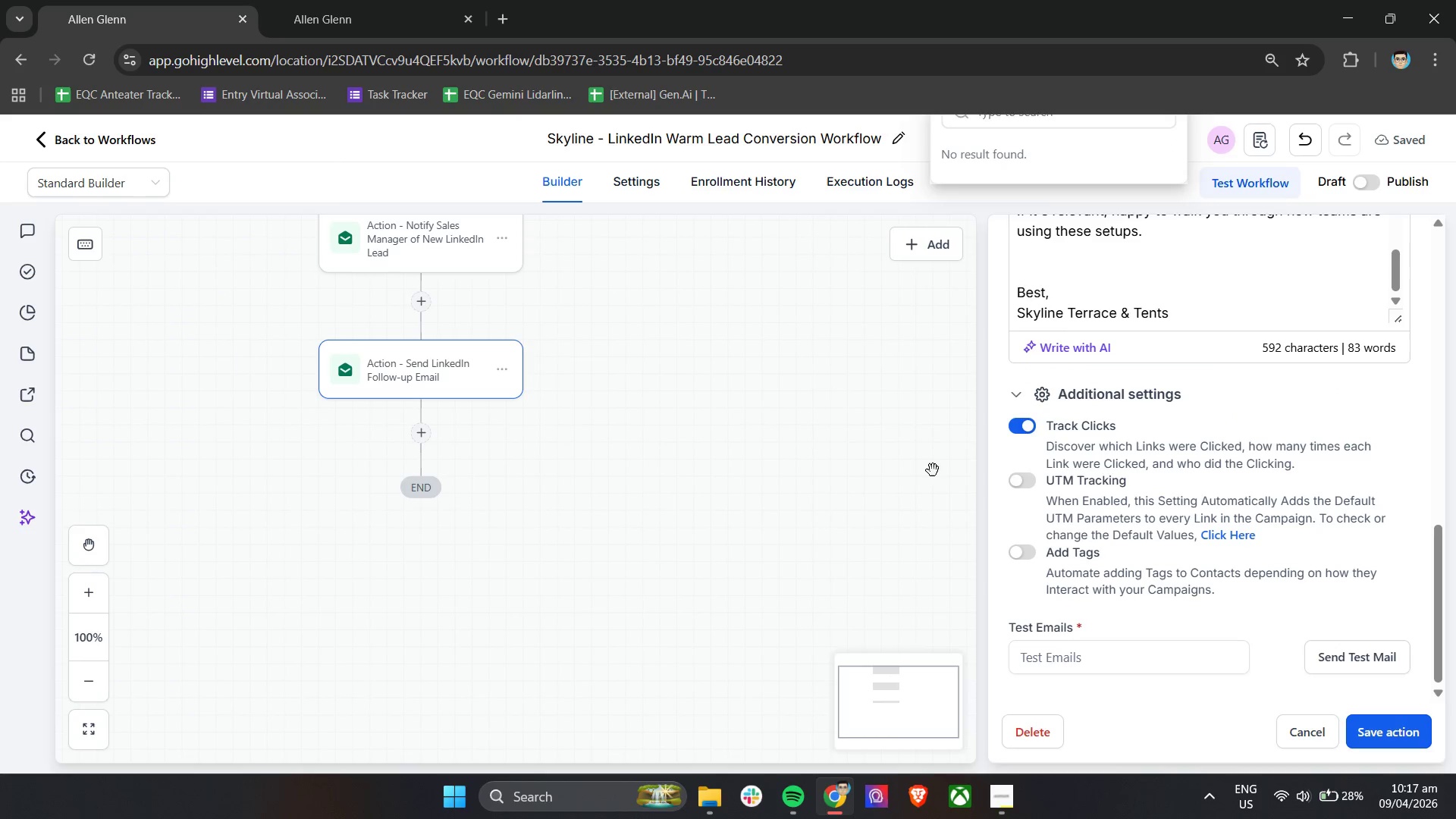 
scroll: coordinate [1218, 554], scroll_direction: up, amount: 4.0
 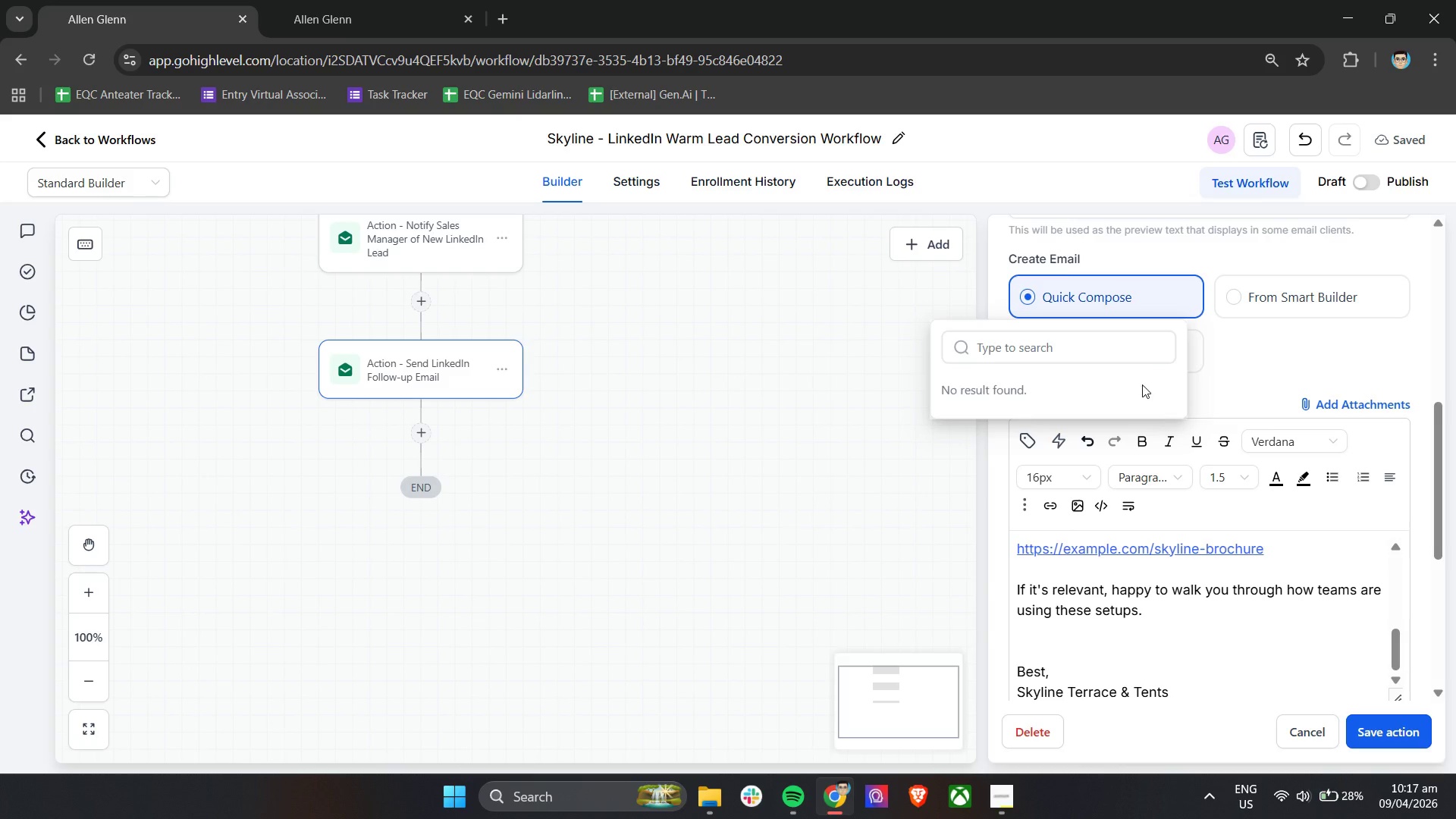 
left_click([1301, 364])
 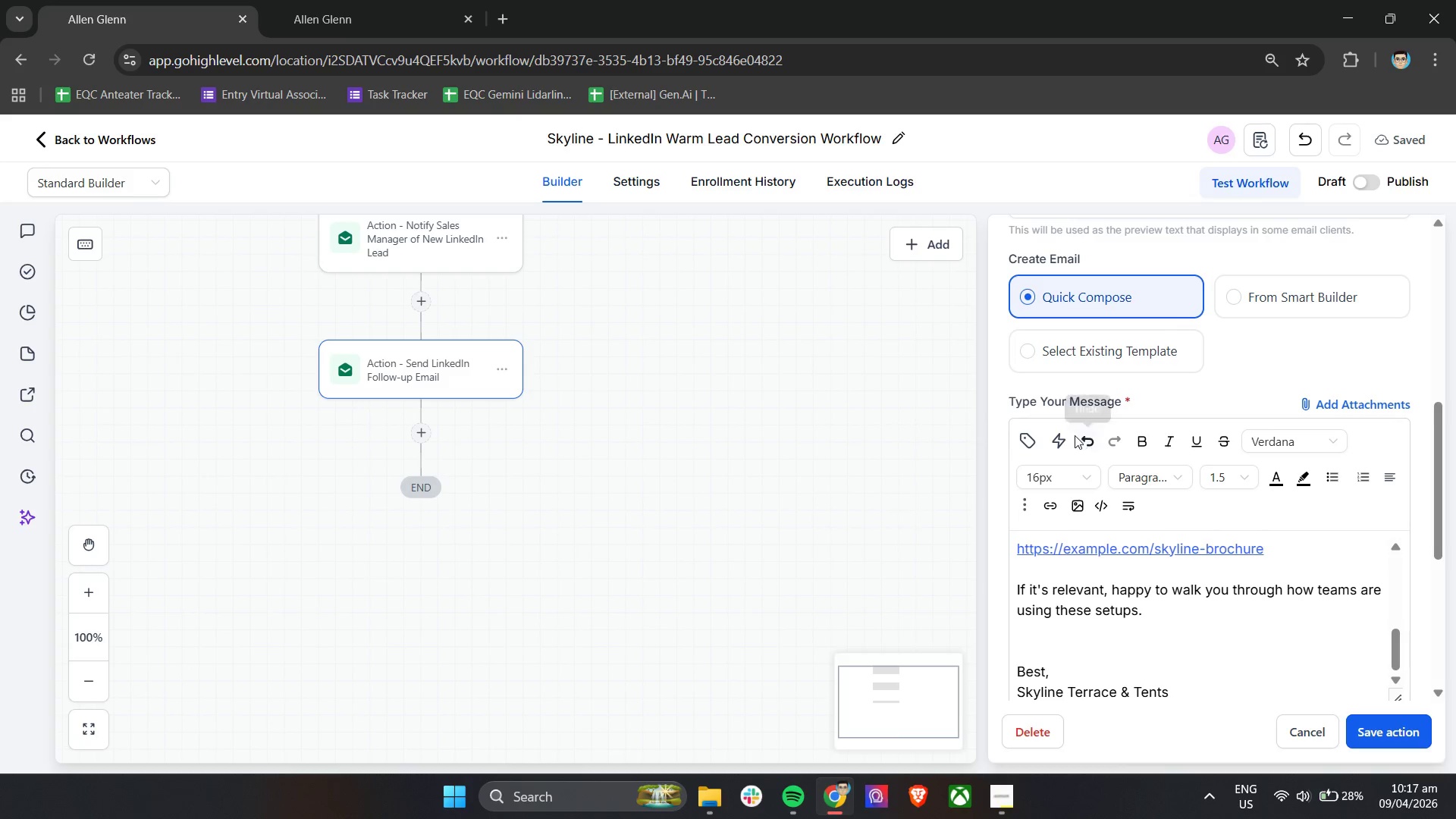 
left_click([1062, 438])
 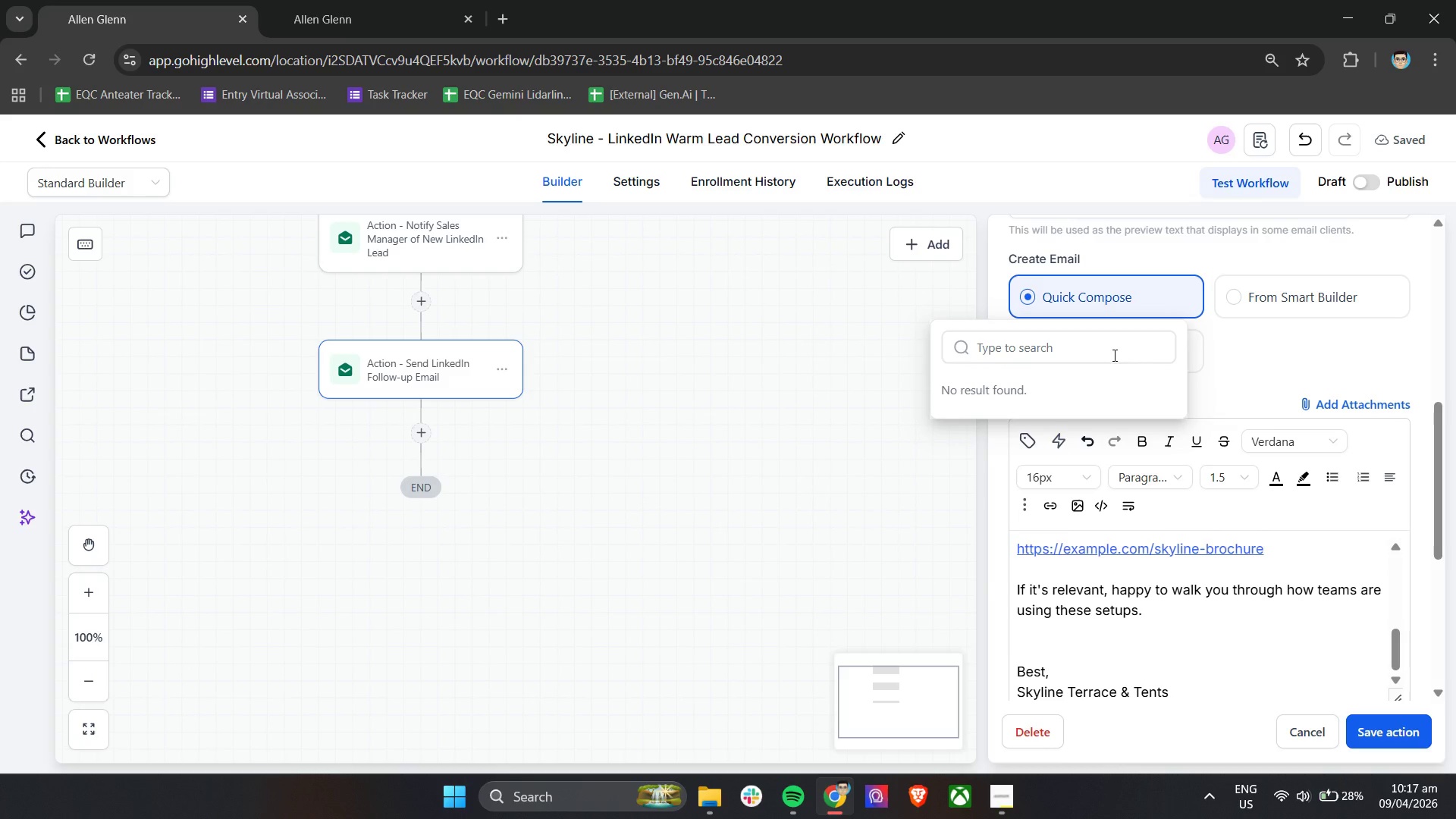 
left_click([1238, 370])
 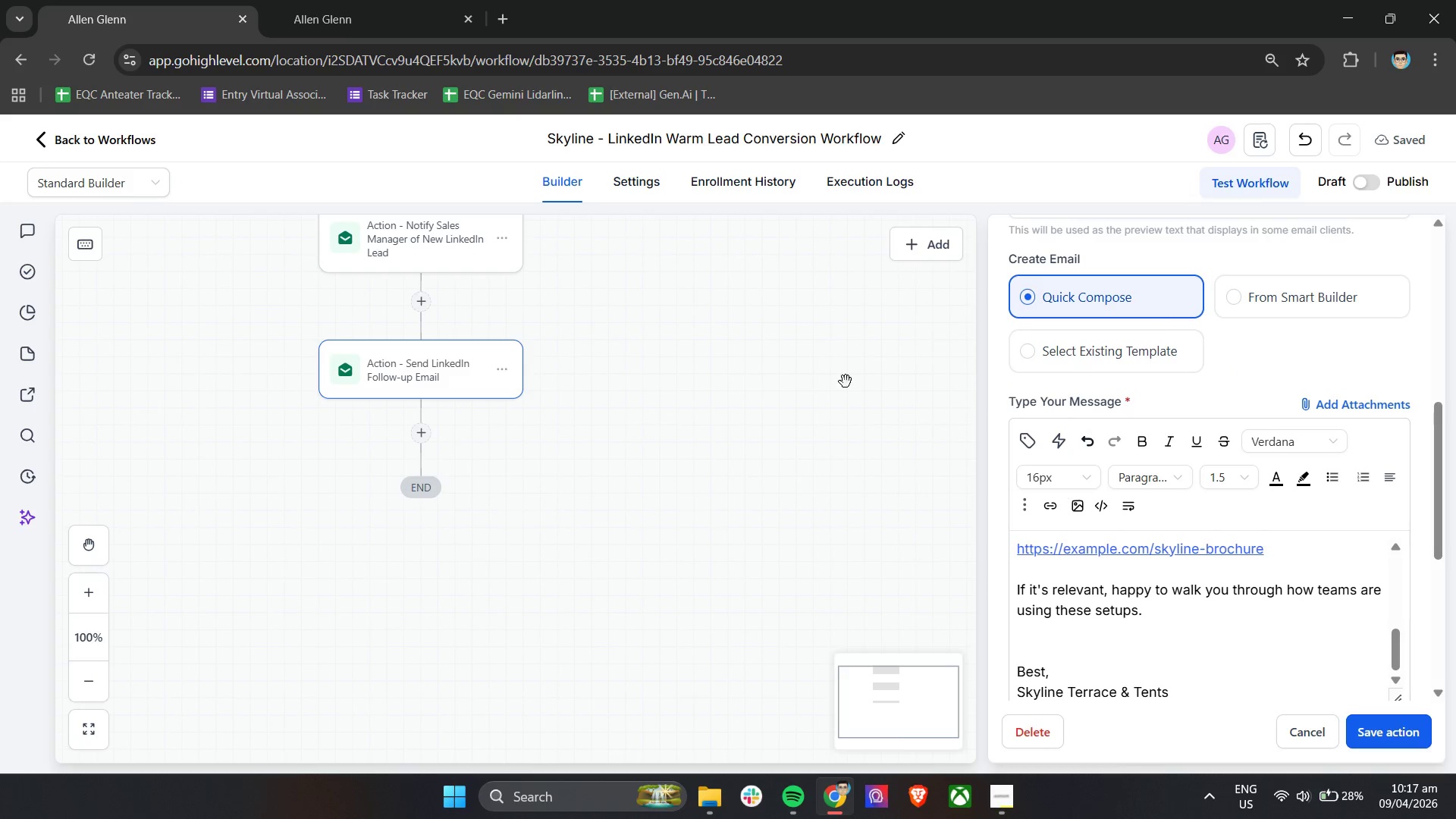 
left_click([755, 362])
 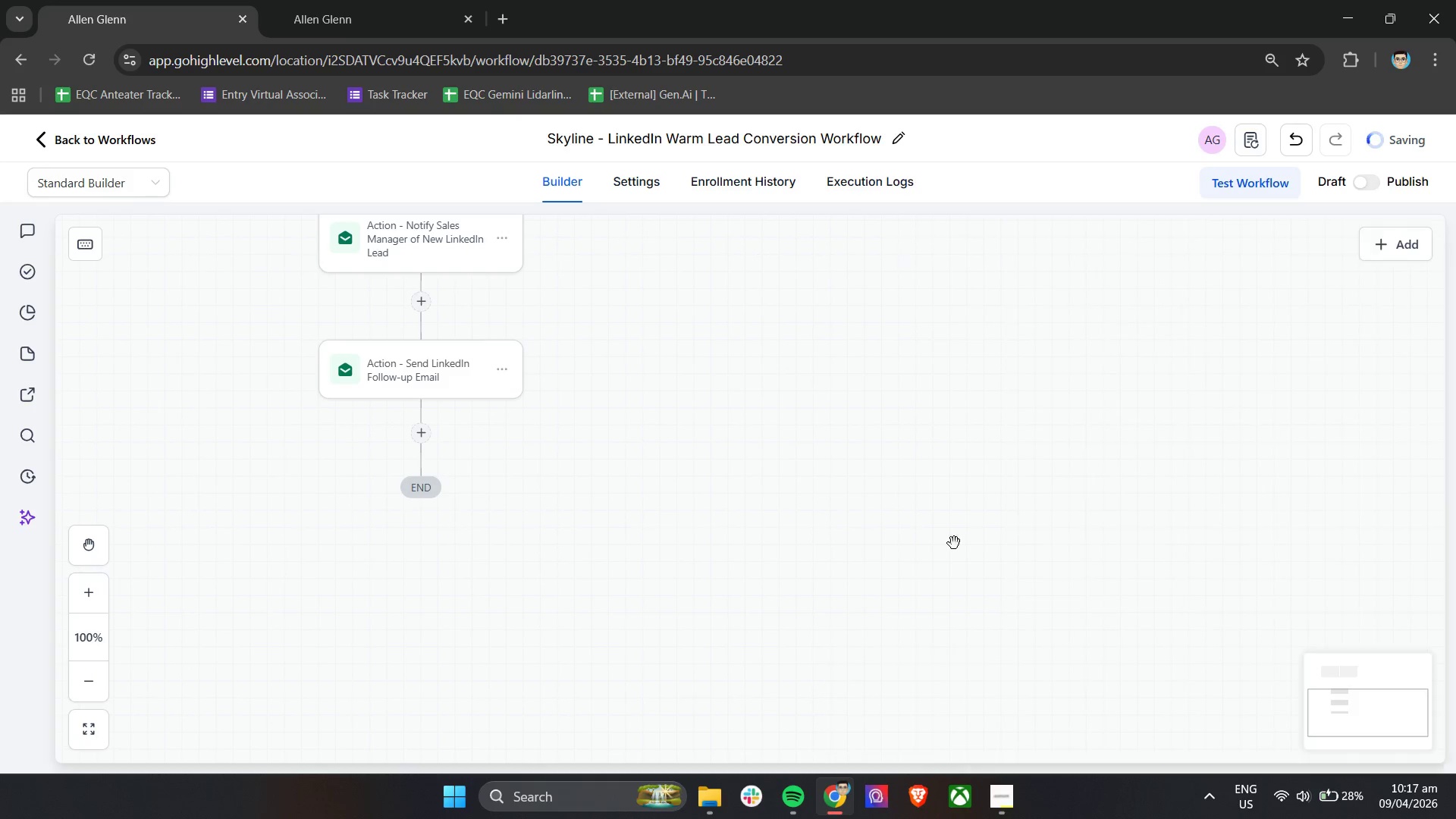 
left_click([469, 380])
 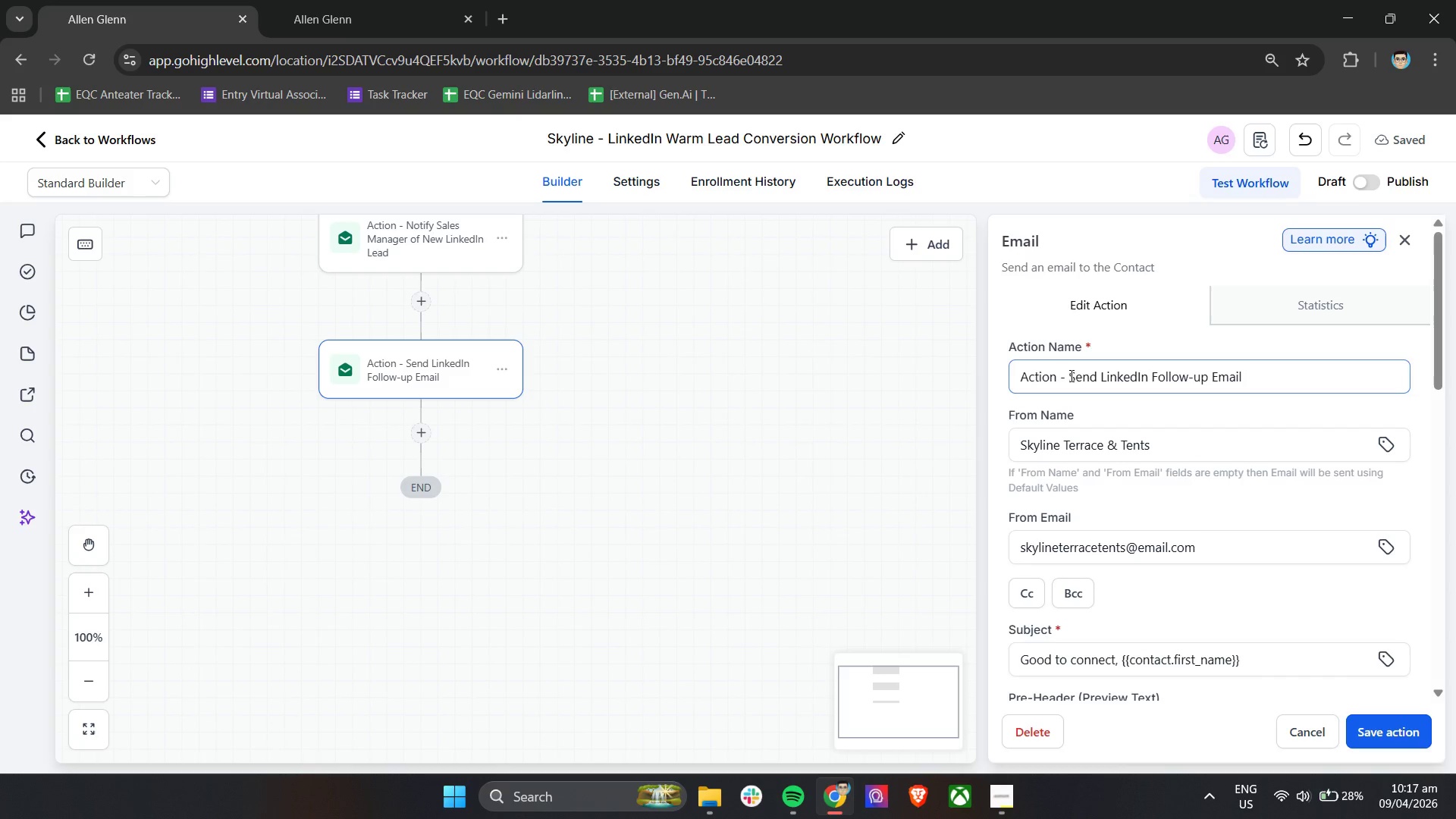 
scroll: coordinate [1090, 375], scroll_direction: down, amount: 5.0
 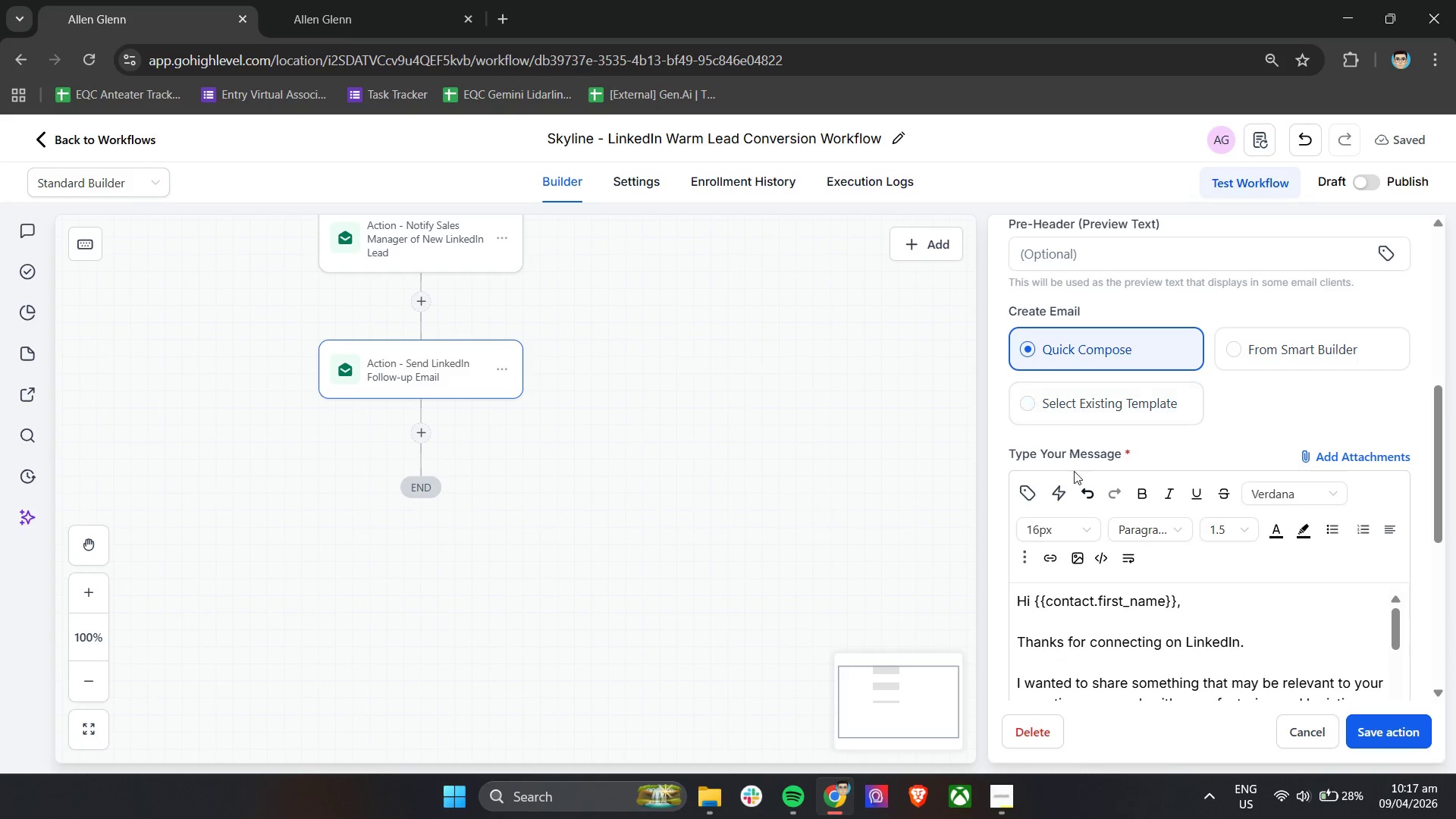 
left_click([1056, 494])
 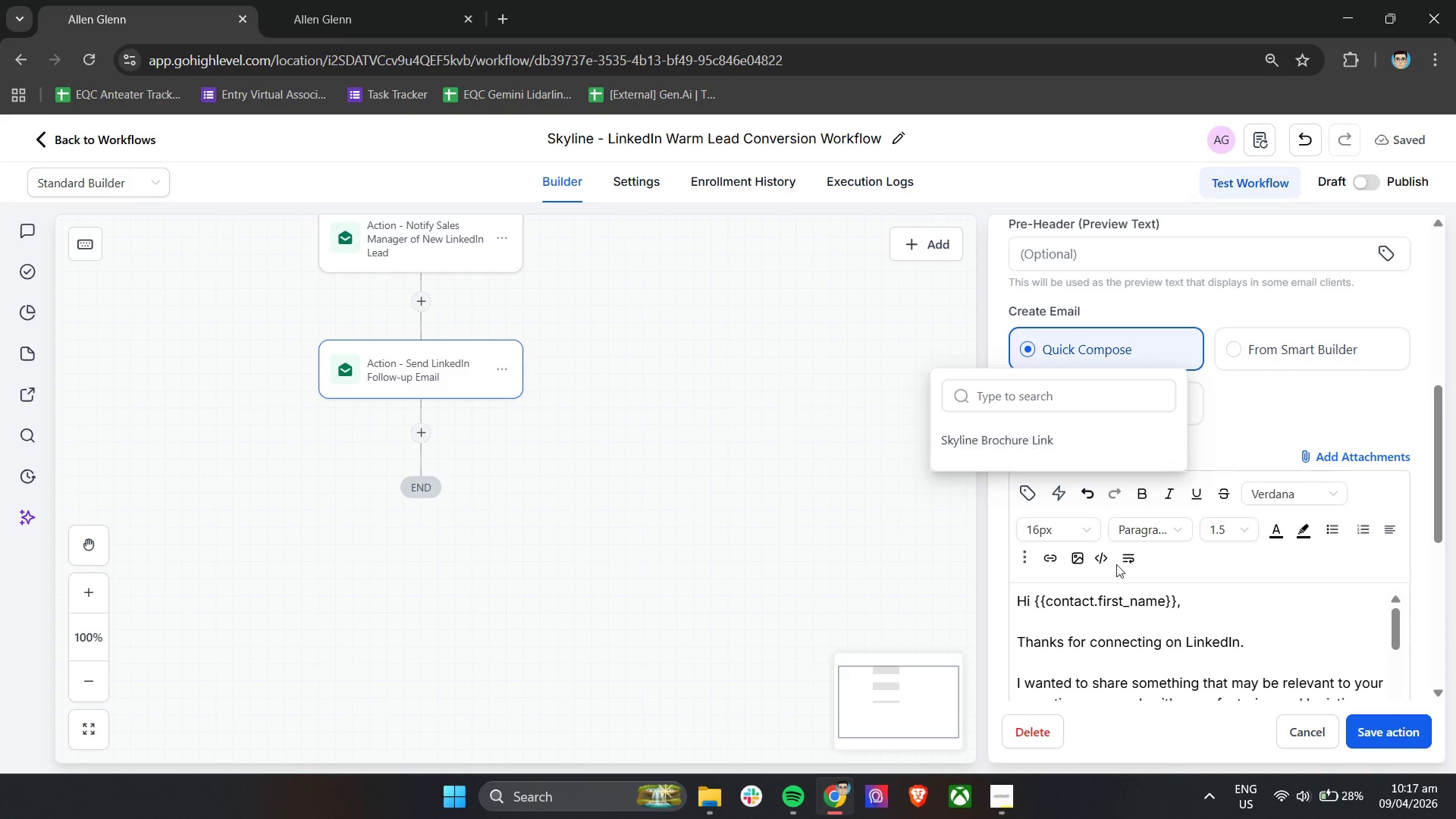 
scroll: coordinate [1208, 601], scroll_direction: down, amount: 3.0
 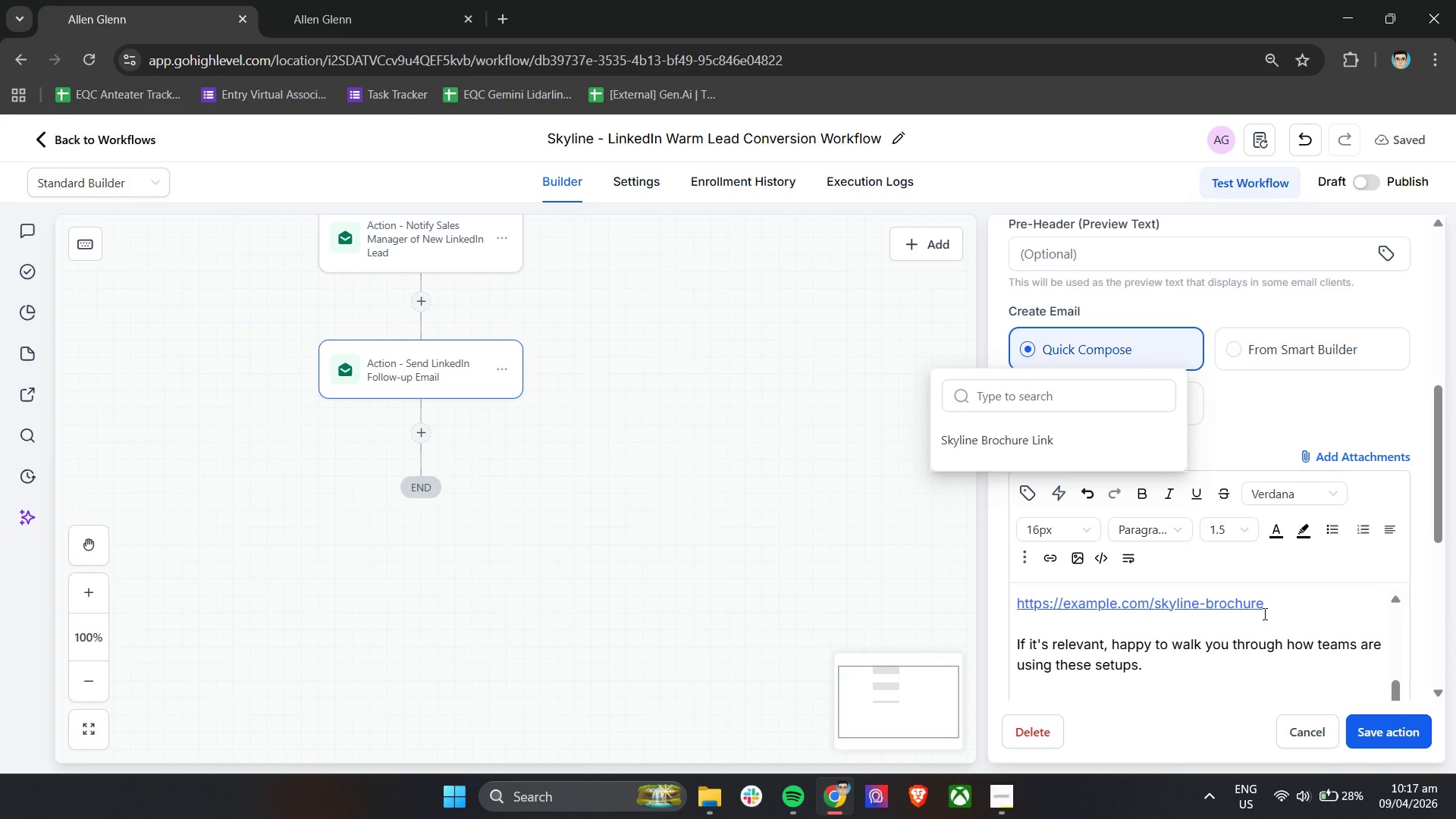 
left_click_drag(start_coordinate=[1269, 607], to_coordinate=[1004, 607])
 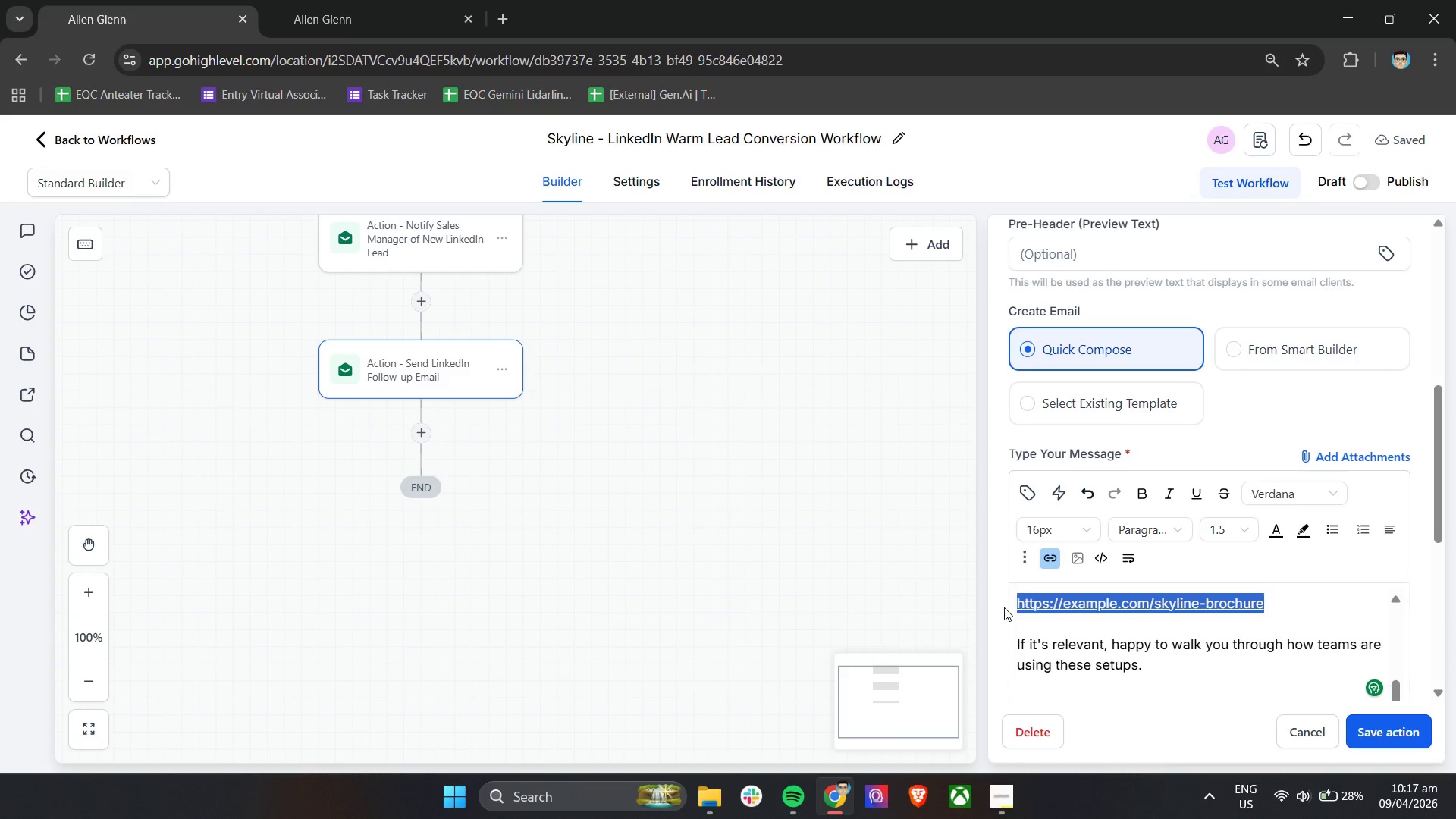 
key(Backspace)
 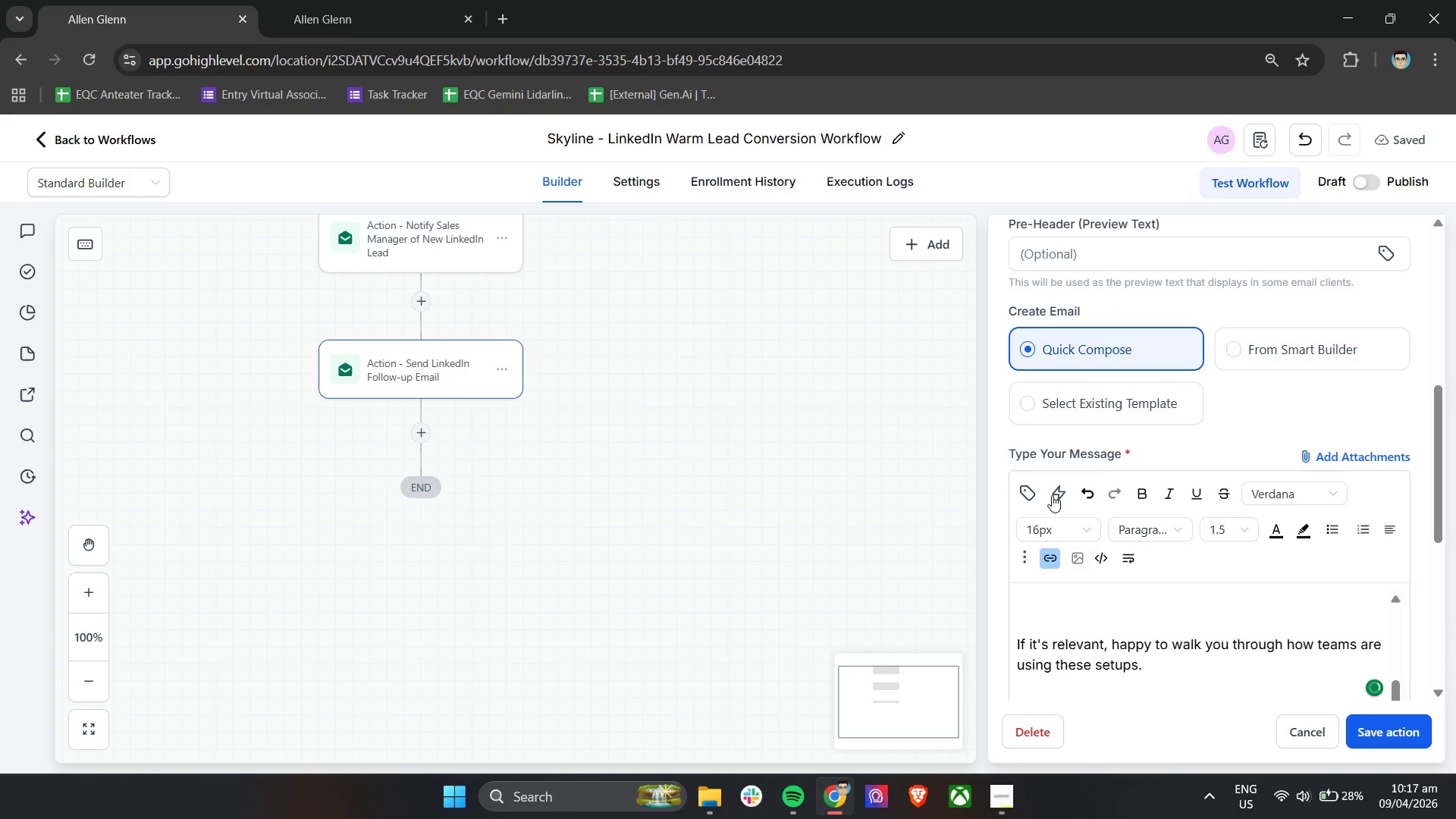 
left_click([1059, 494])
 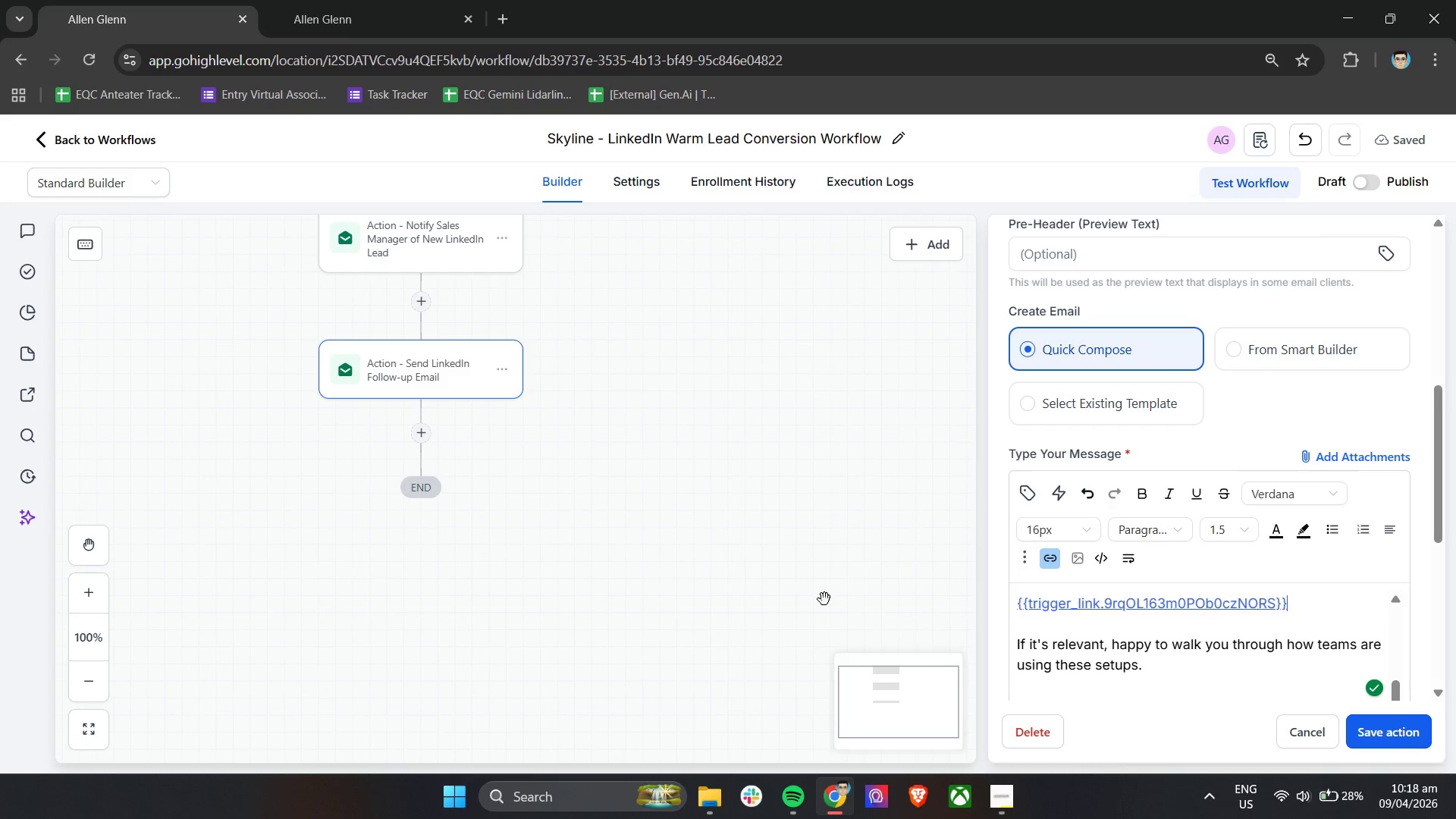 
wait(10.31)
 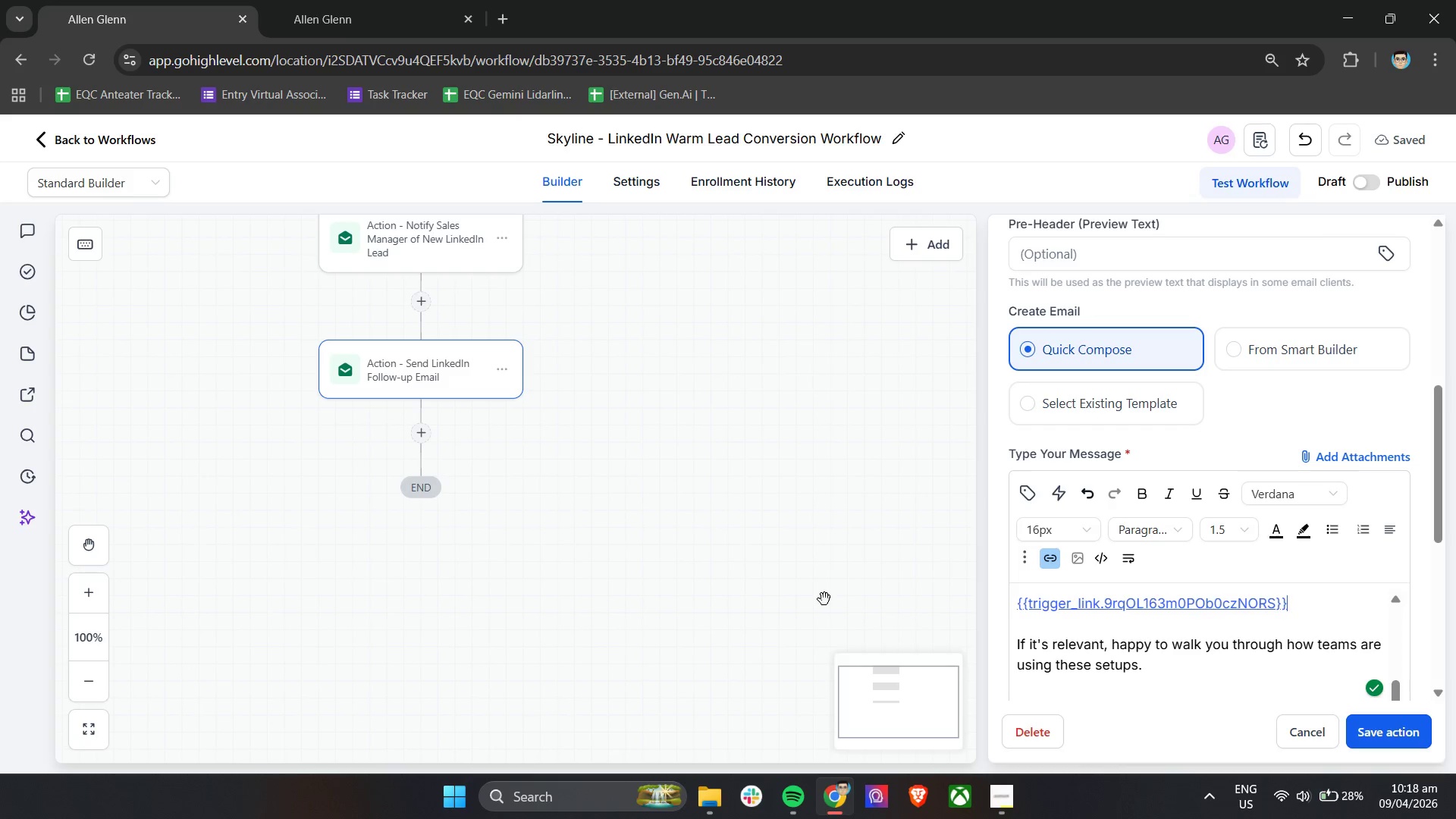 
left_click([1382, 737])
 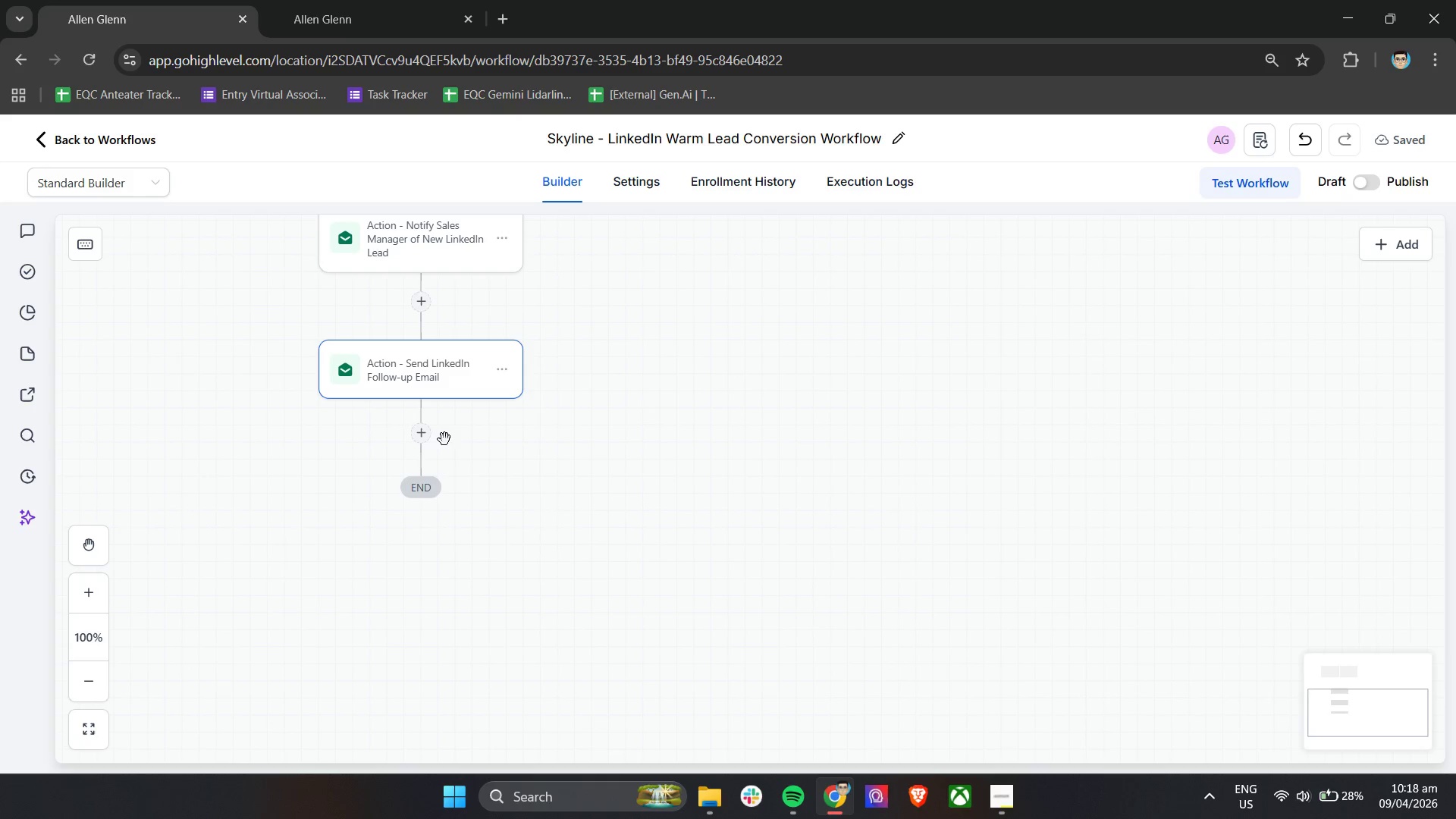 
left_click([418, 434])
 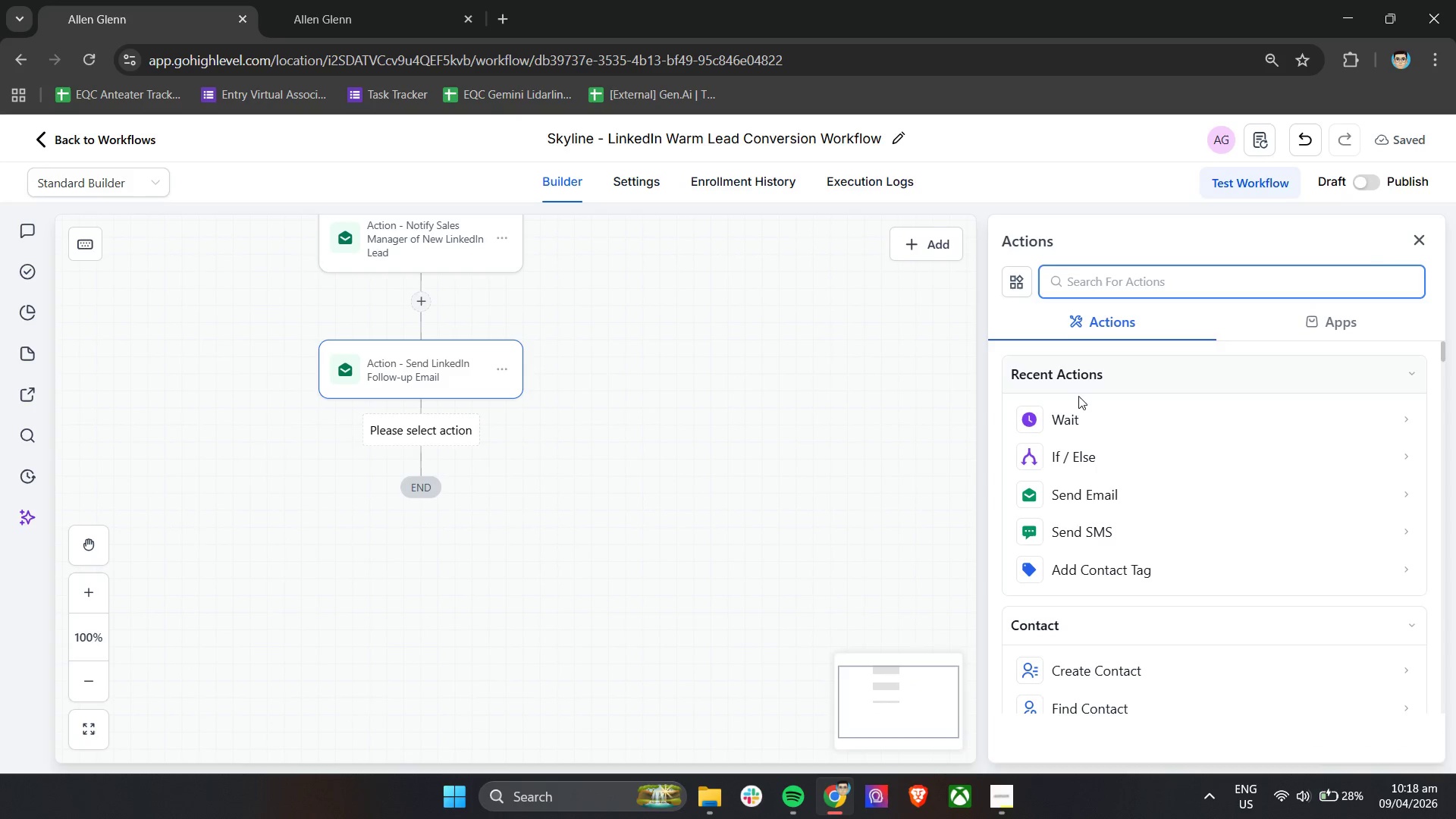 
left_click([1086, 413])
 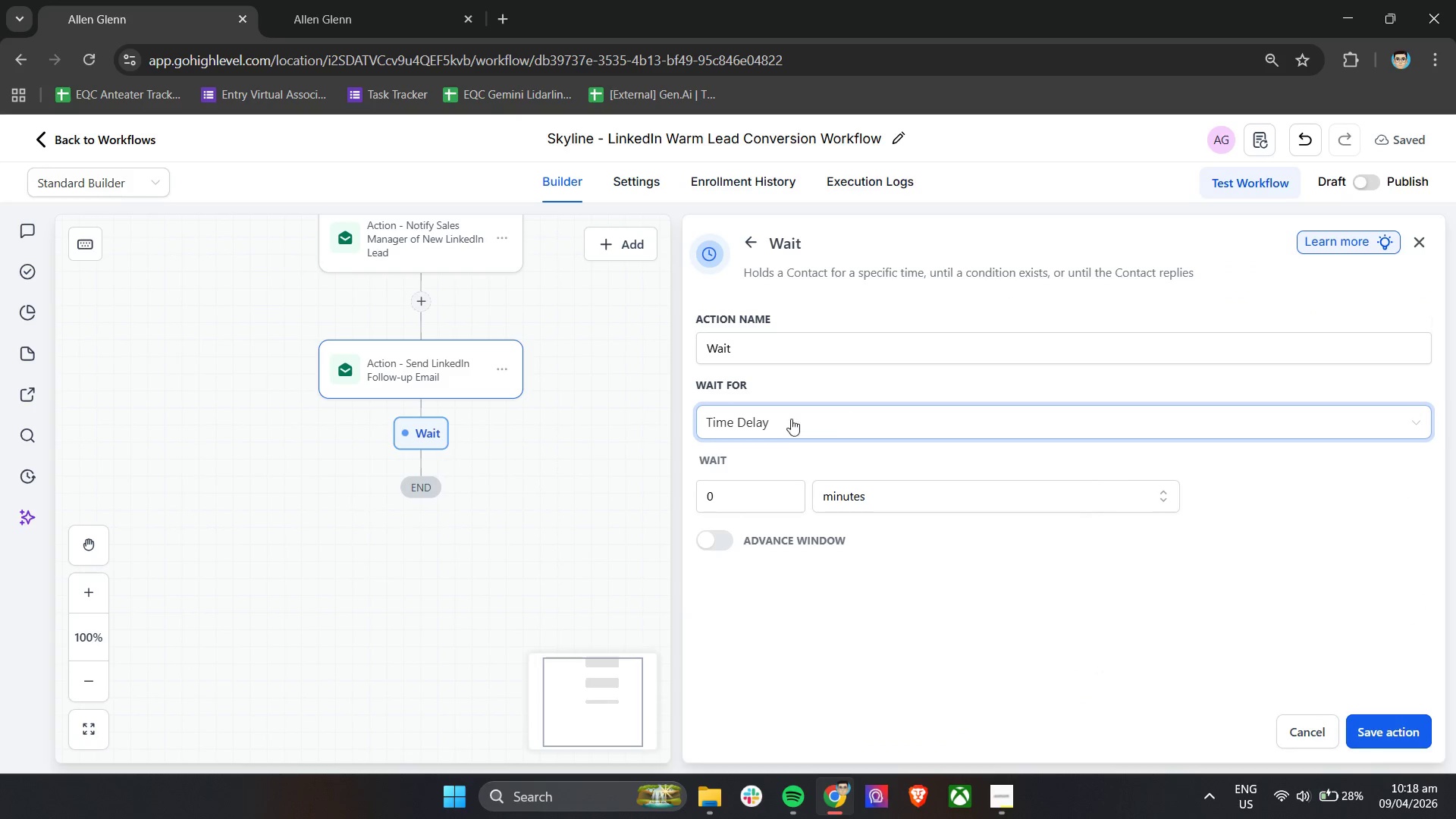 
left_click([784, 423])
 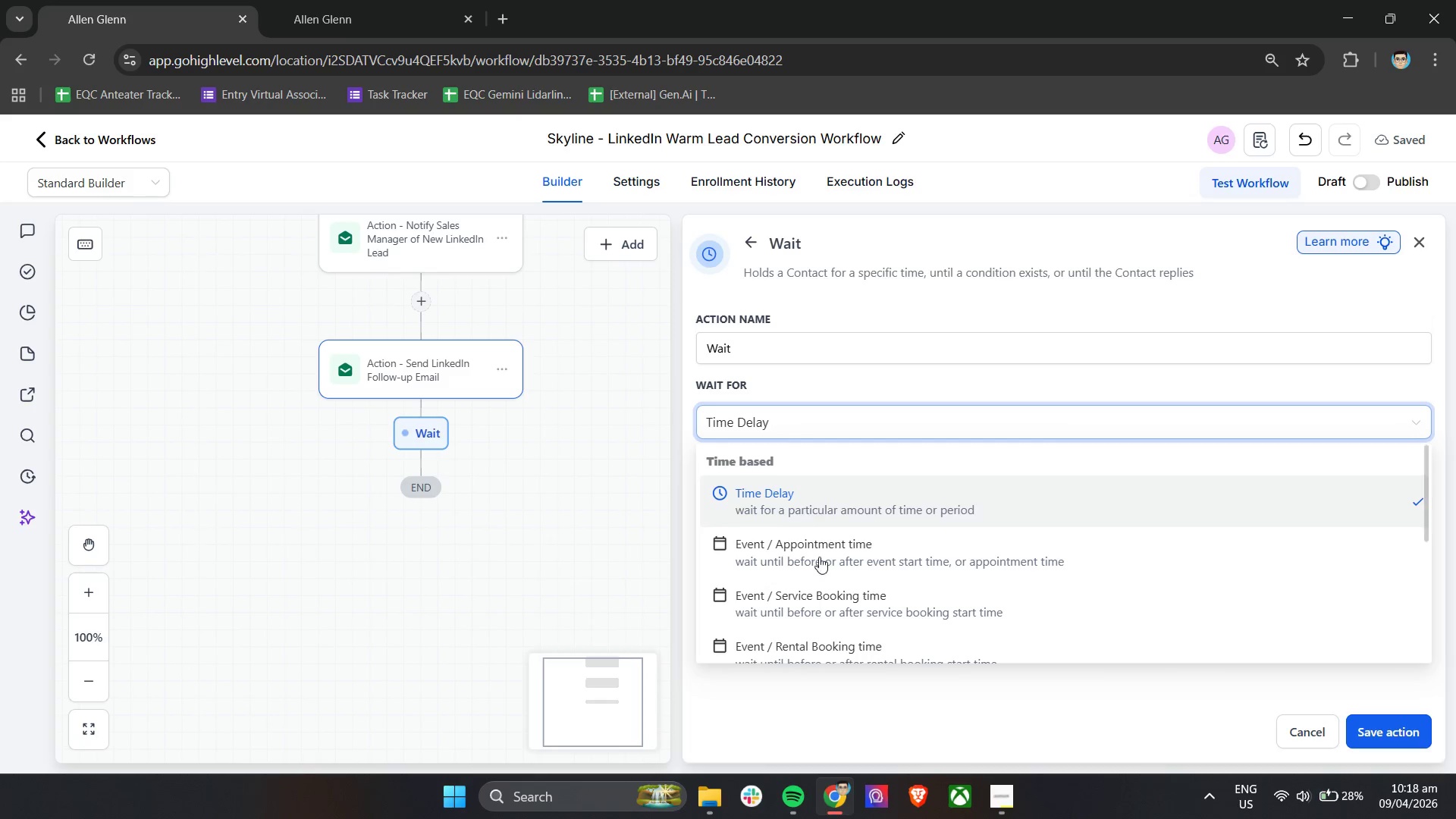 
scroll: coordinate [847, 585], scroll_direction: down, amount: 3.0
 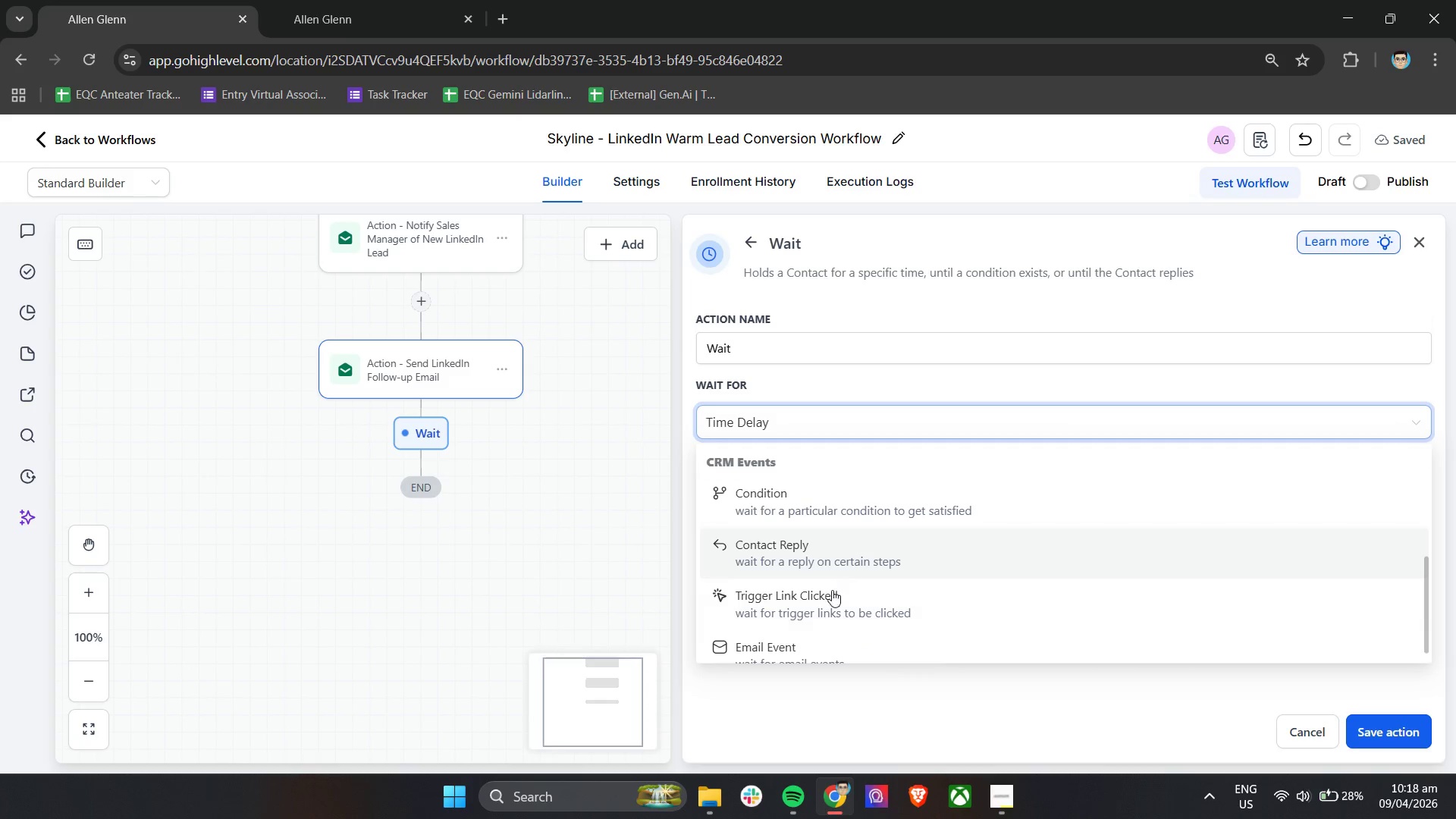 
left_click([827, 599])
 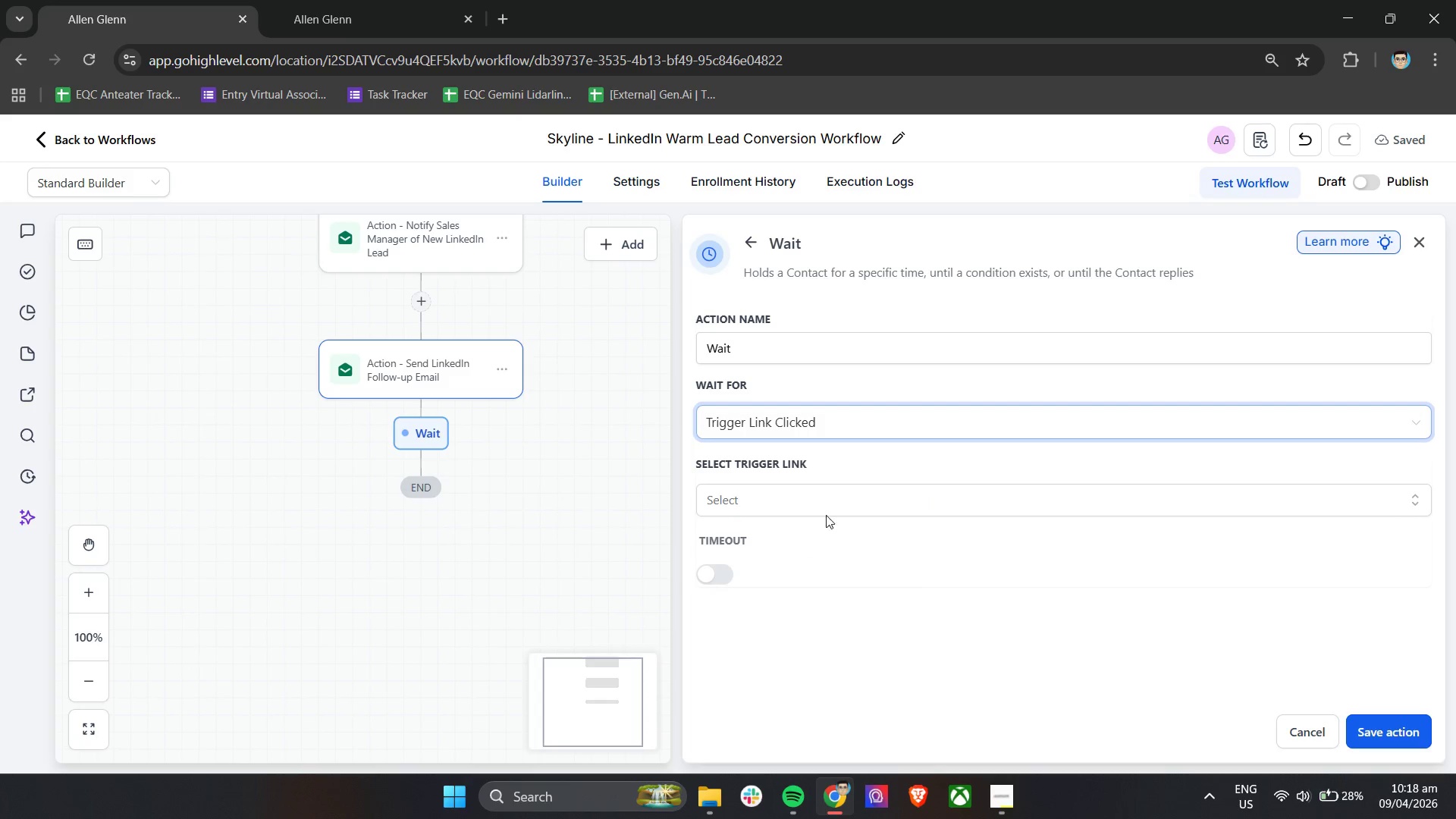 
left_click([824, 510])
 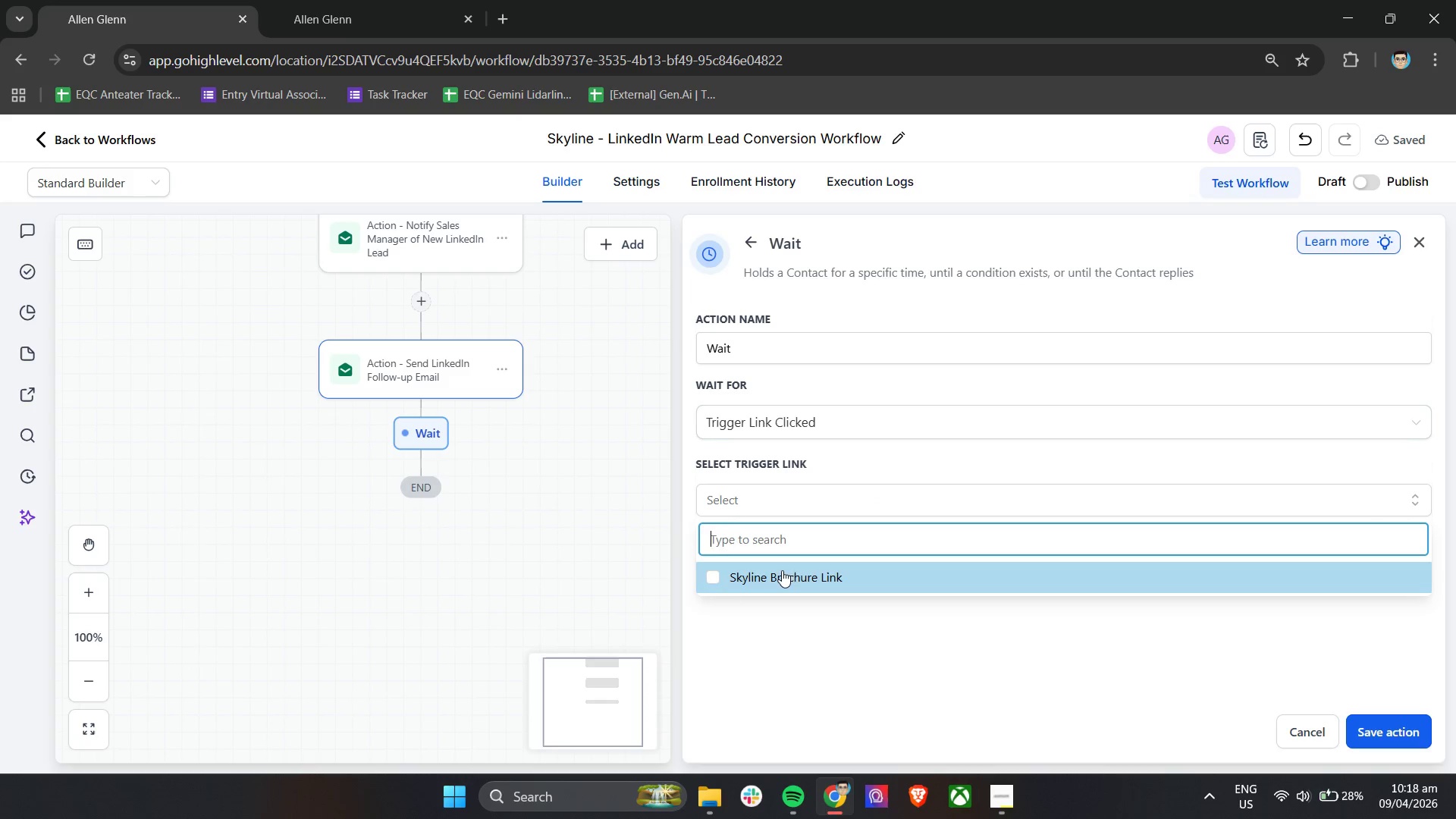 
left_click([780, 574])
 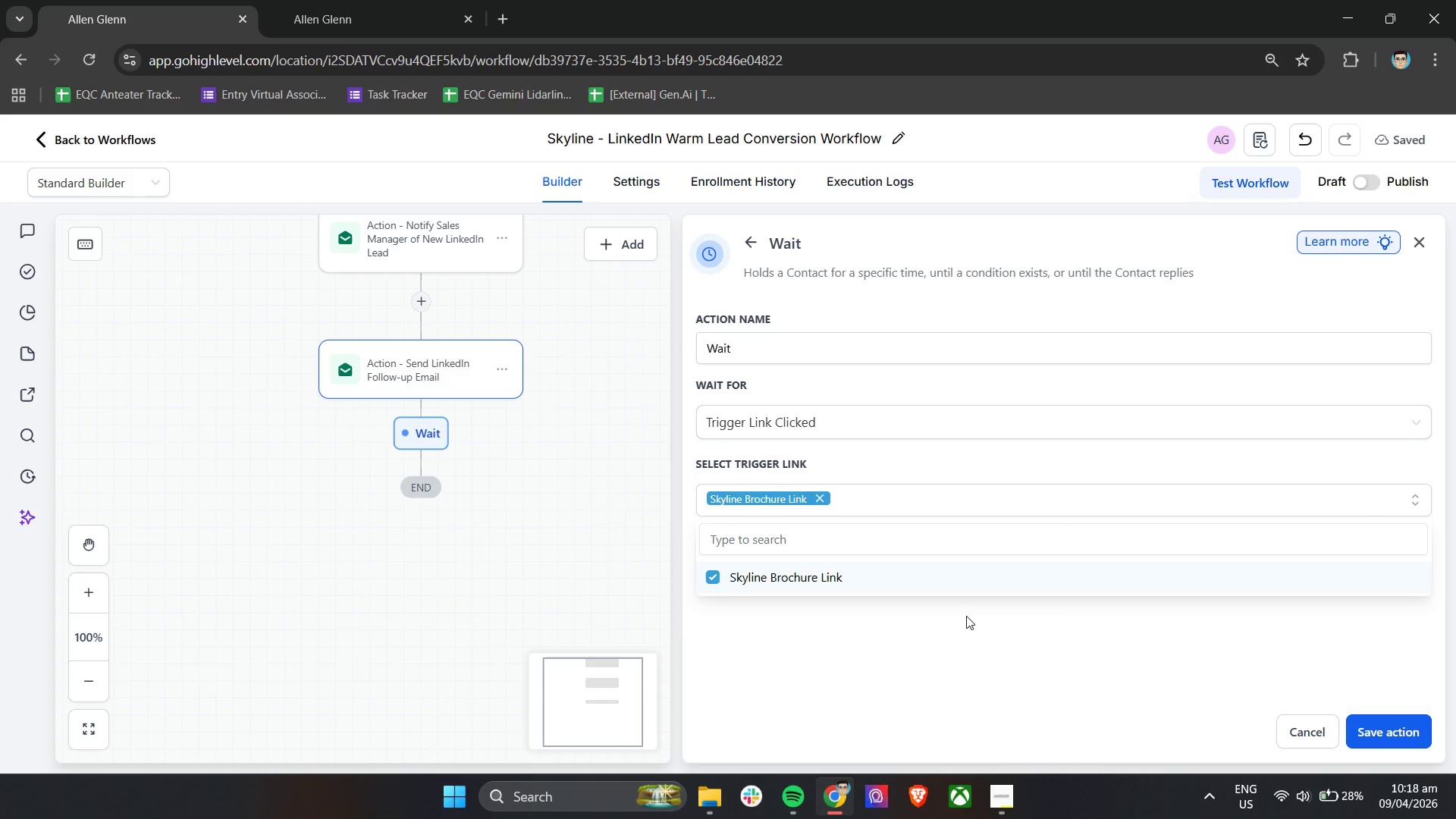 
left_click([965, 635])
 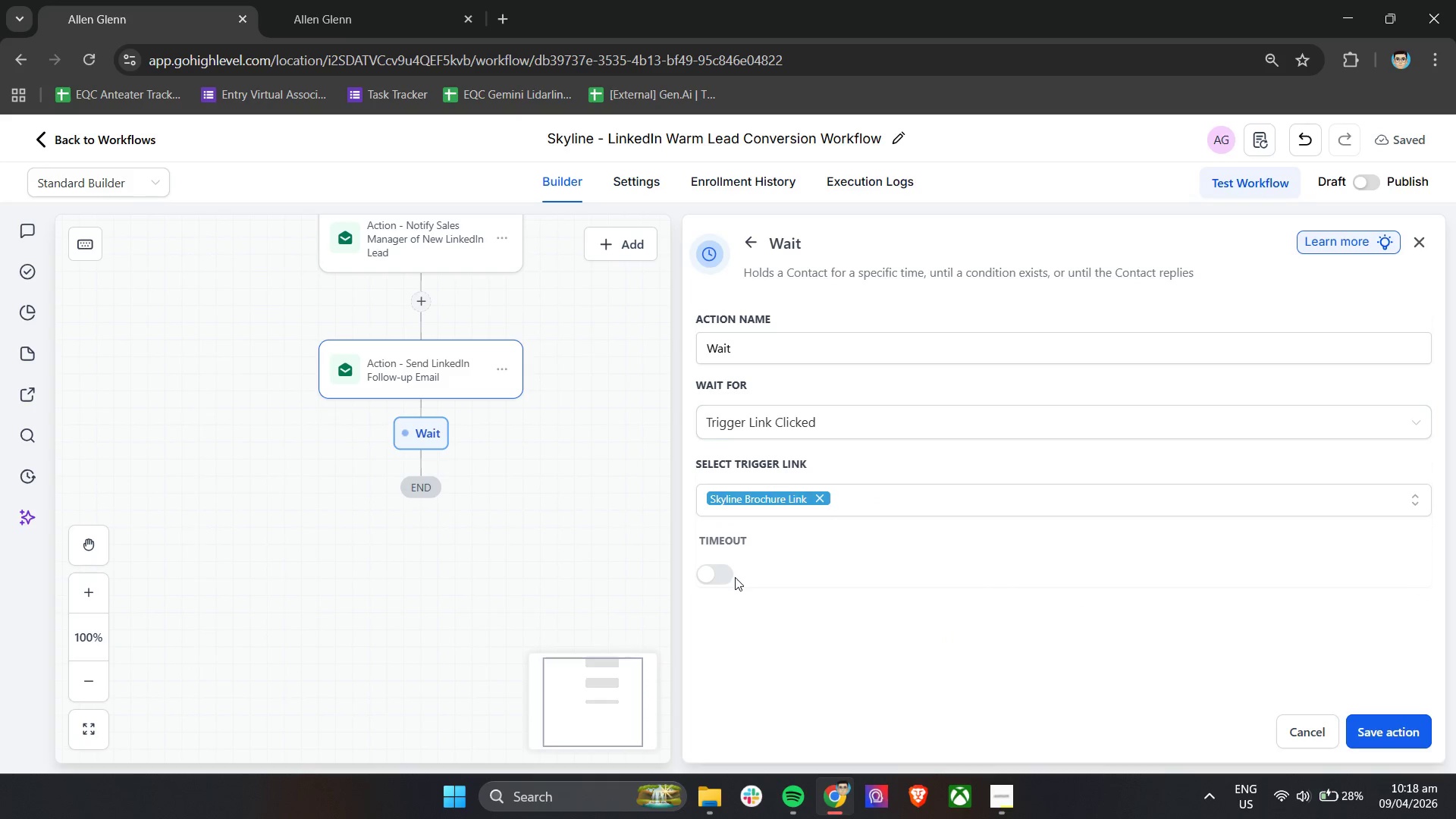 
left_click([726, 574])
 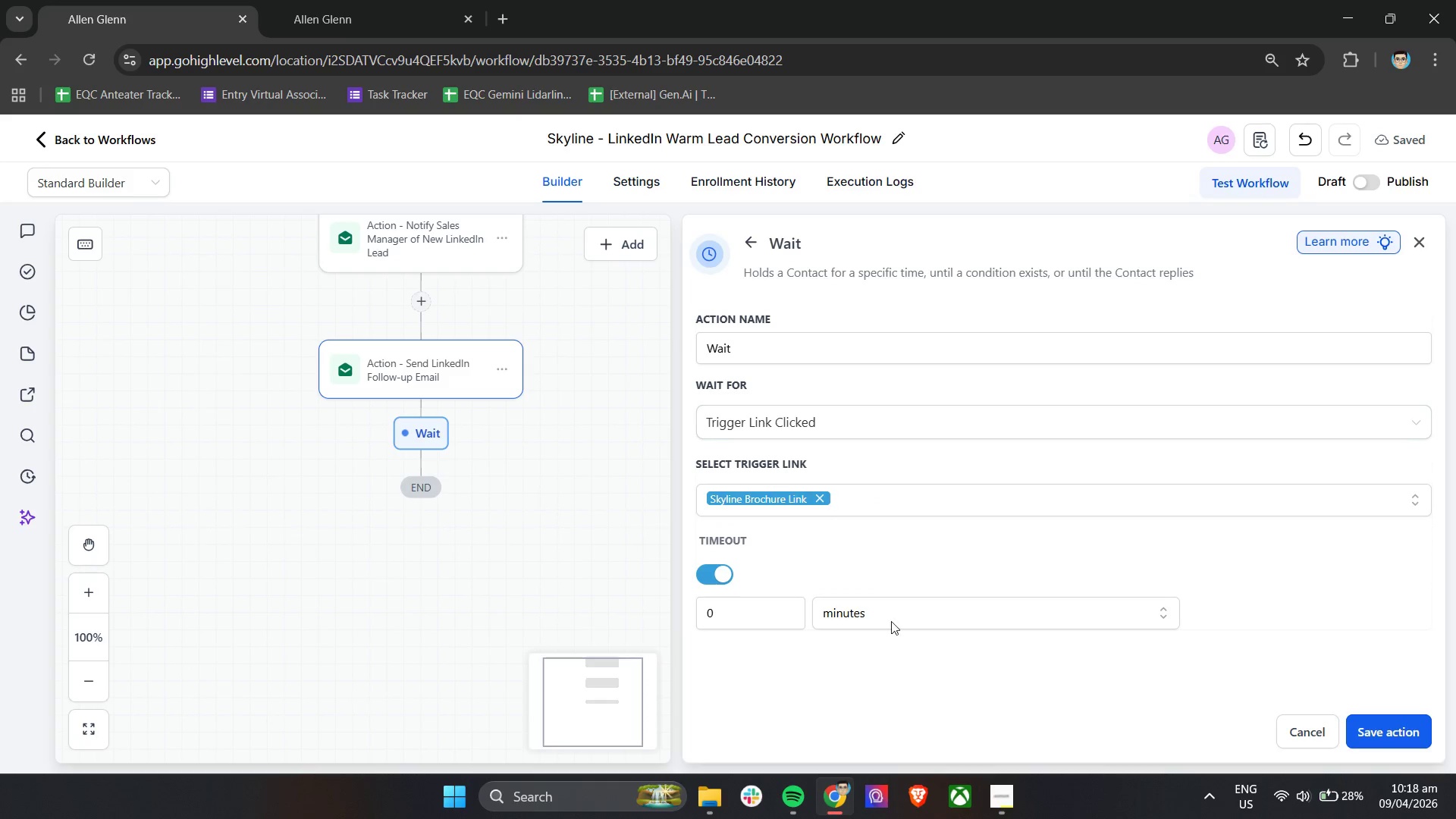 
left_click([886, 617])
 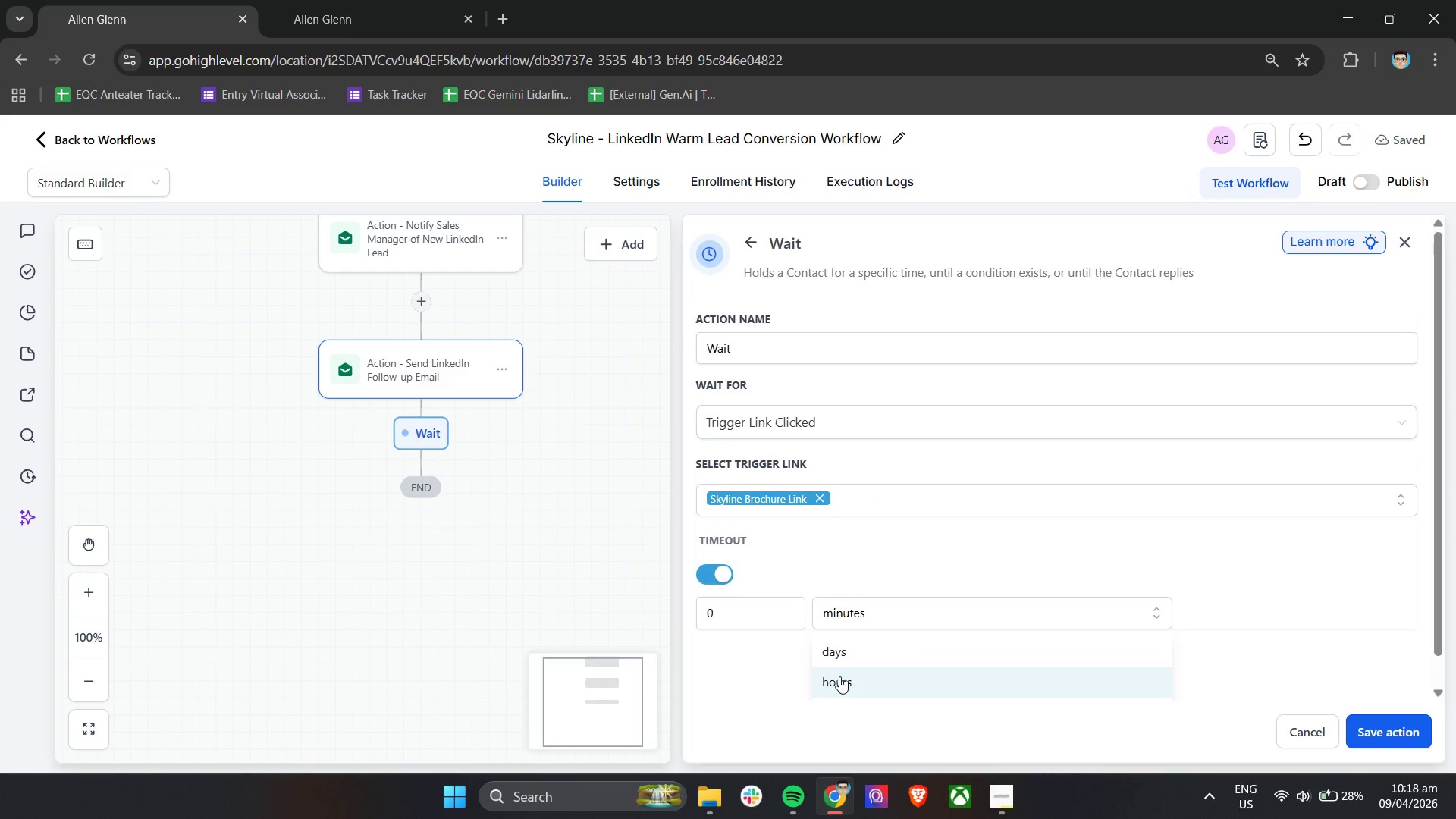 
left_click([848, 654])
 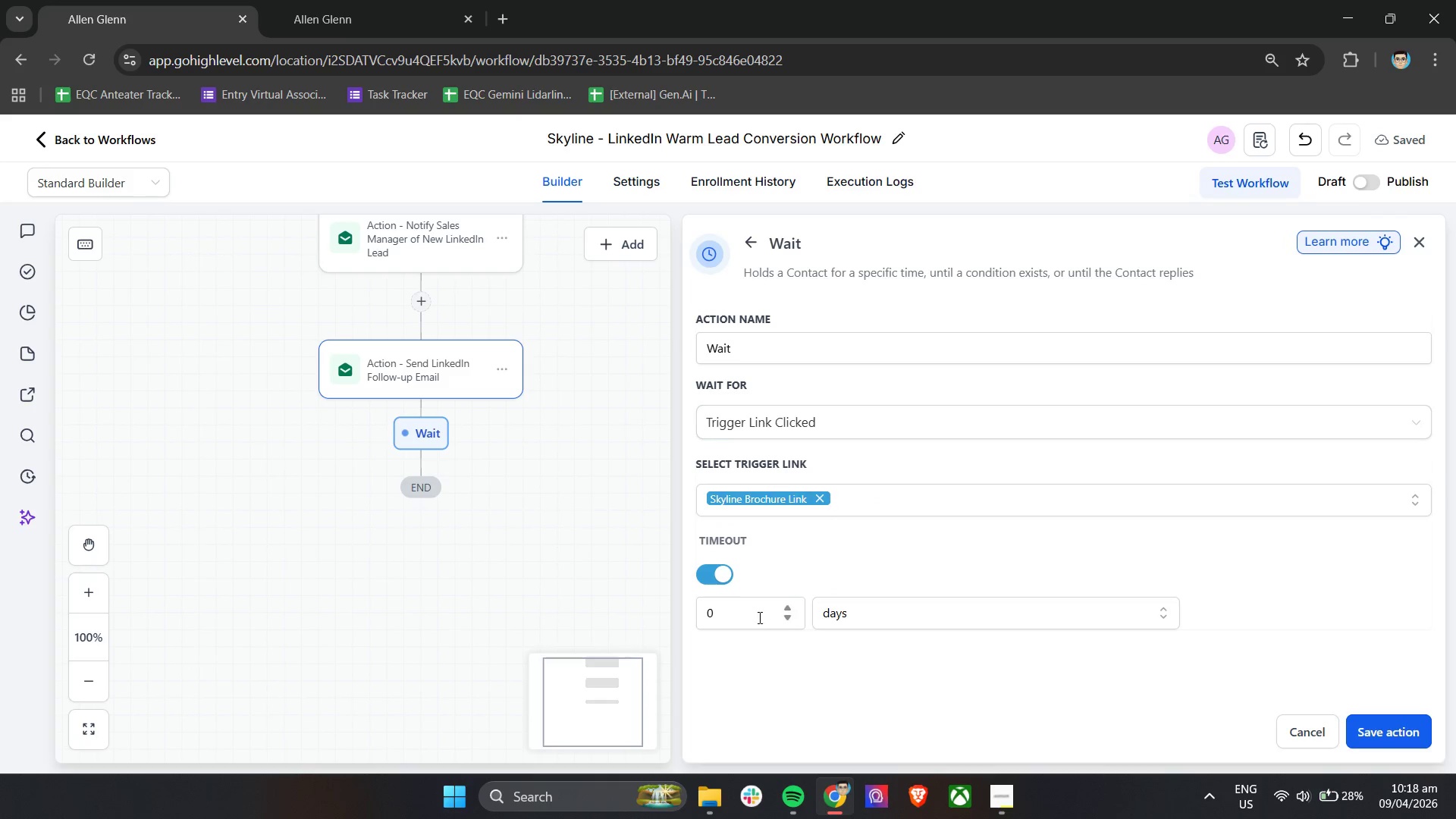 
left_click_drag(start_coordinate=[755, 615], to_coordinate=[681, 611])
 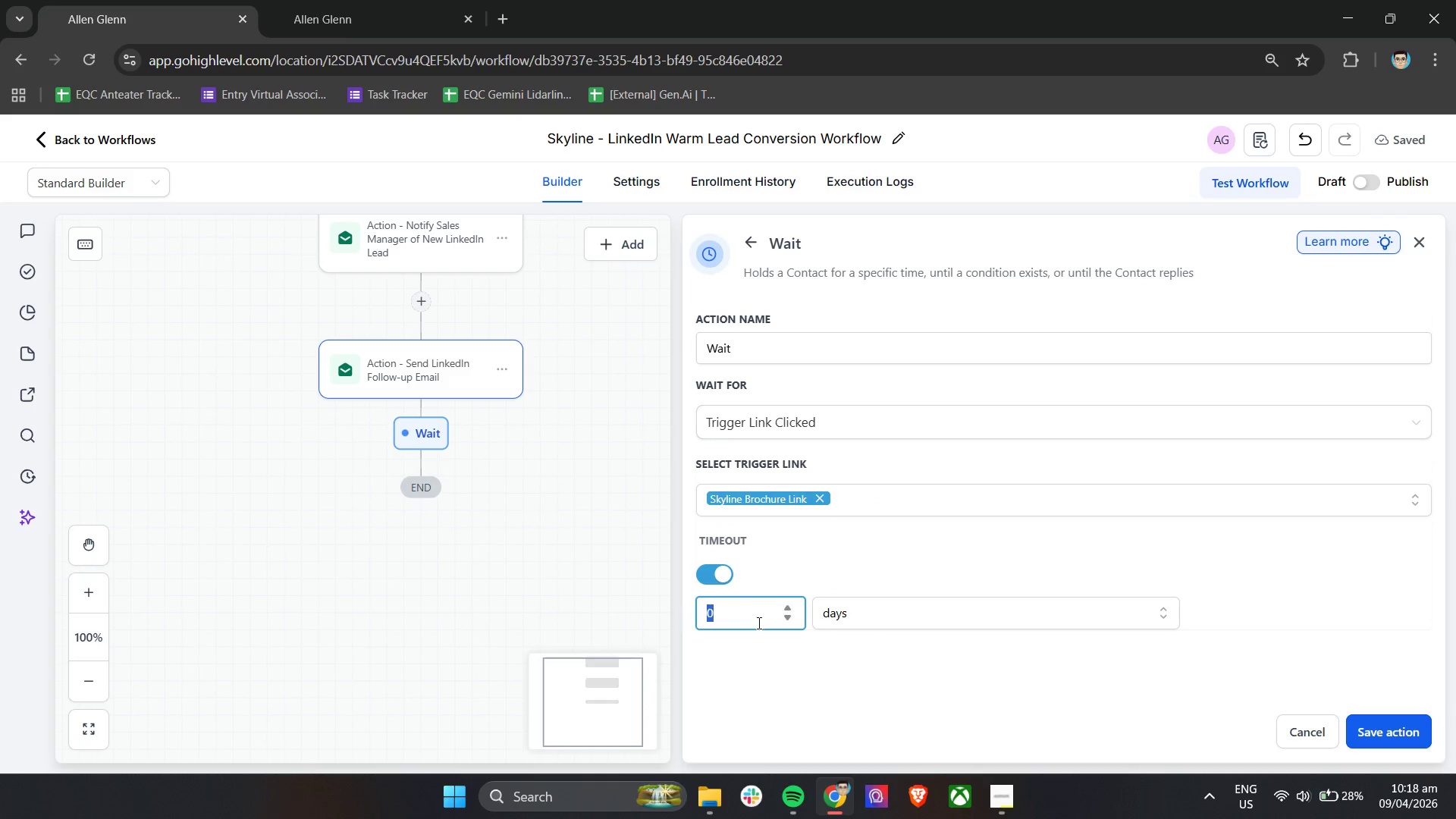 
key(2)
 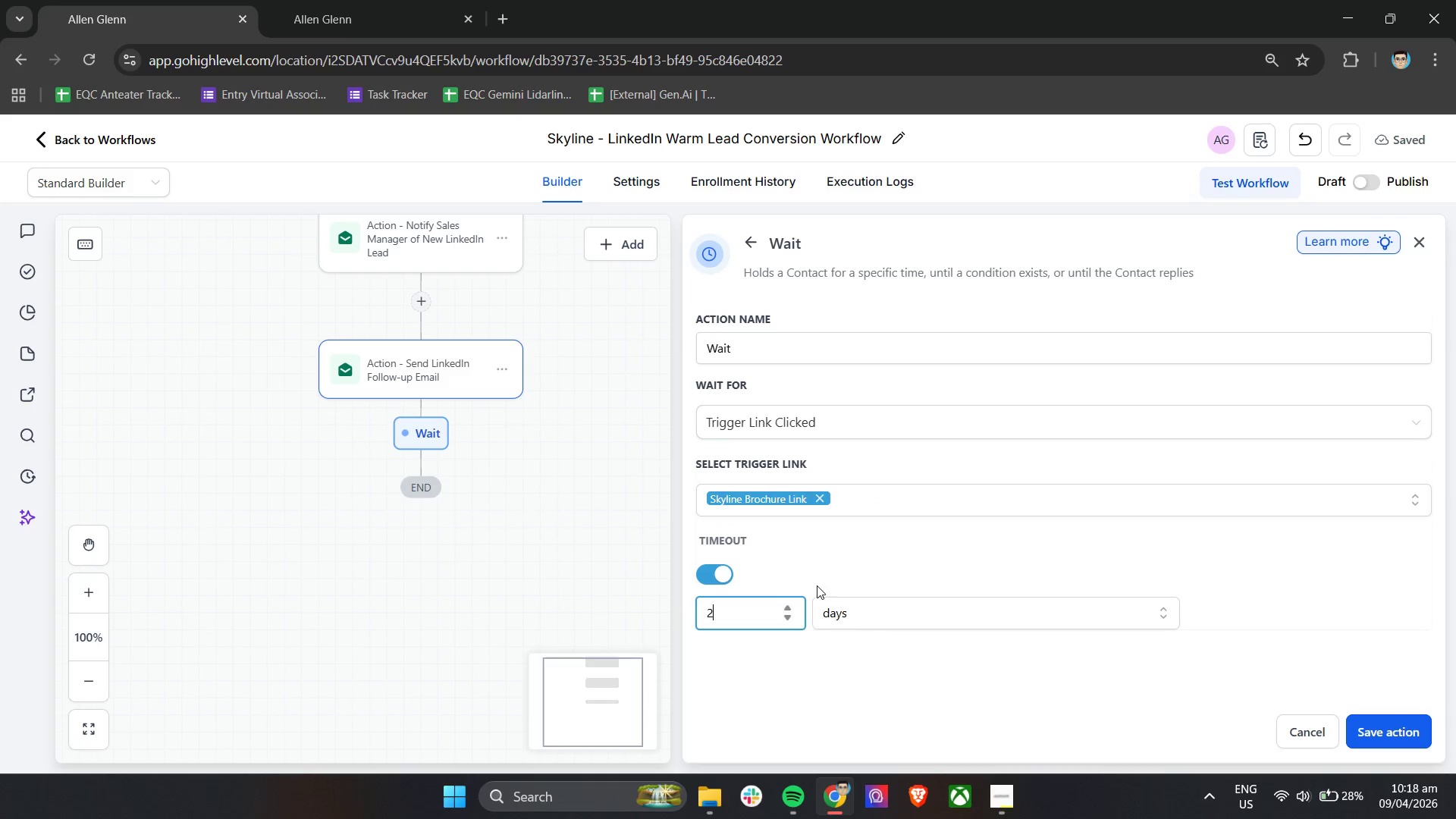 
left_click([817, 582])
 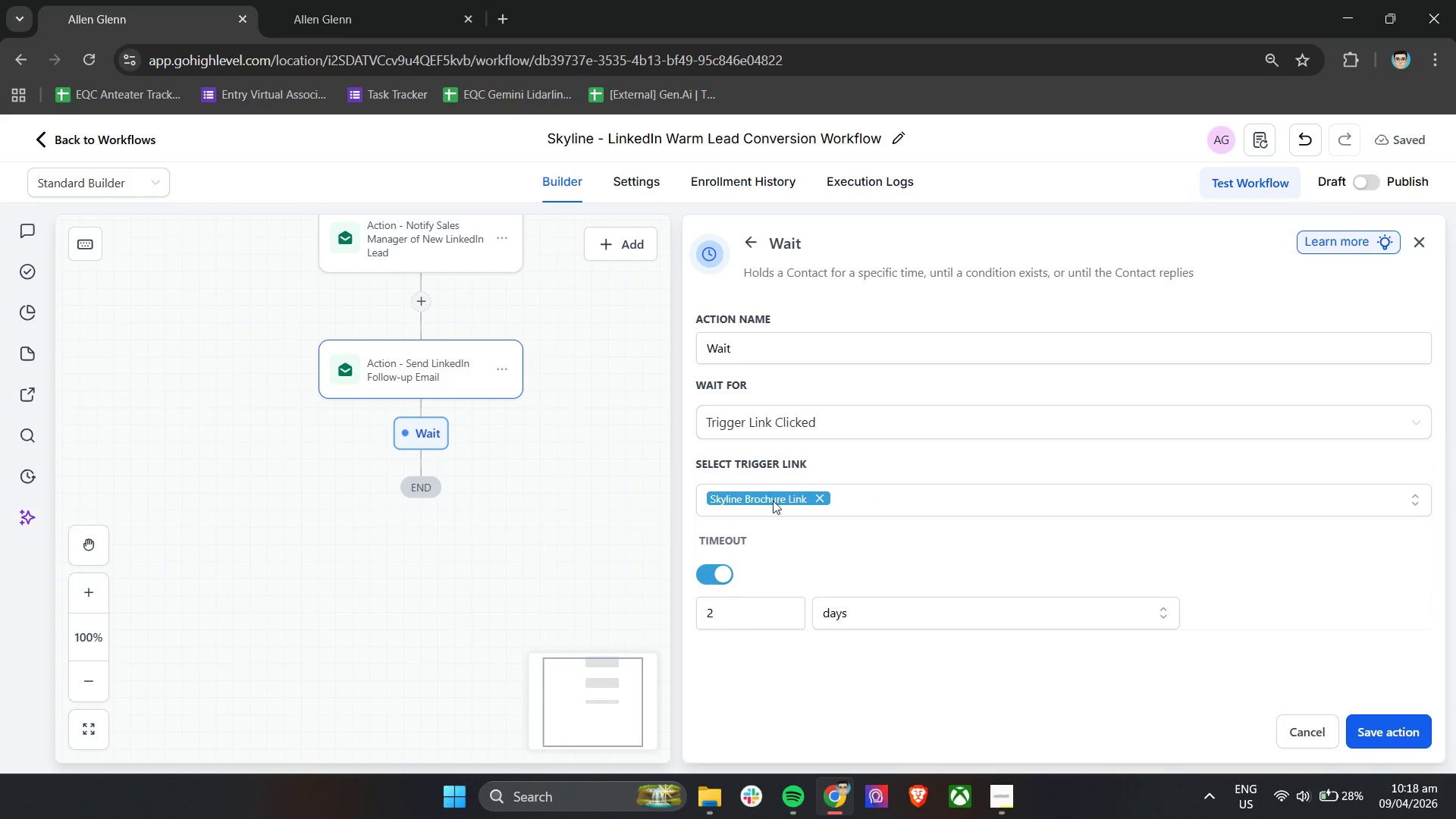 
left_click_drag(start_coordinate=[786, 337], to_coordinate=[654, 349])
 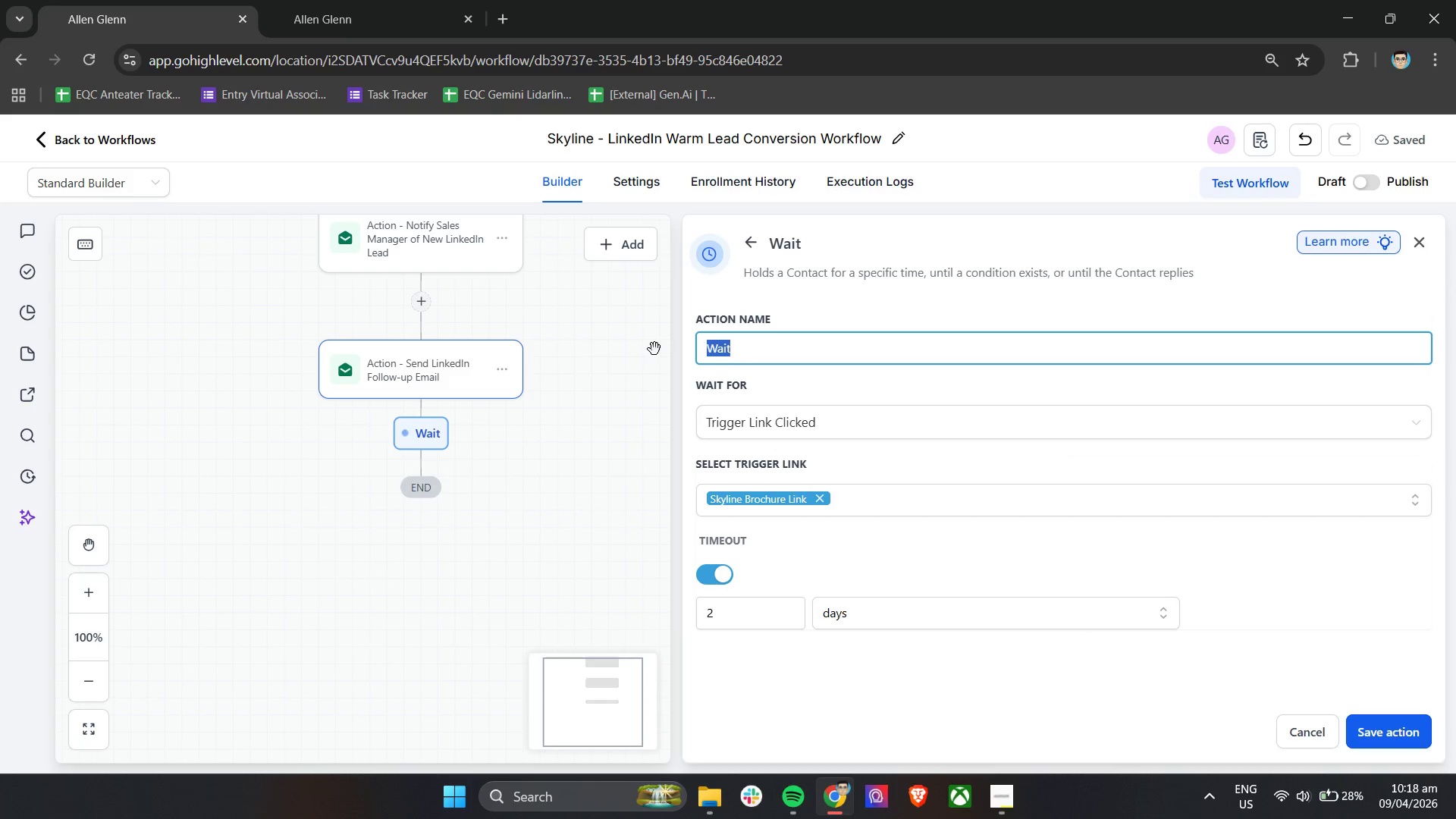 
type(Action - Wait F)
key(Backspace)
type(for Brochure Link Click r)
key(Backspace)
type(or 2-d)
key(Backspace)
type(Day Timeout)
 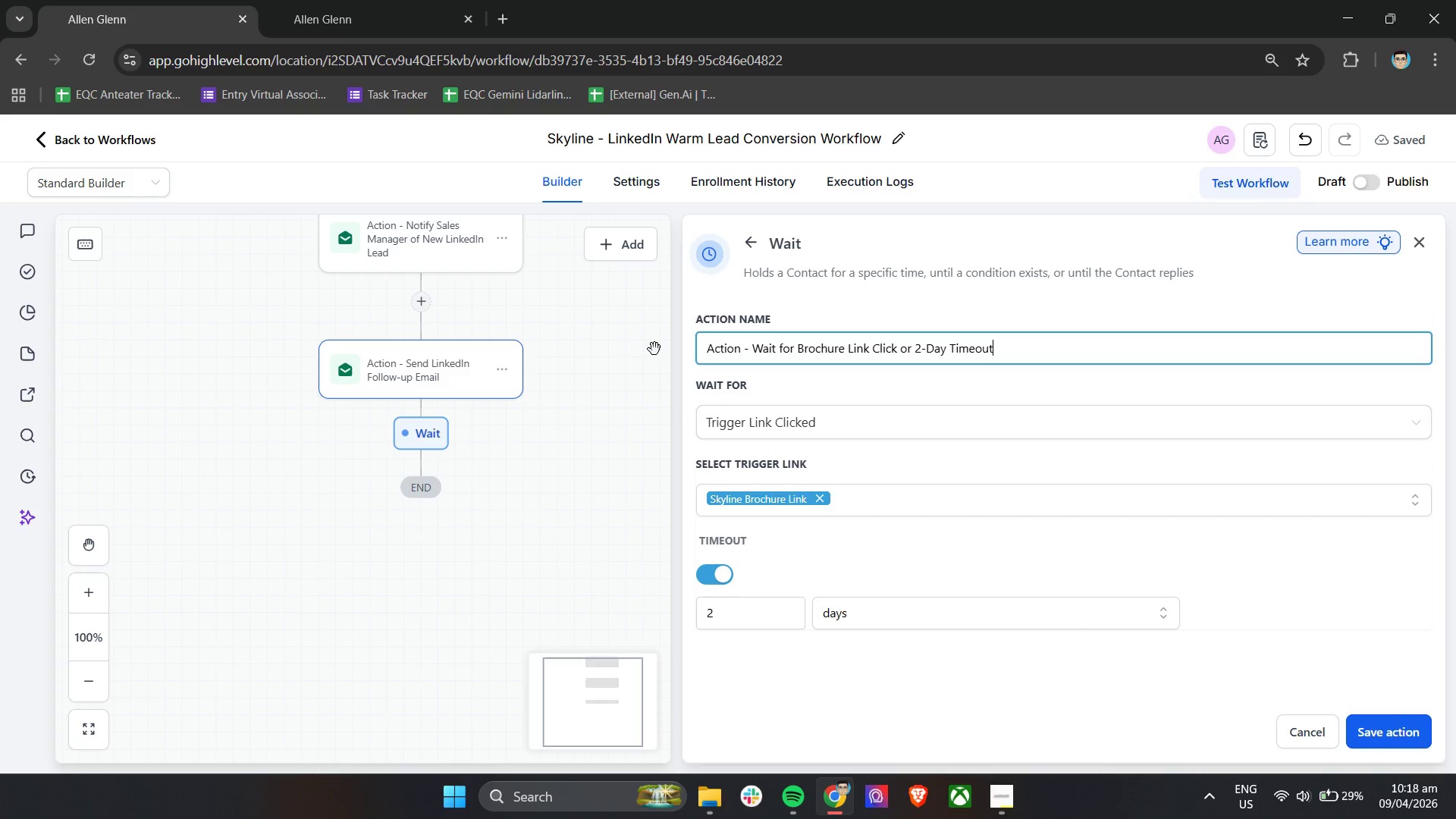 
left_click([899, 538])
 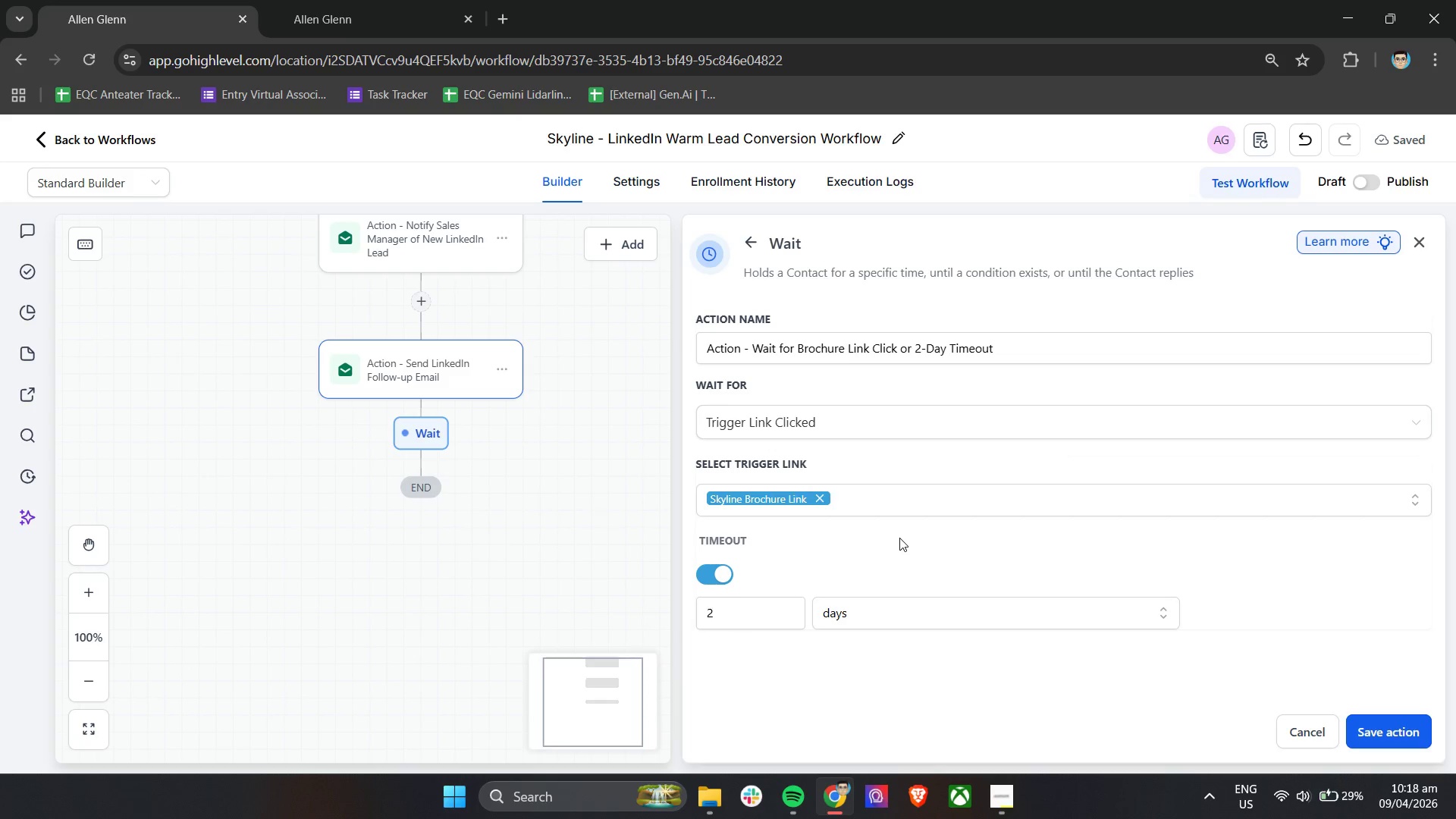 
wait(13.02)
 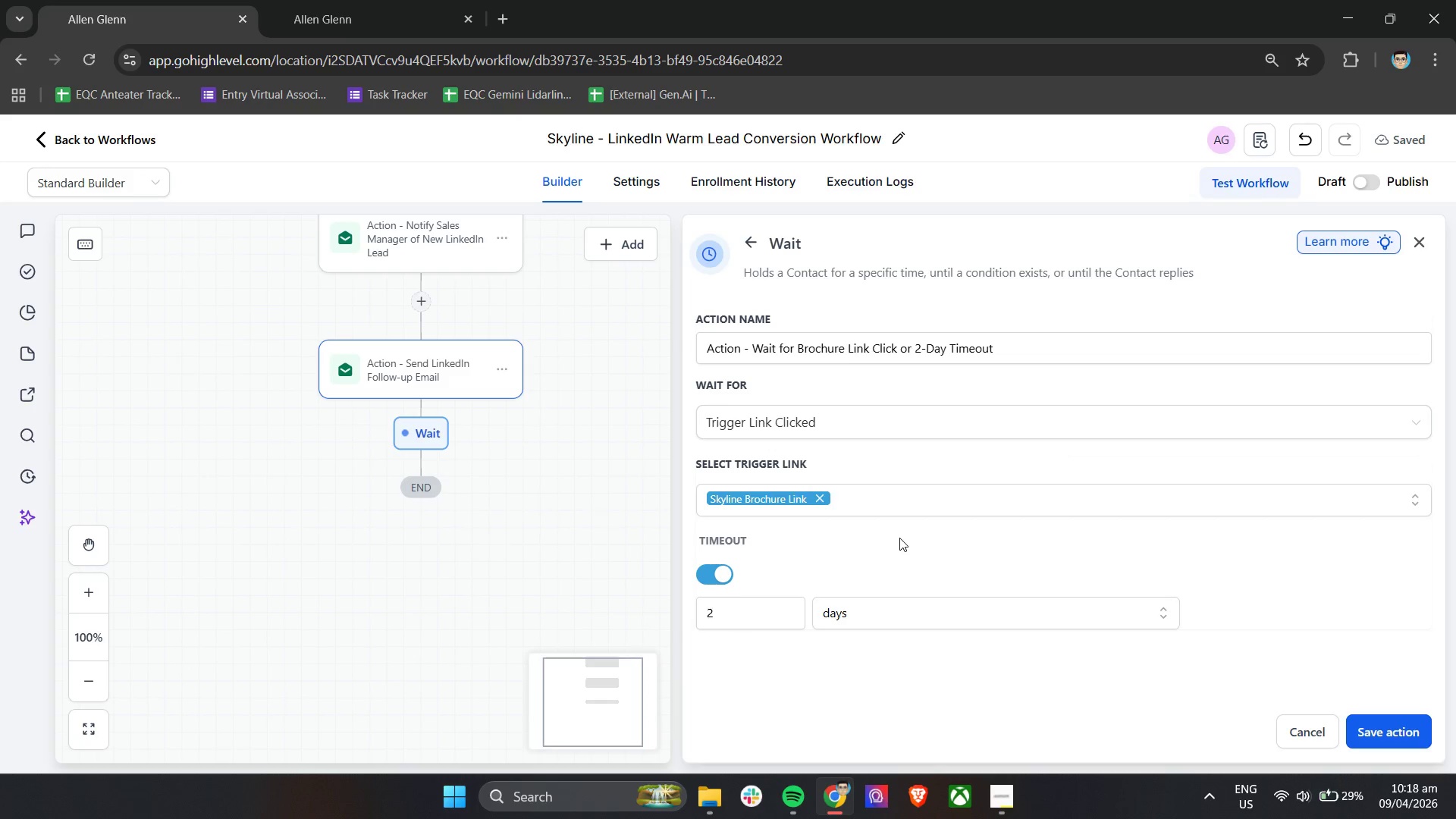 
left_click([1401, 727])
 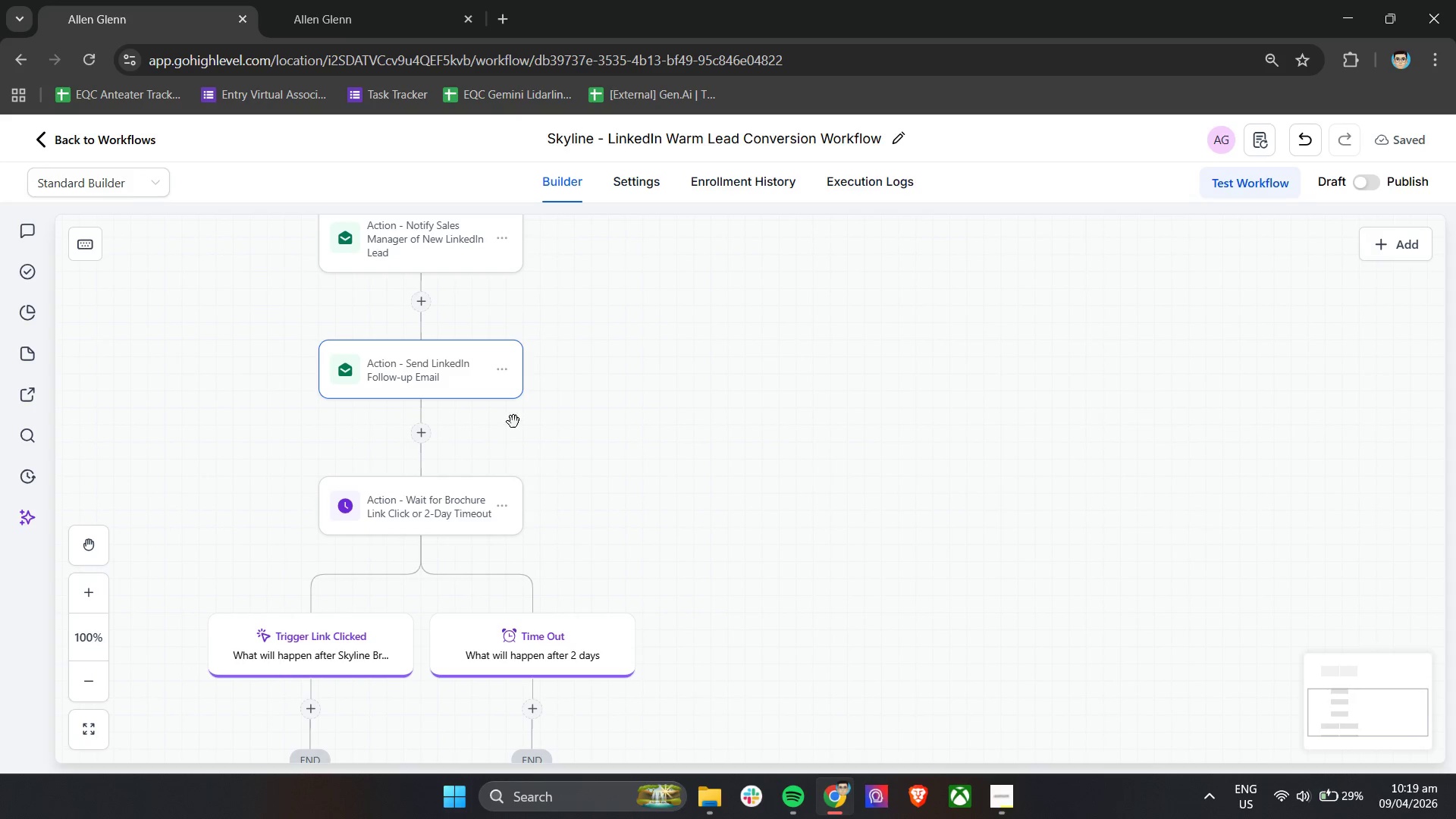 
left_click([440, 369])
 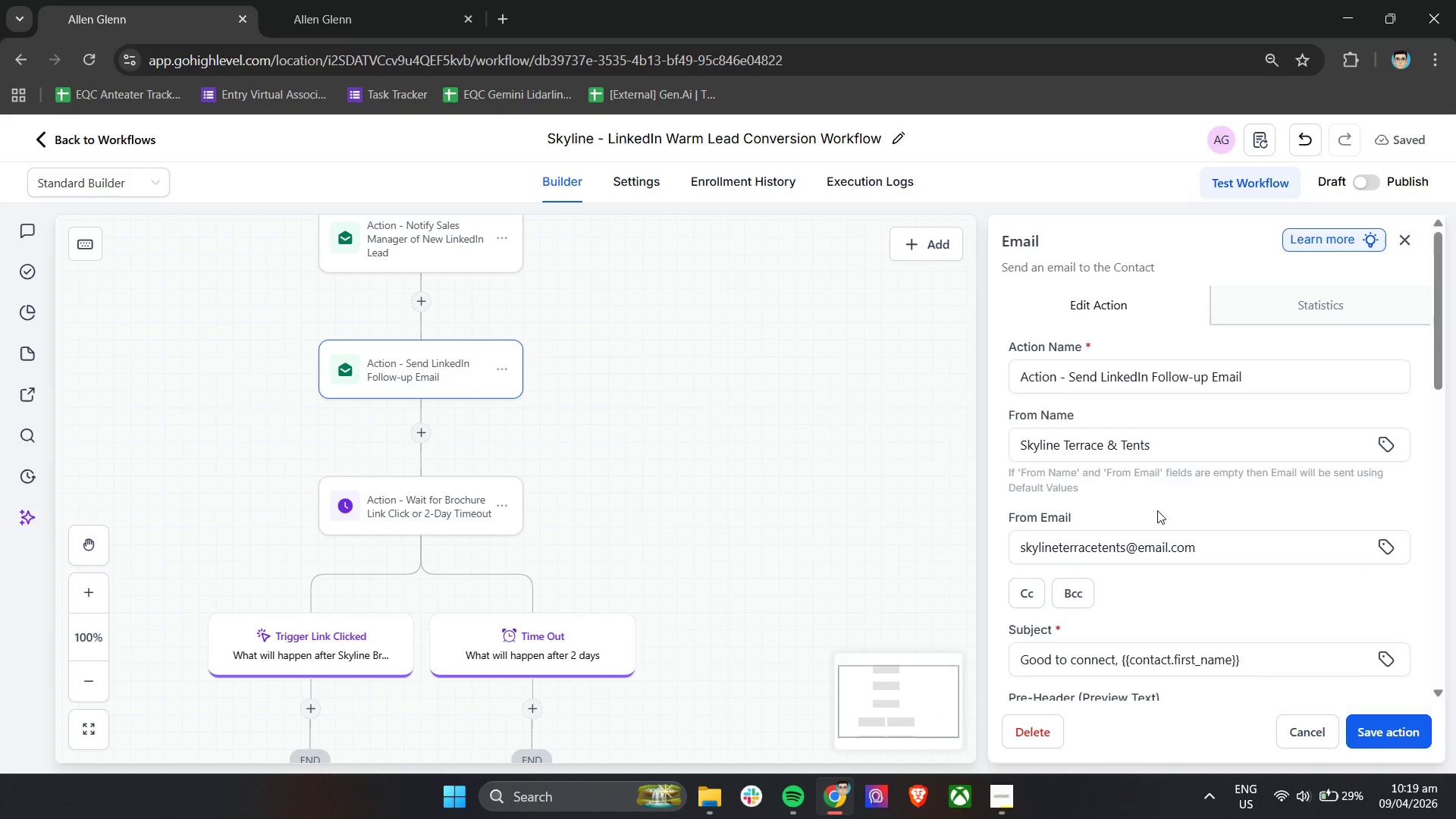 
scroll: coordinate [1244, 386], scroll_direction: down, amount: 10.0
 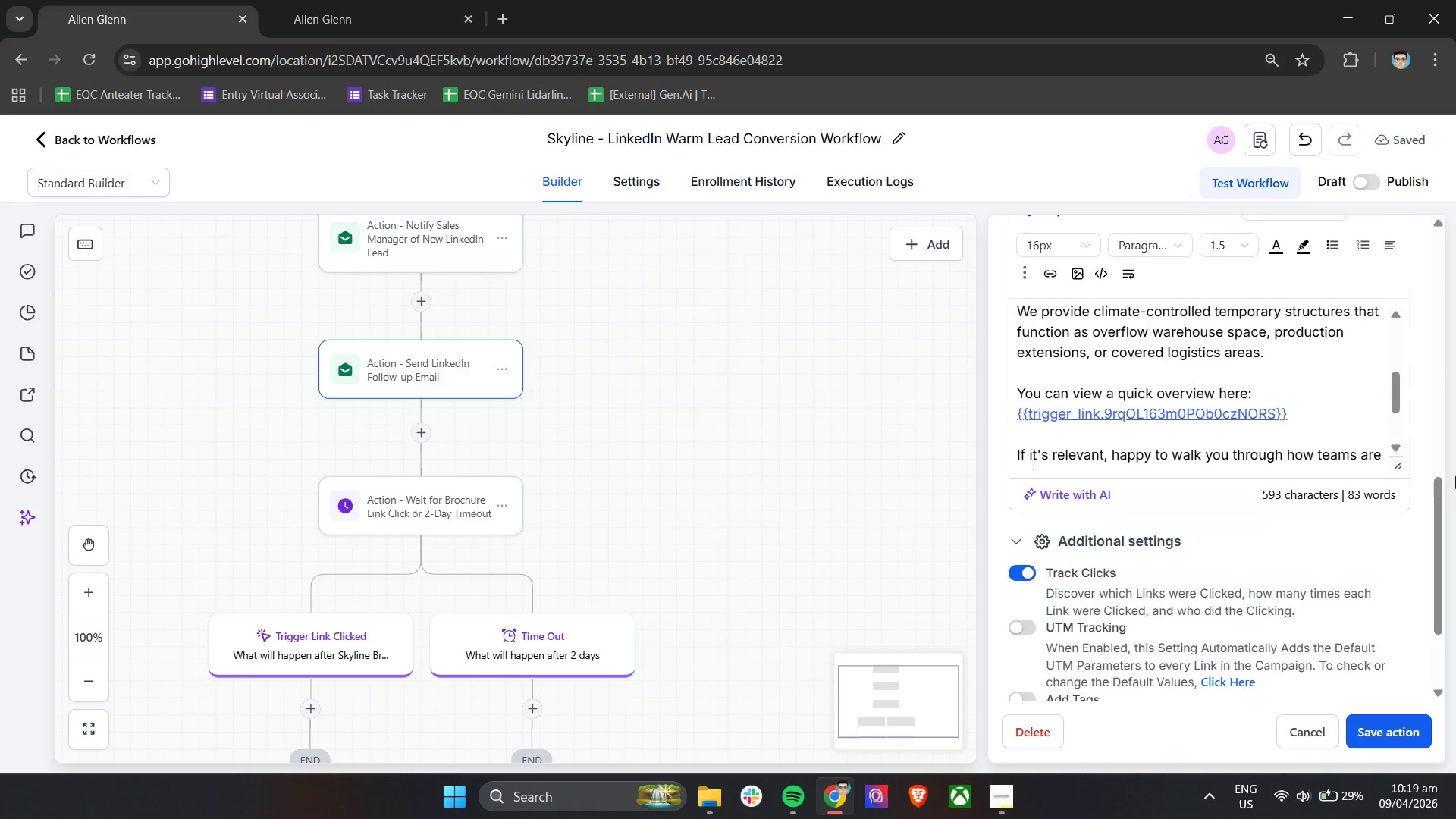 
left_click_drag(start_coordinate=[1440, 503], to_coordinate=[1436, 469])
 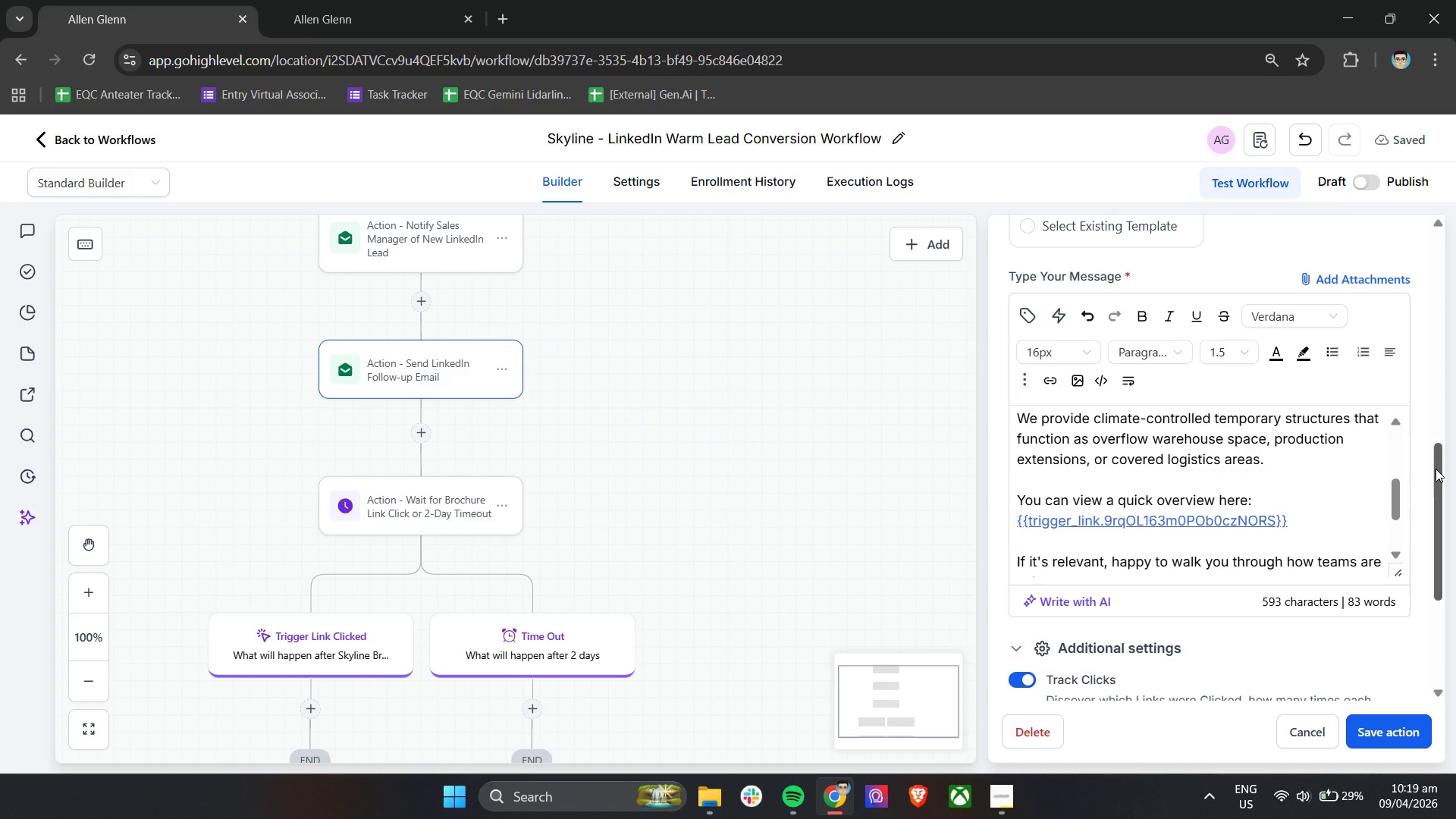 
wait(17.84)
 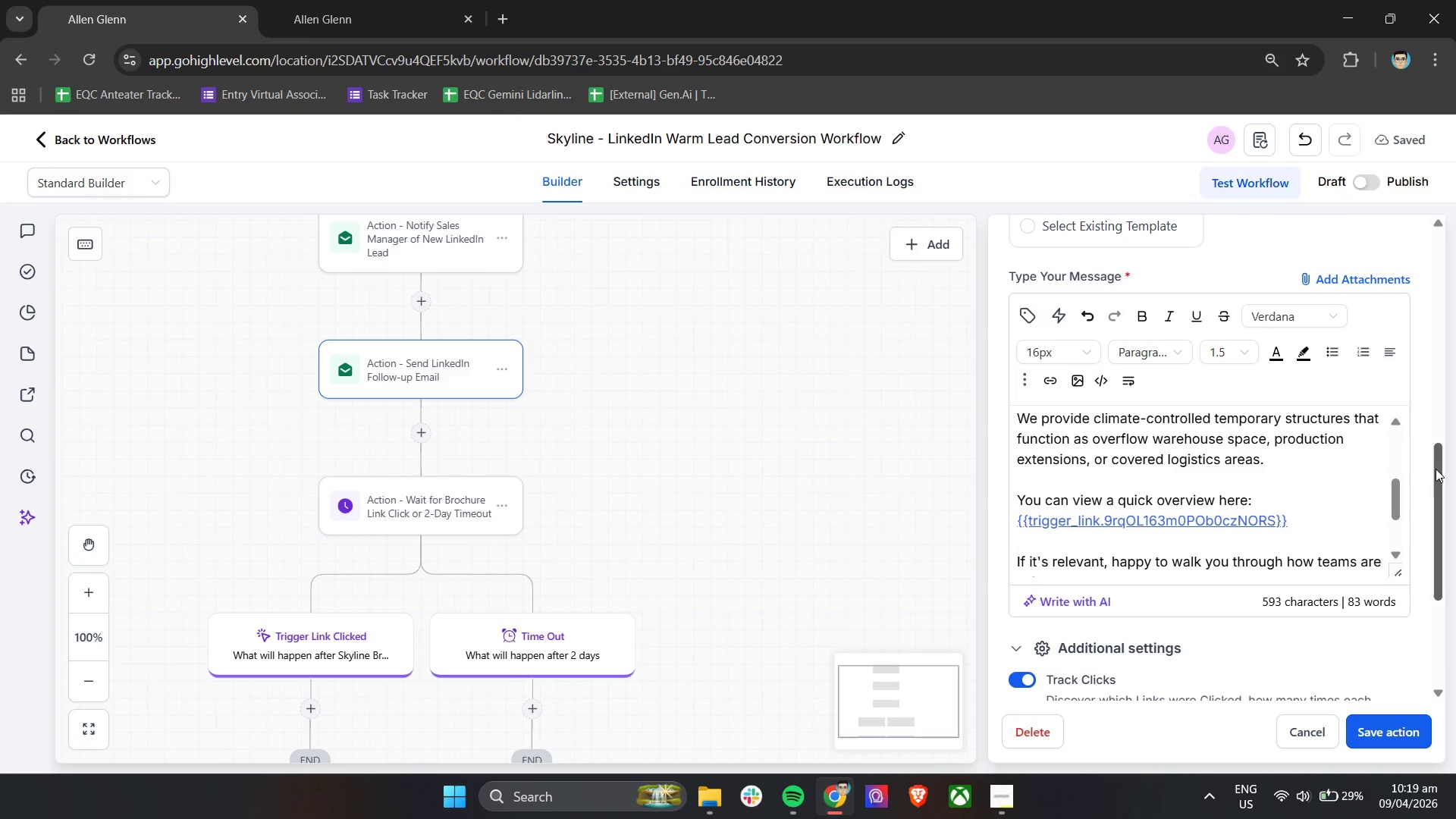 
left_click([1379, 723])
 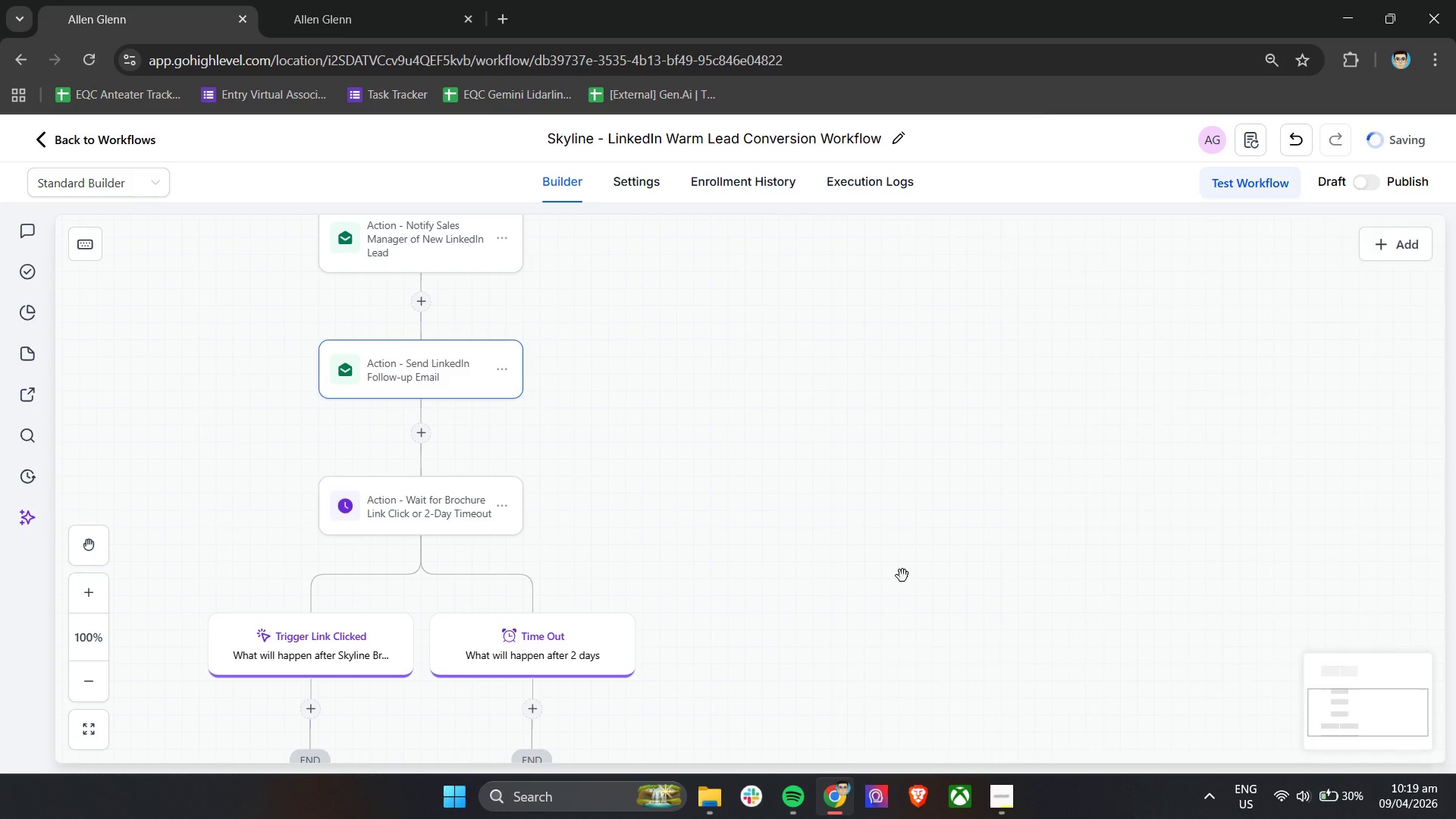 
hold_key(key=ControlLeft, duration=0.61)
left_click_drag(start_coordinate=[722, 543], to_coordinate=[1086, 403])
 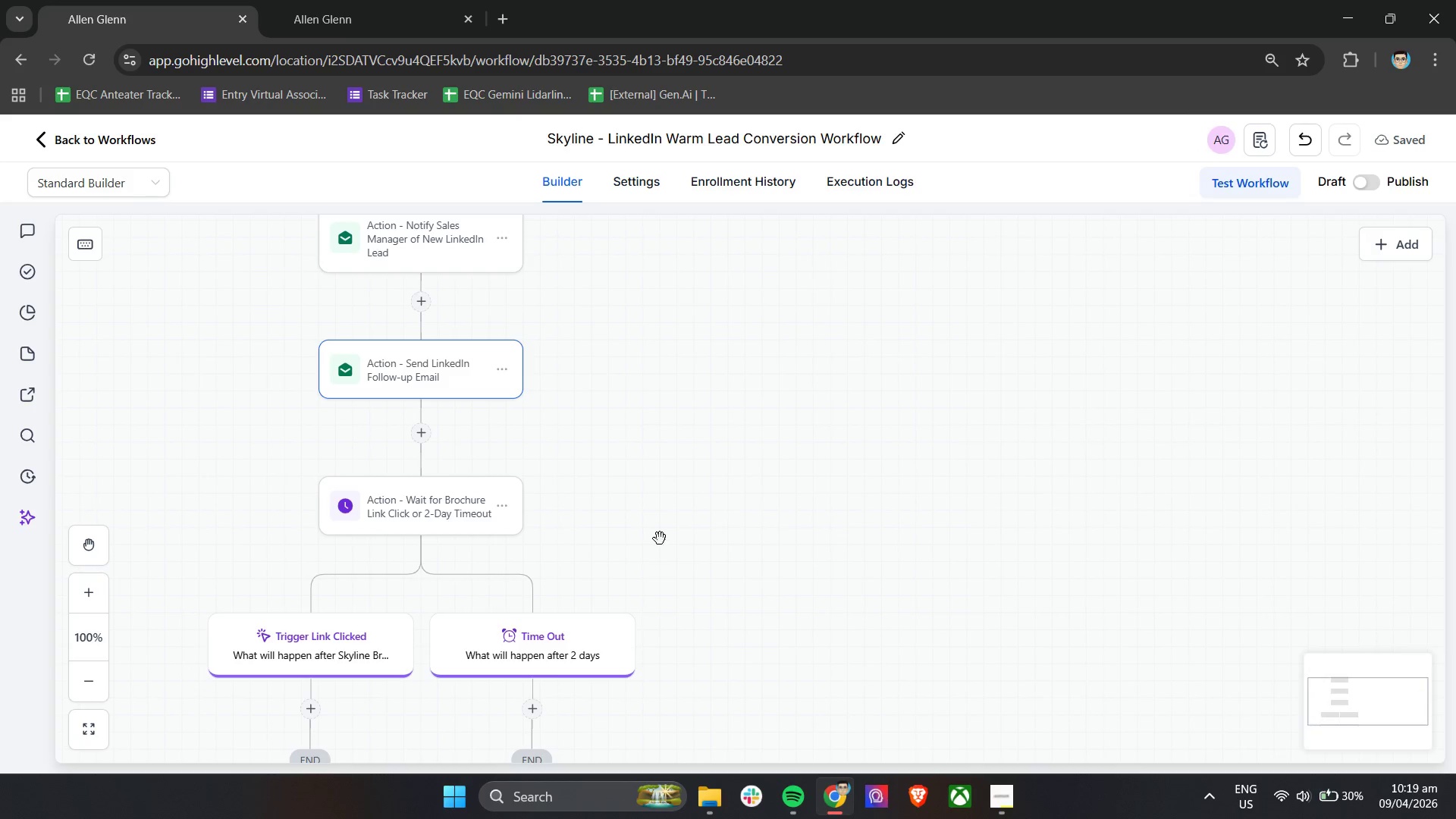 
left_click_drag(start_coordinate=[660, 538], to_coordinate=[1031, 375])
 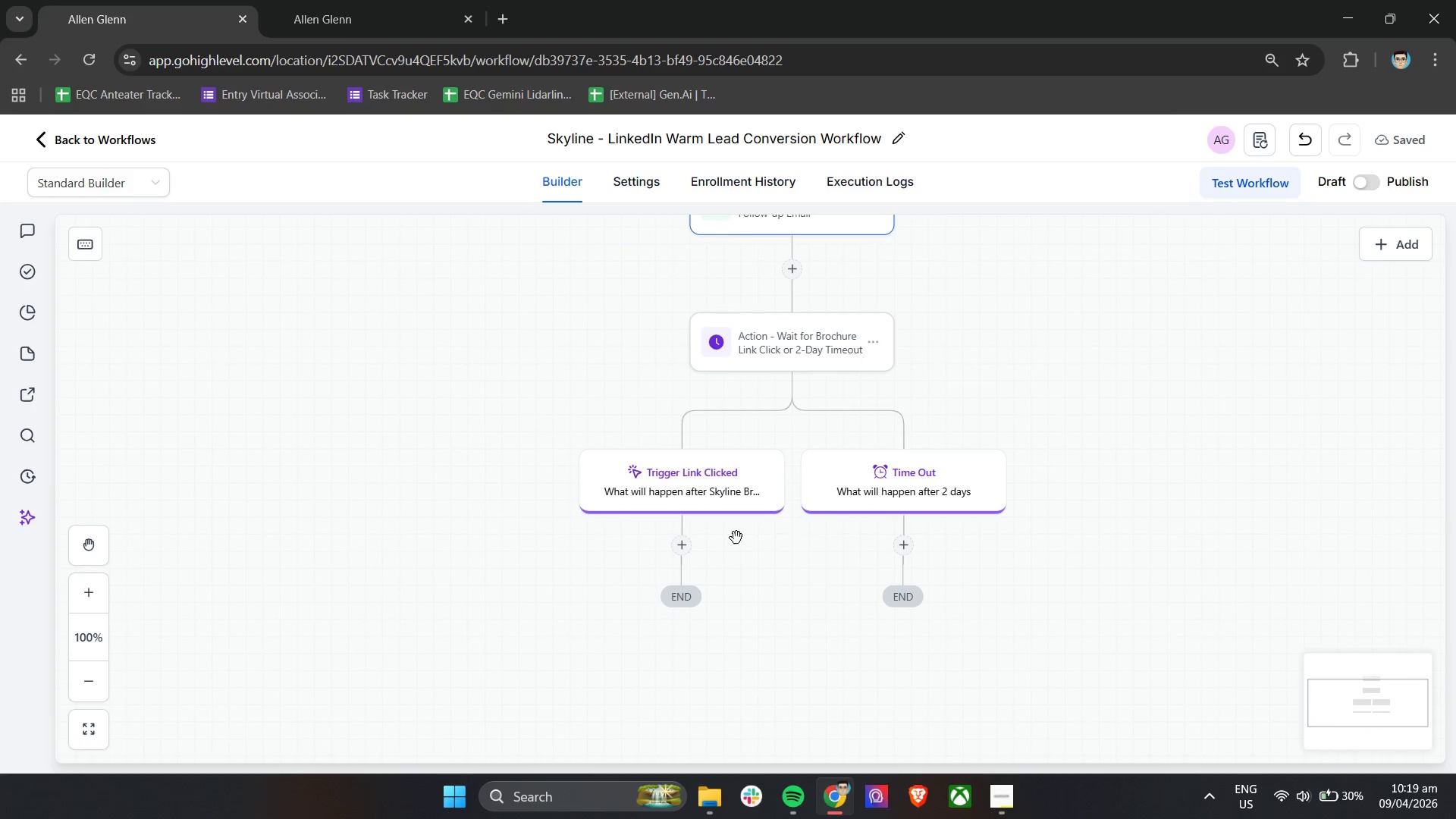 
hold_key(key=ControlLeft, duration=0.61)
 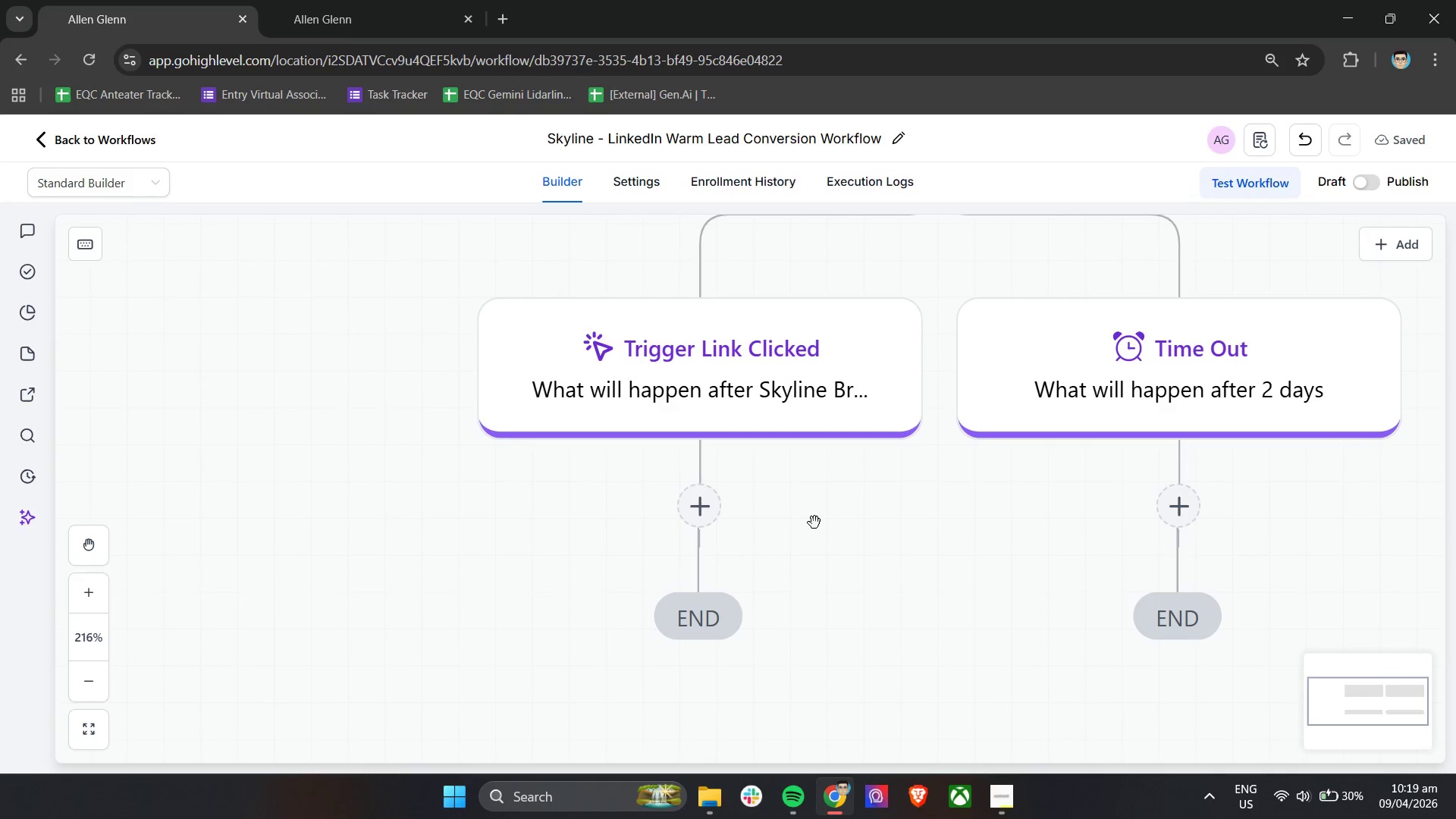 
key(Control+ControlLeft)
 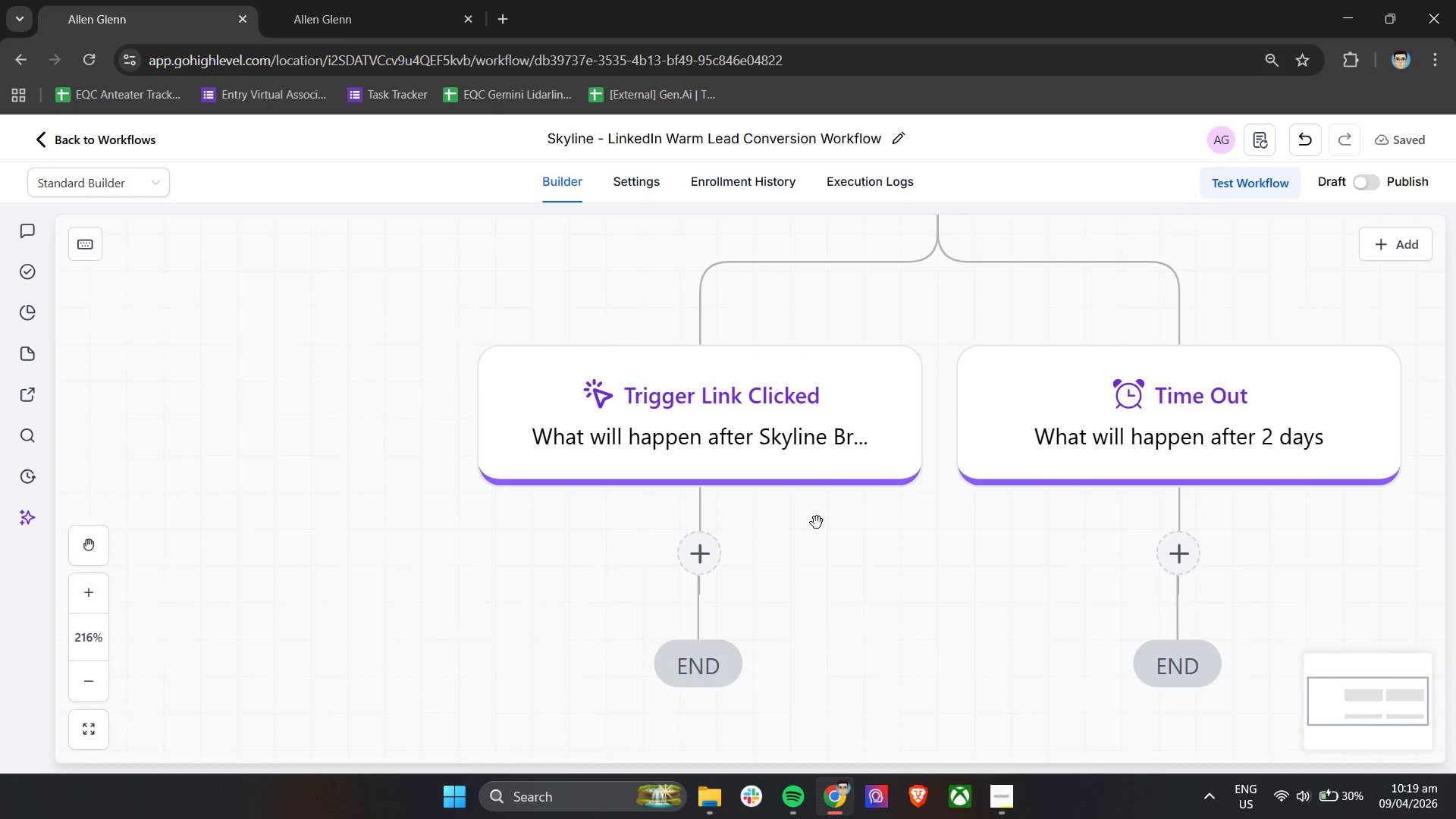 
scroll: coordinate [667, 491], scroll_direction: up, amount: 4.0
 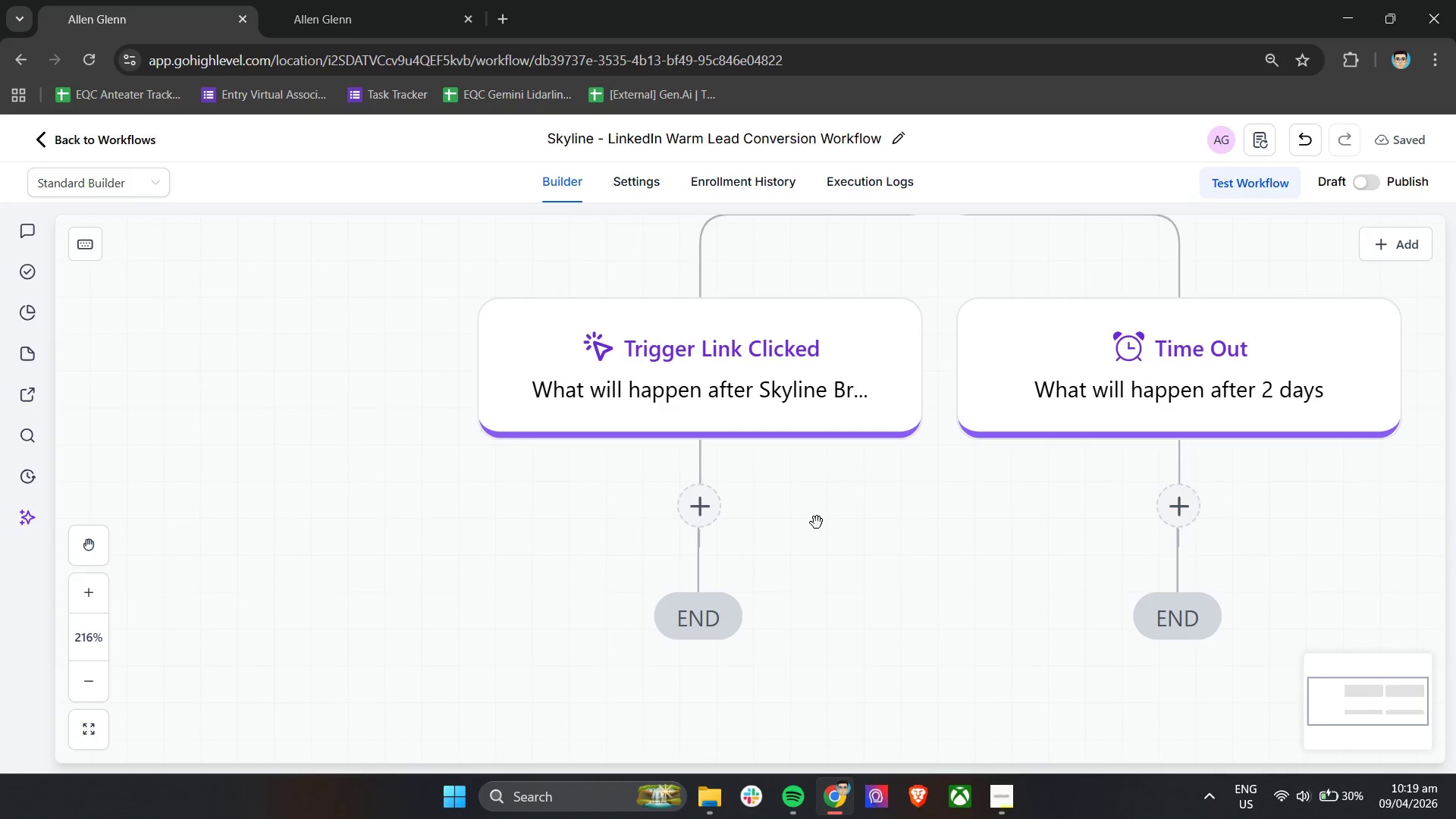 
hold_key(key=ControlLeft, duration=0.5)
 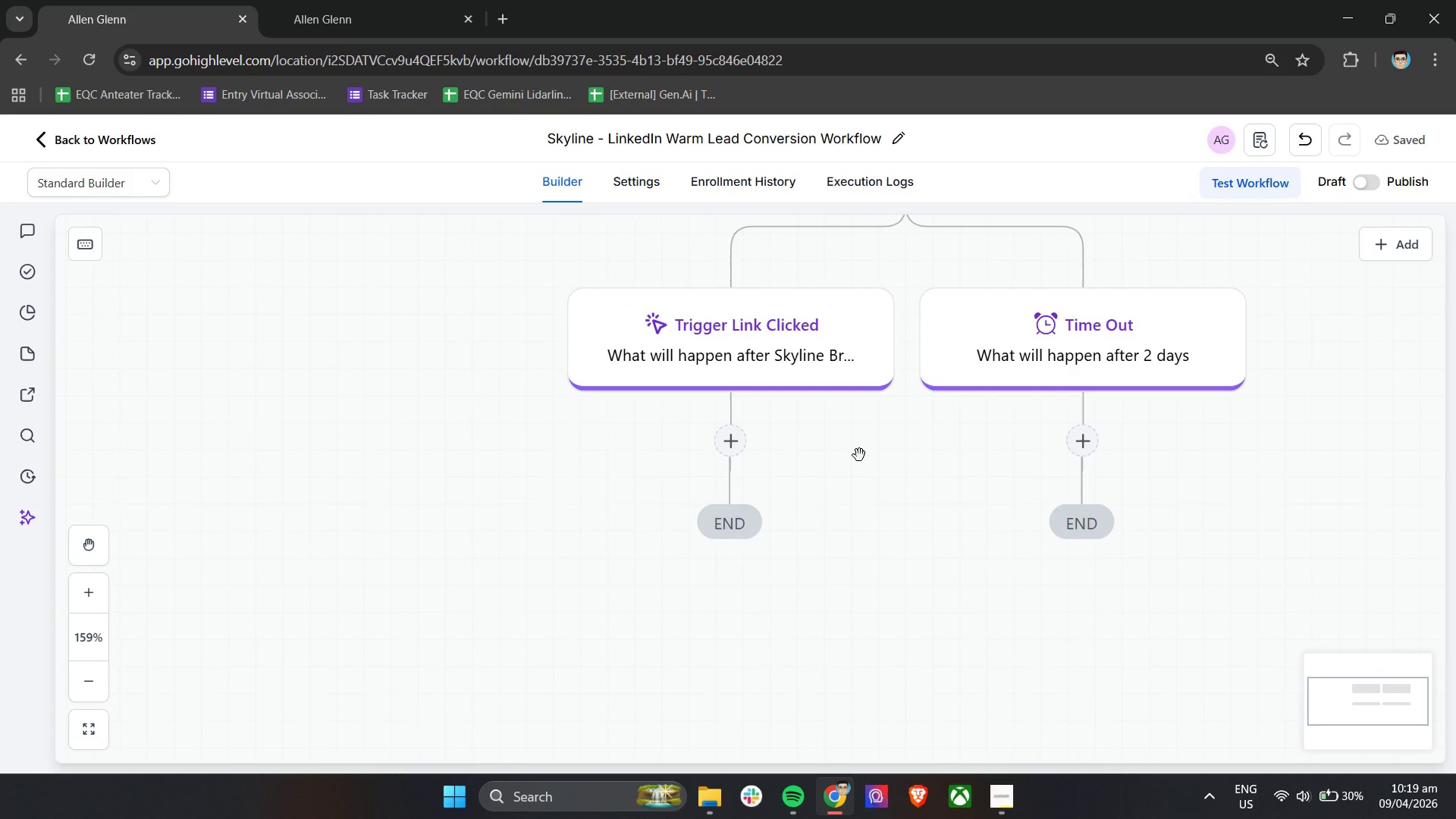 
hold_key(key=ControlLeft, duration=0.89)
 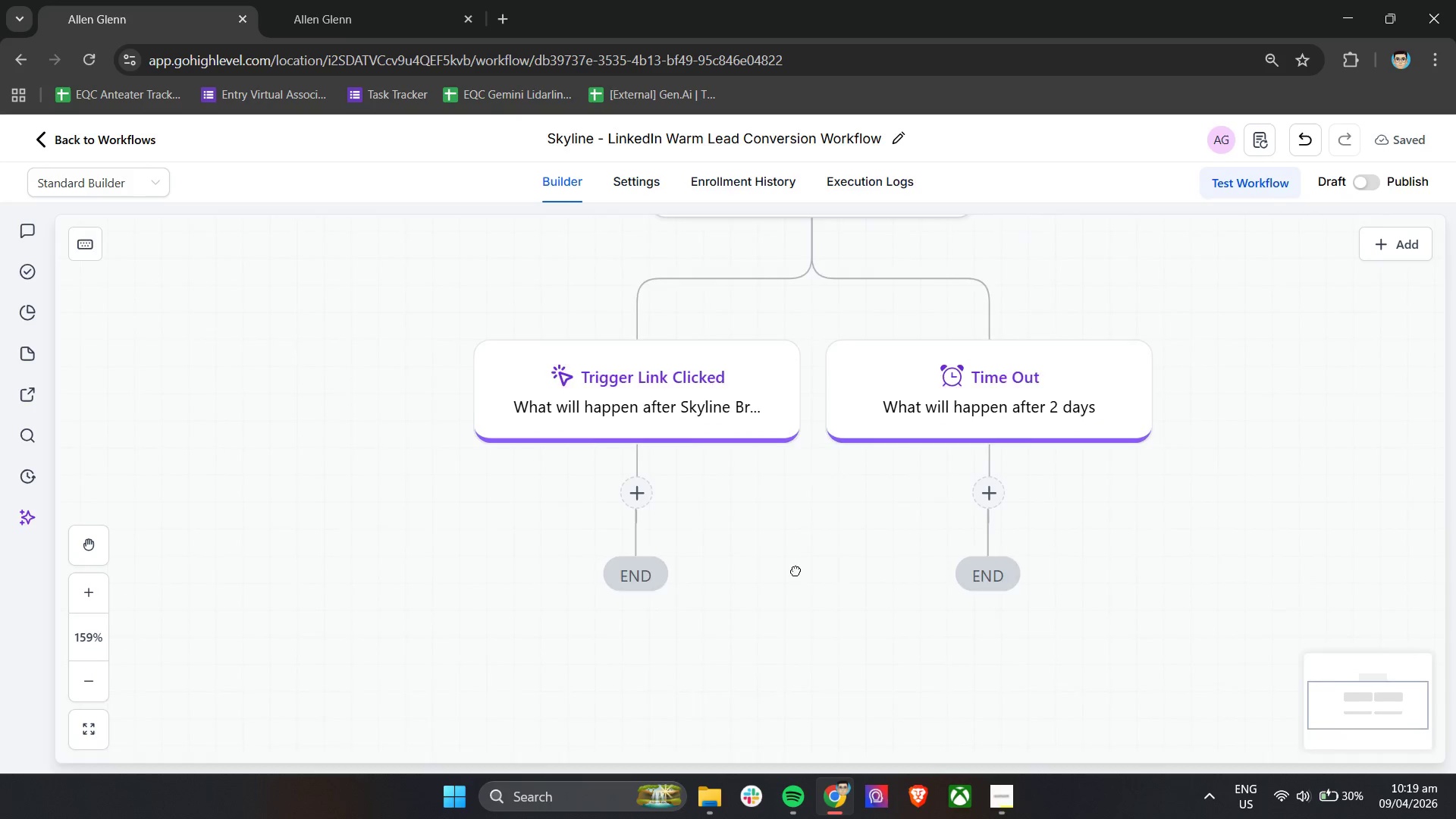 
scroll: coordinate [817, 522], scroll_direction: down, amount: 4.0
 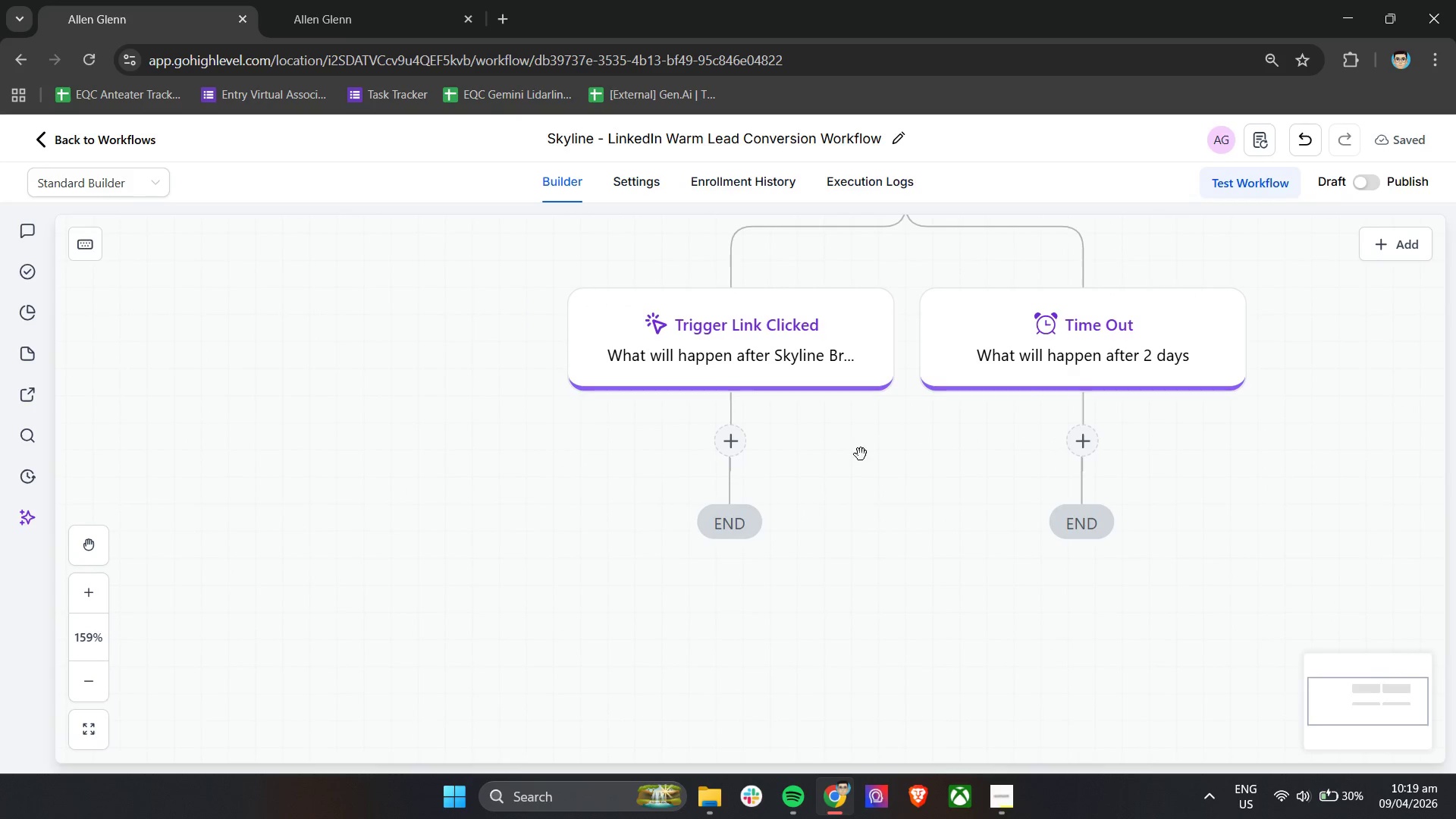 
left_click_drag(start_coordinate=[930, 469], to_coordinate=[843, 509])
 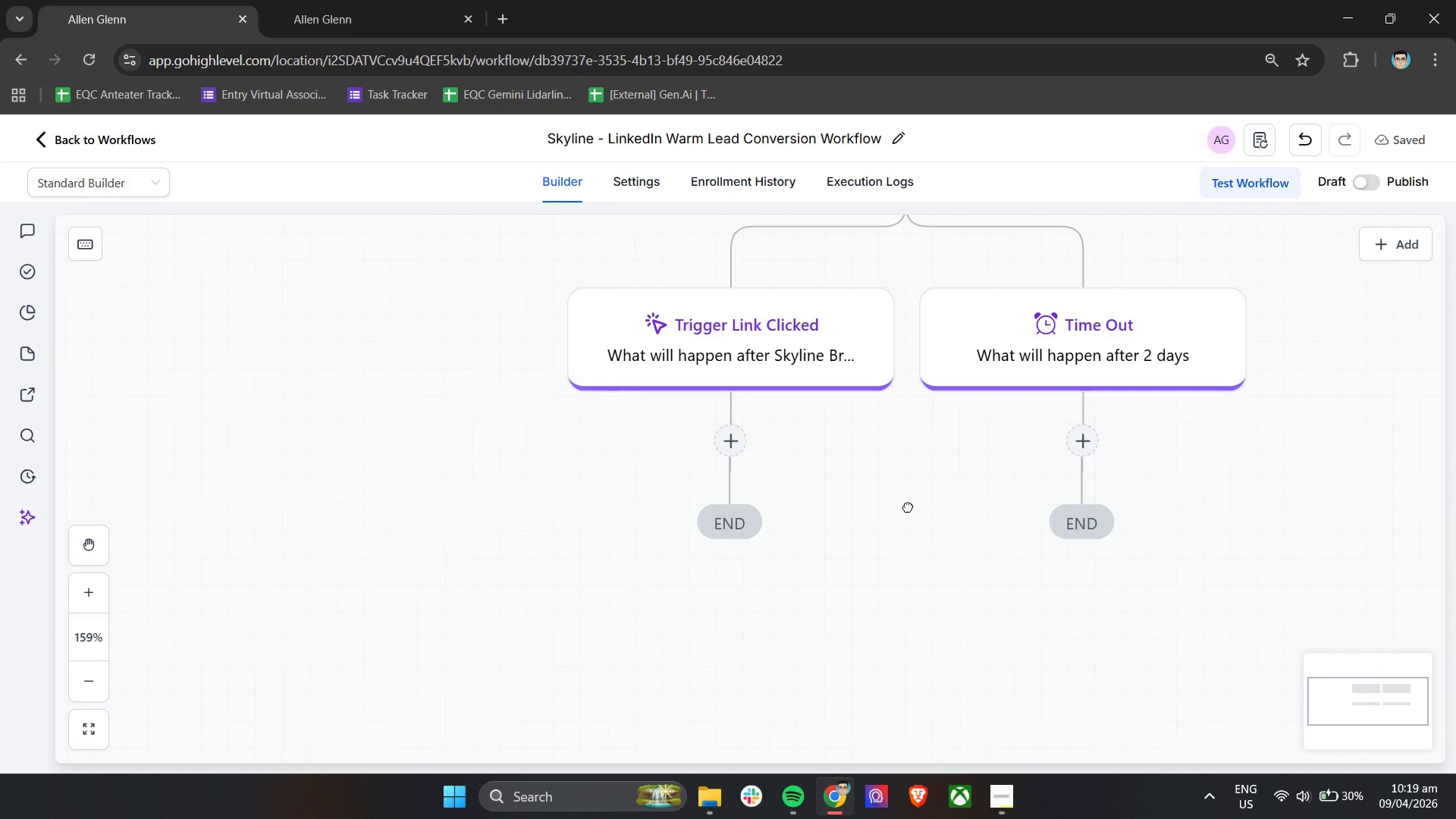 
left_click_drag(start_coordinate=[908, 506], to_coordinate=[786, 629])
 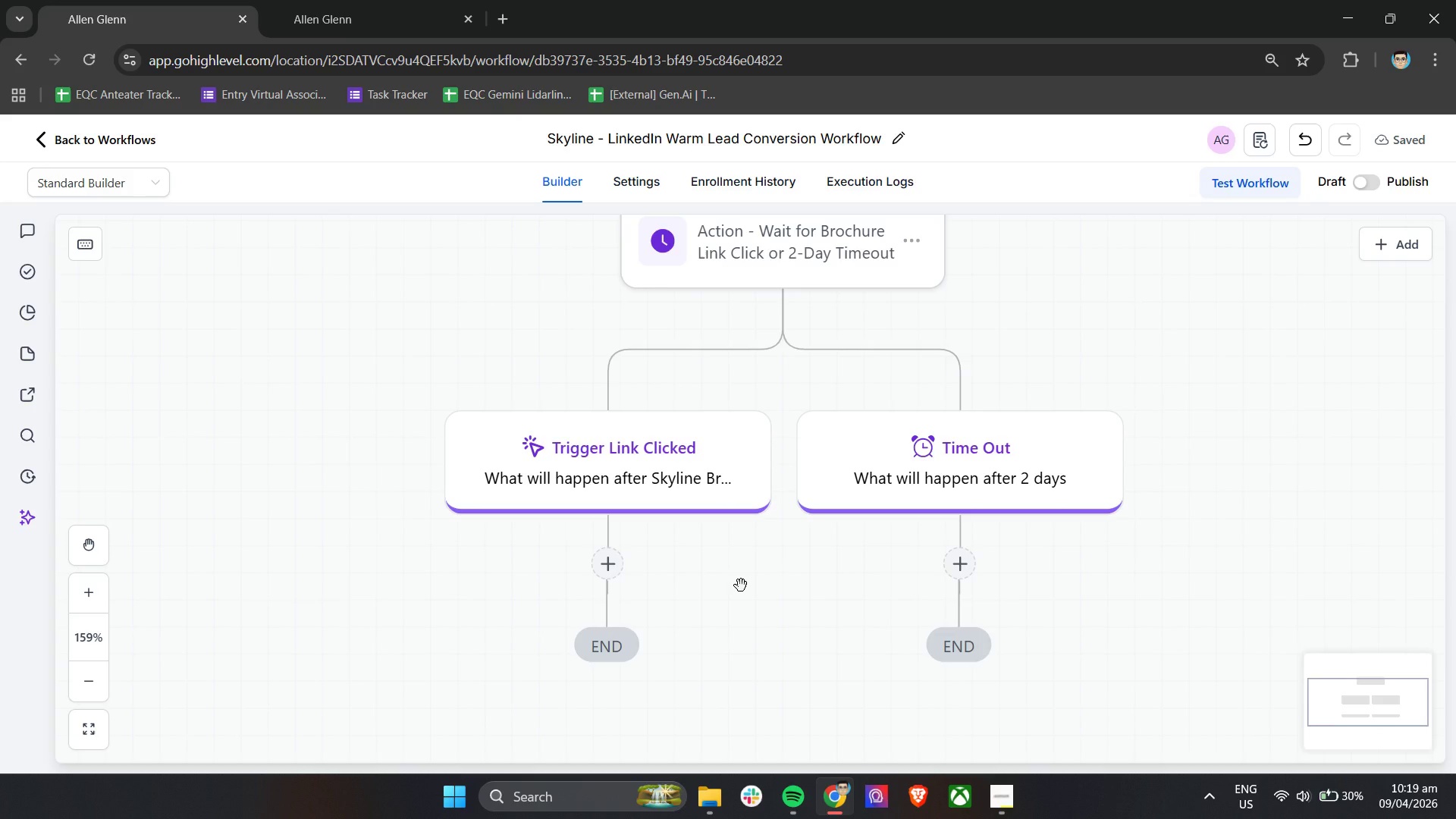 
wait(11.38)
 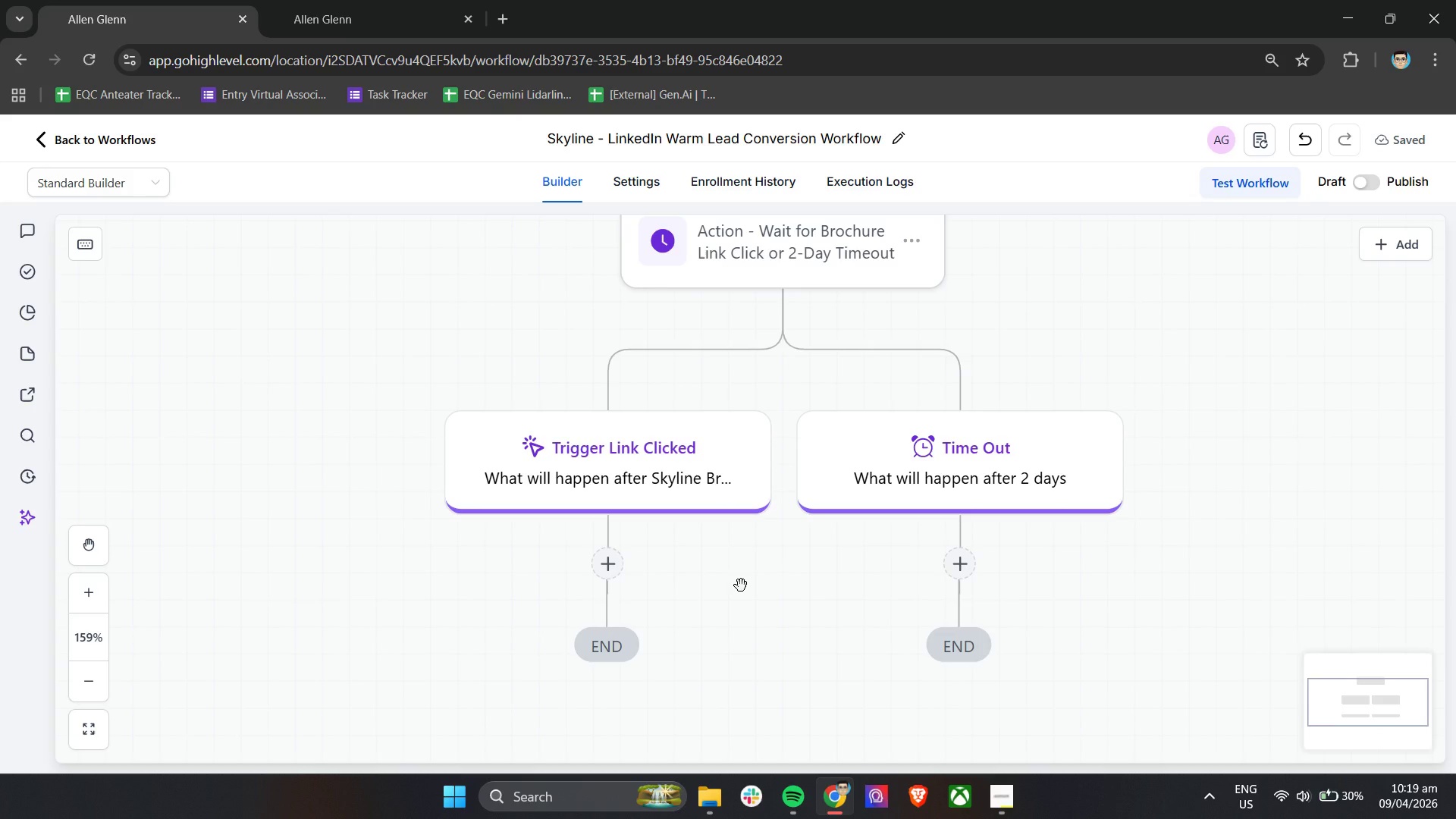 
left_click([335, 0])
 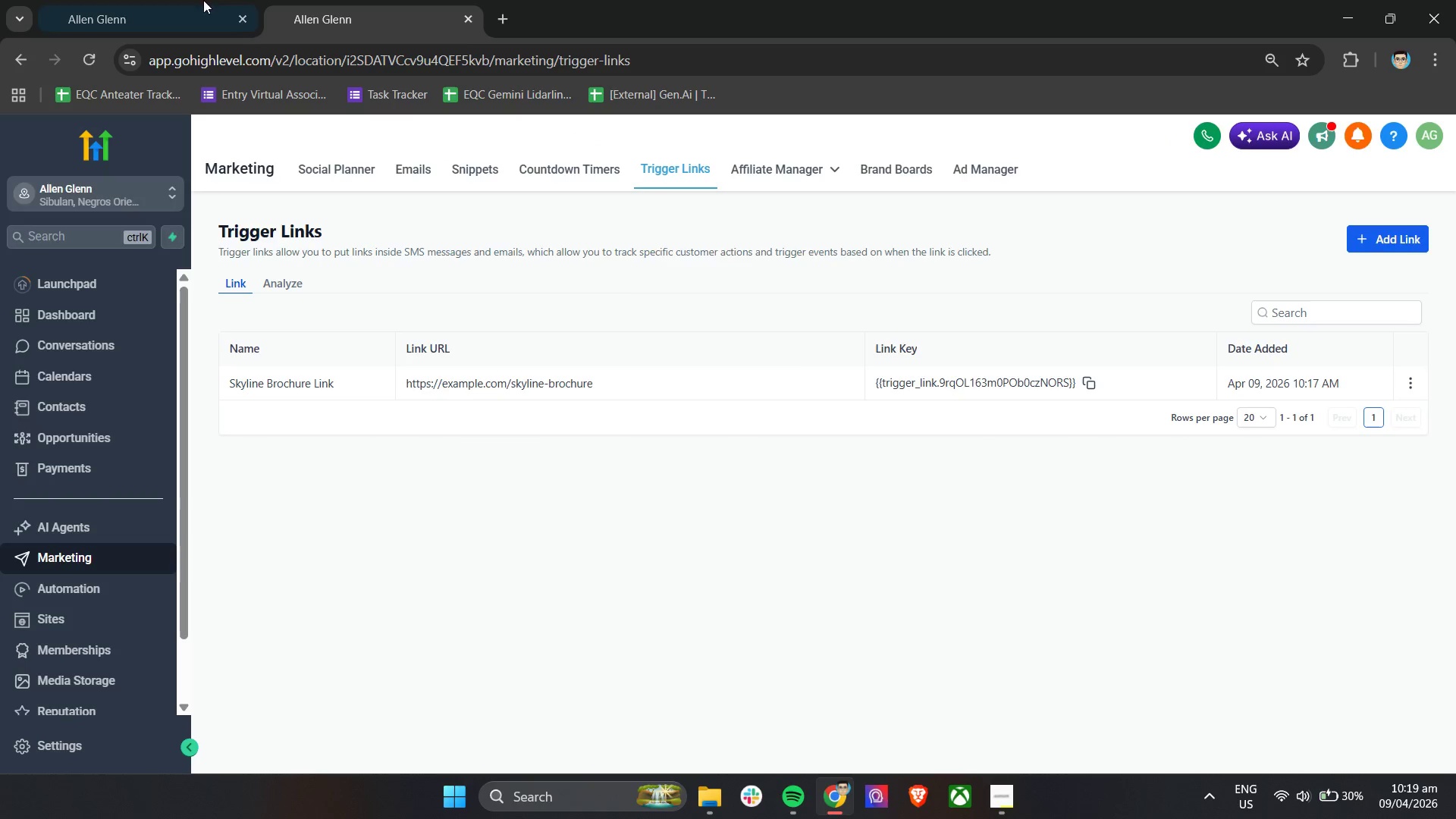 
left_click([178, 0])
 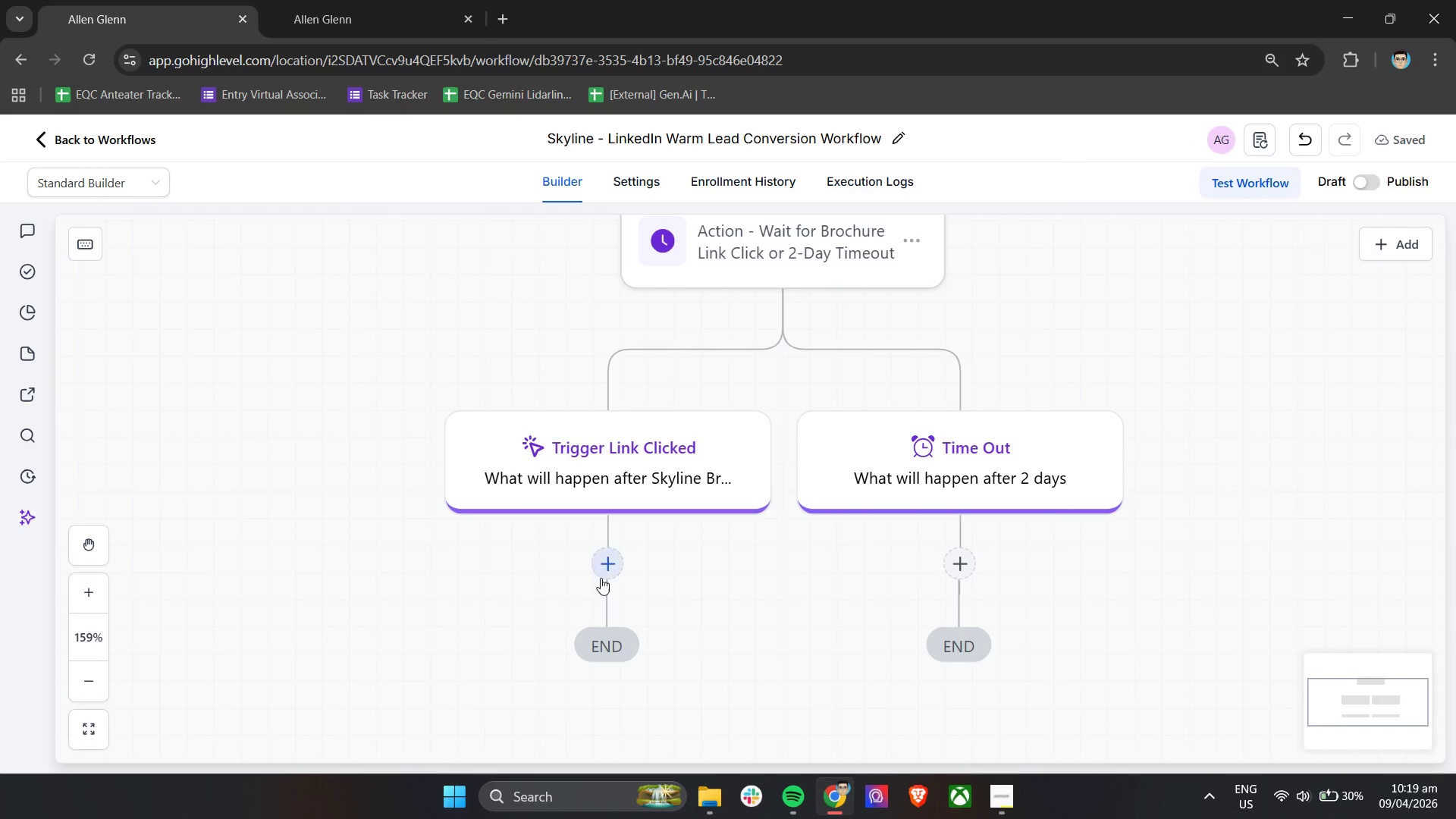 
left_click([608, 556])
 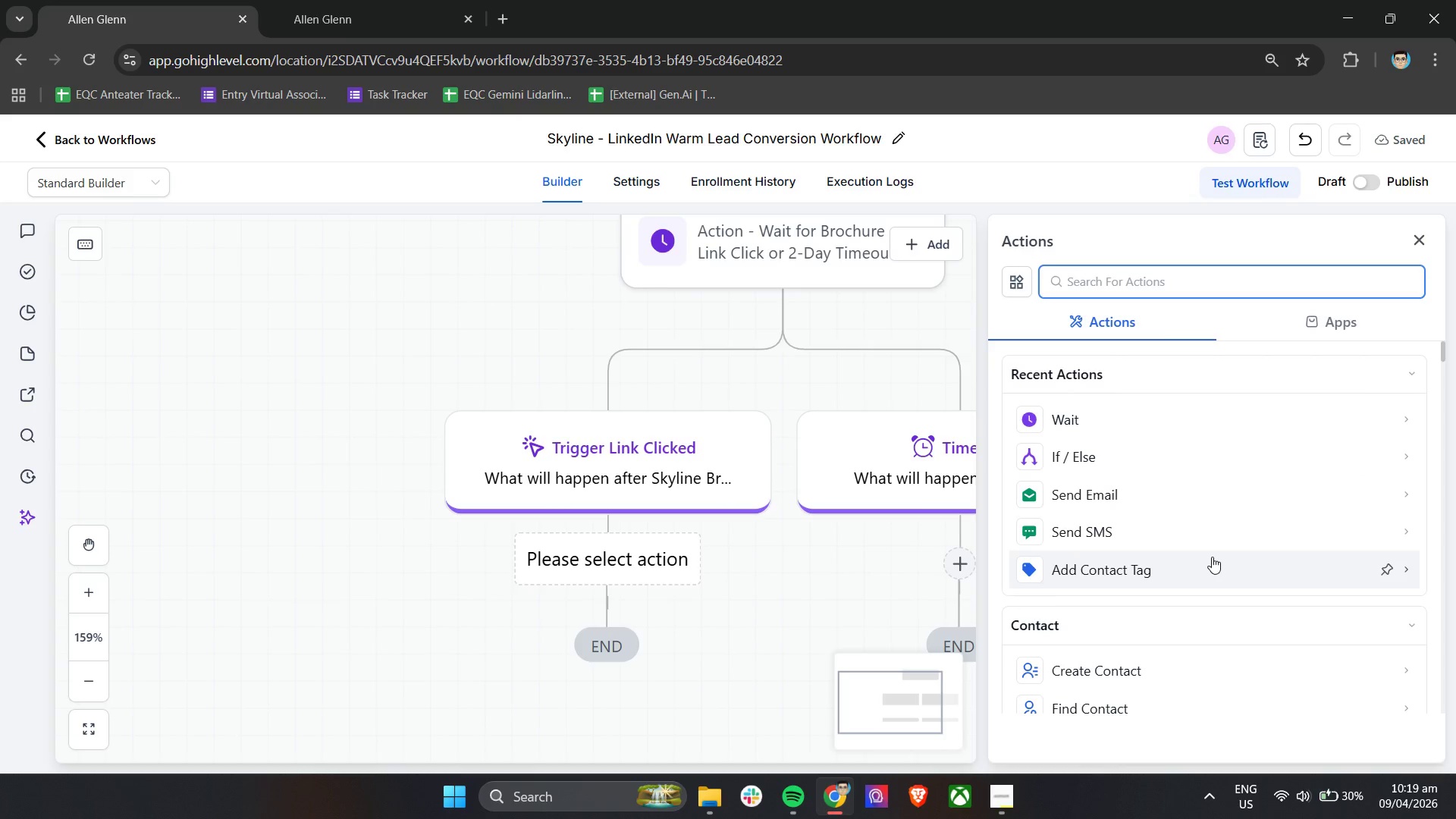 
scroll: coordinate [1198, 607], scroll_direction: down, amount: 6.0
 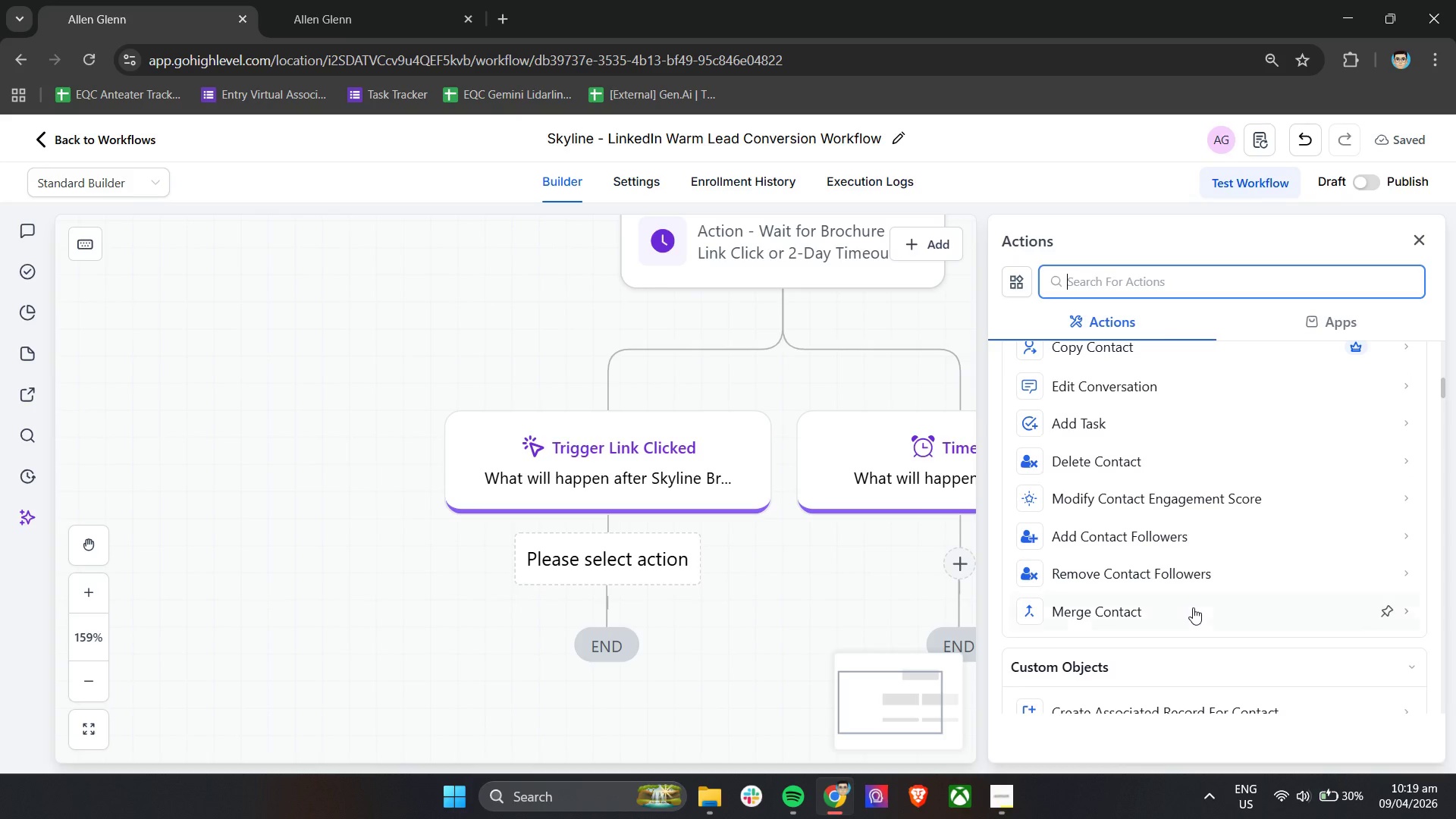 
scroll: coordinate [1100, 625], scroll_direction: up, amount: 9.0
 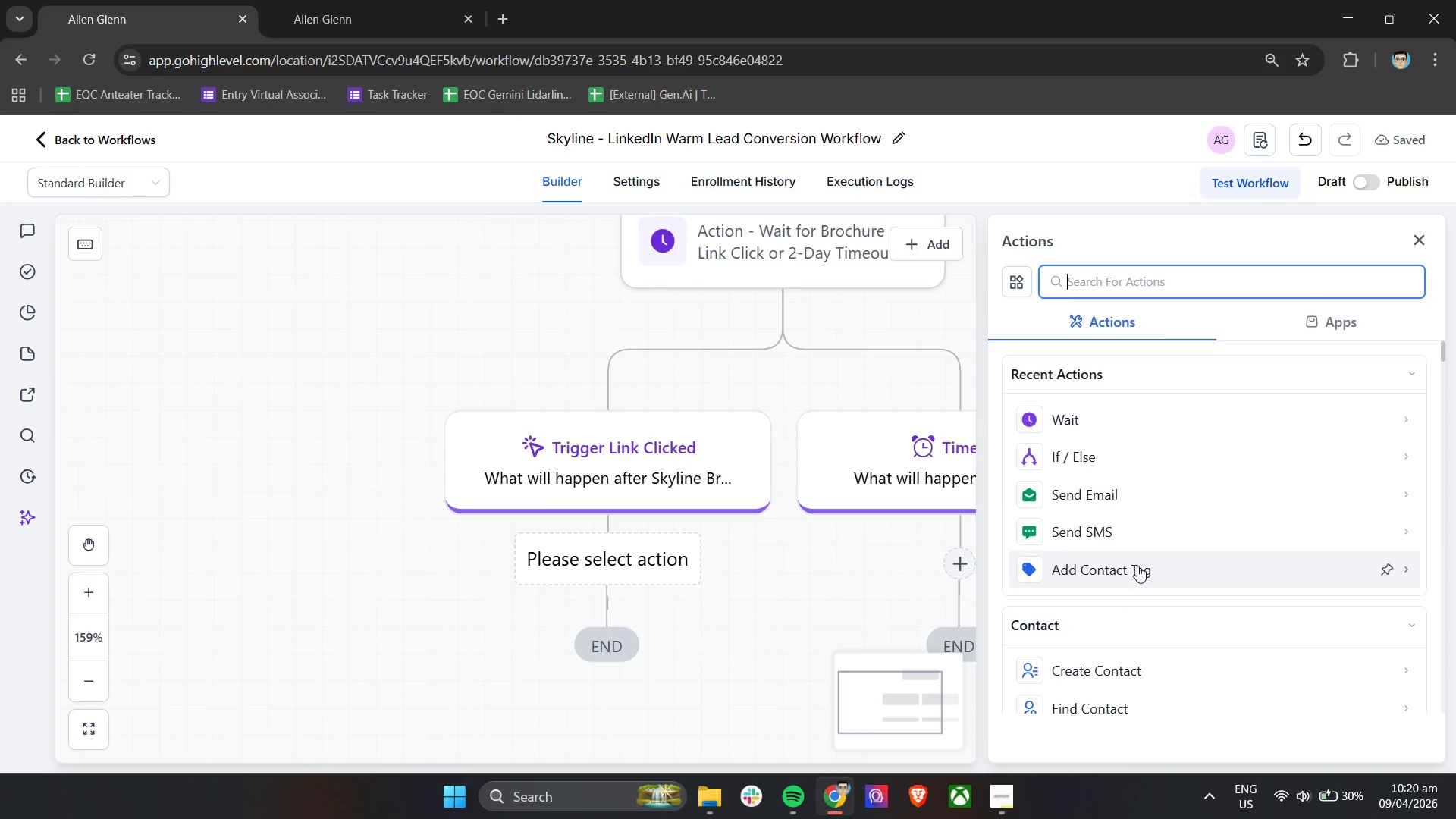 
left_click([1138, 569])
 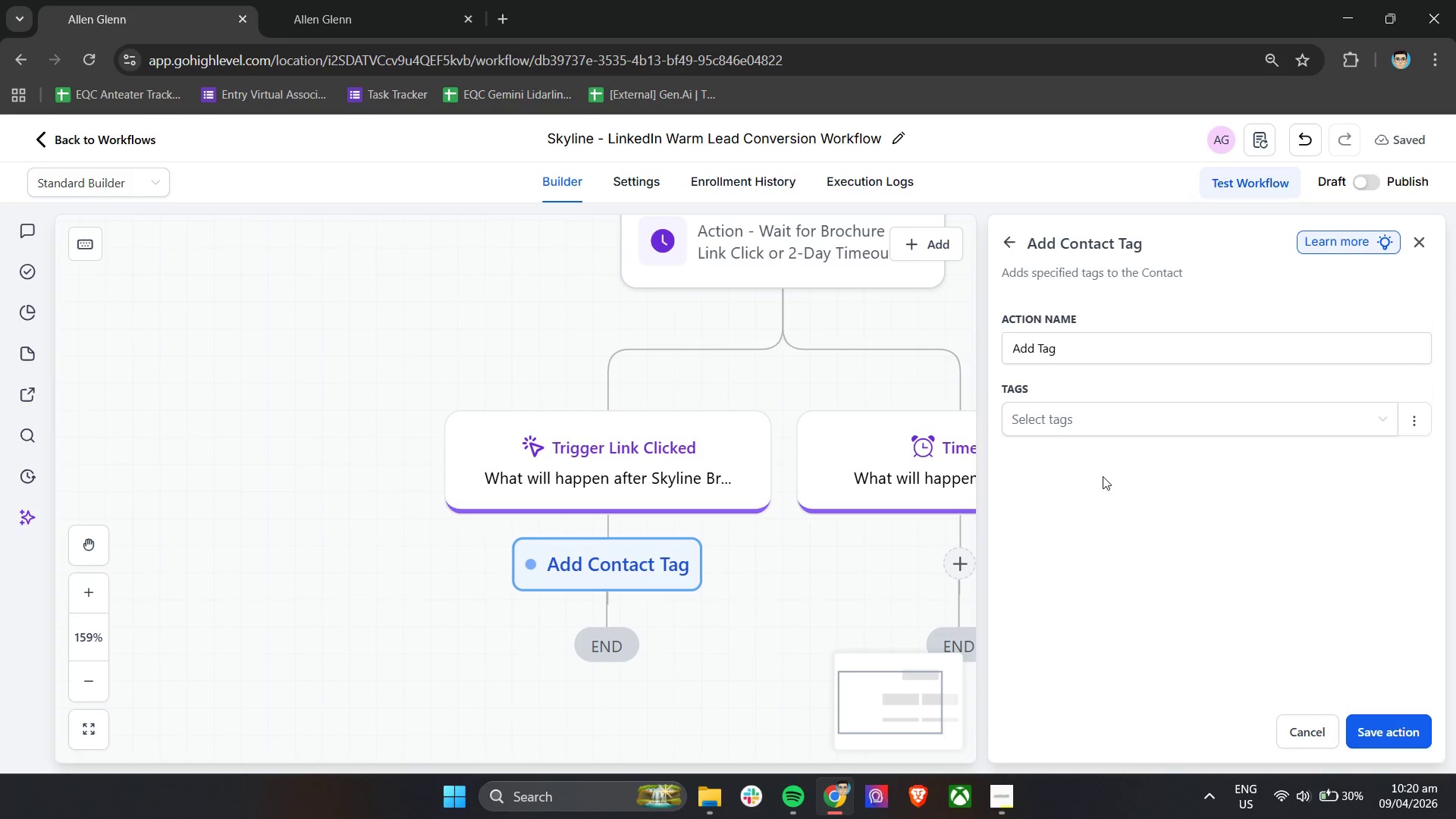 
left_click([1112, 419])
 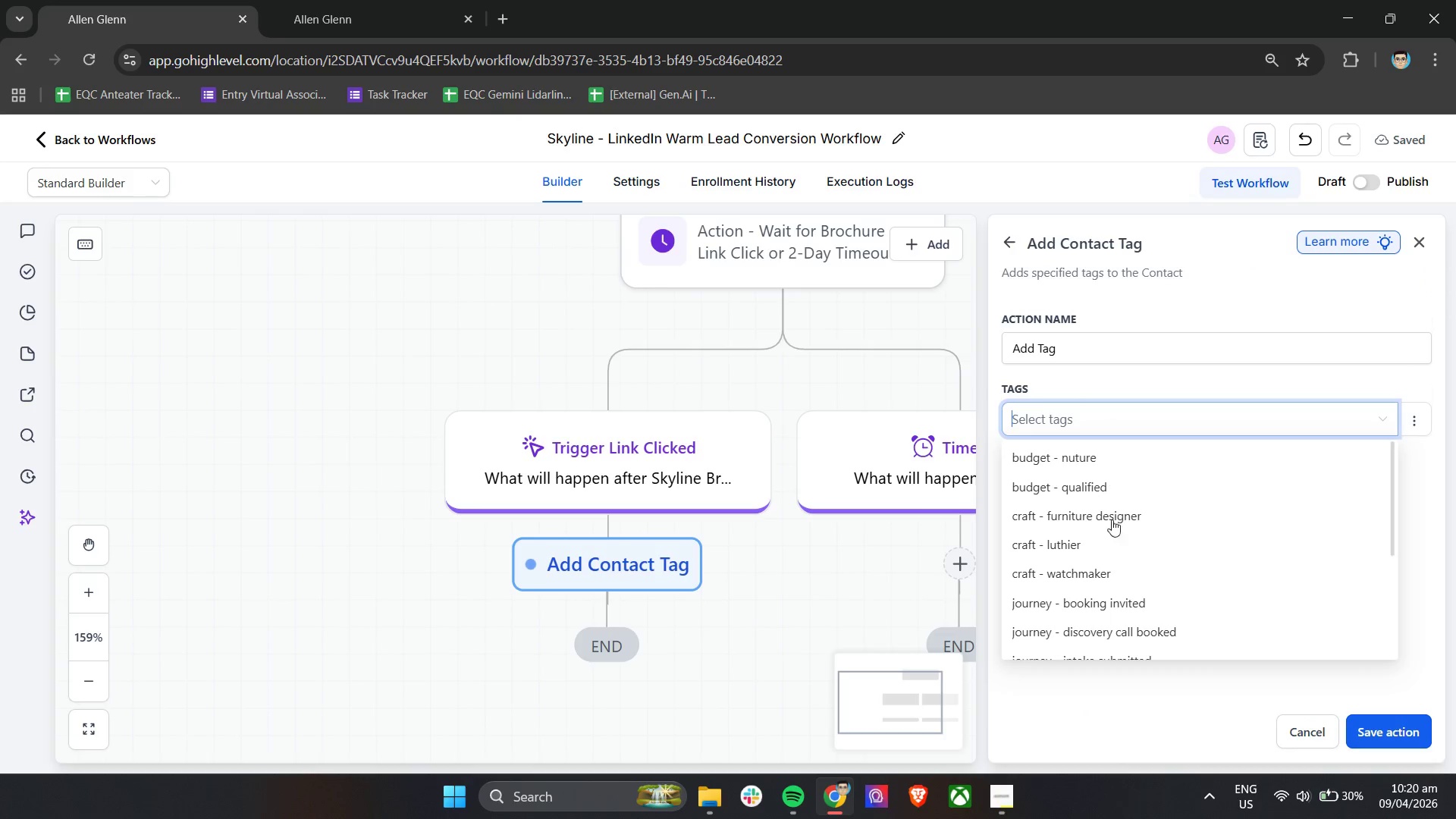 
scroll: coordinate [1126, 567], scroll_direction: down, amount: 9.0
 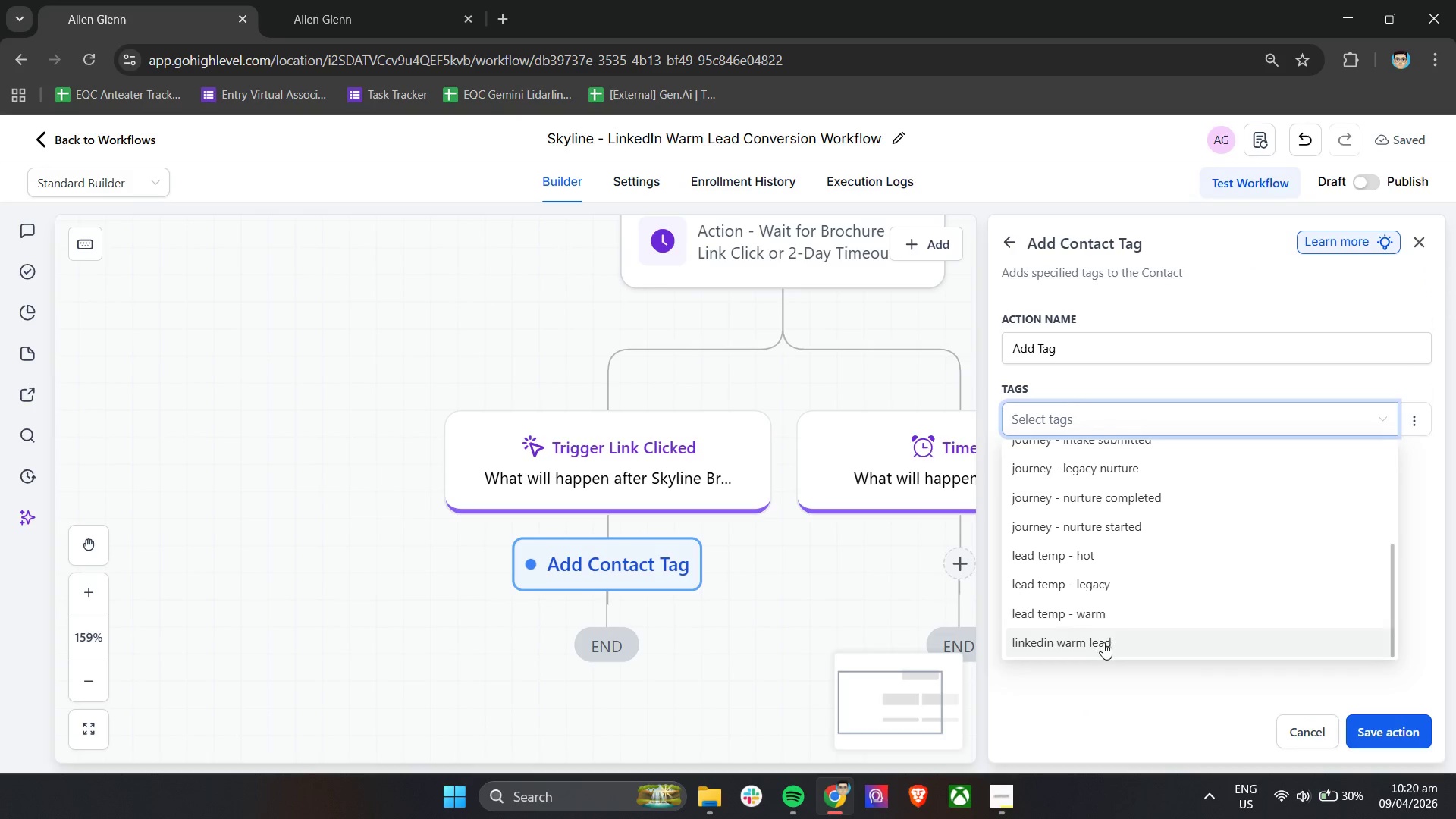 
left_click([1087, 695])
 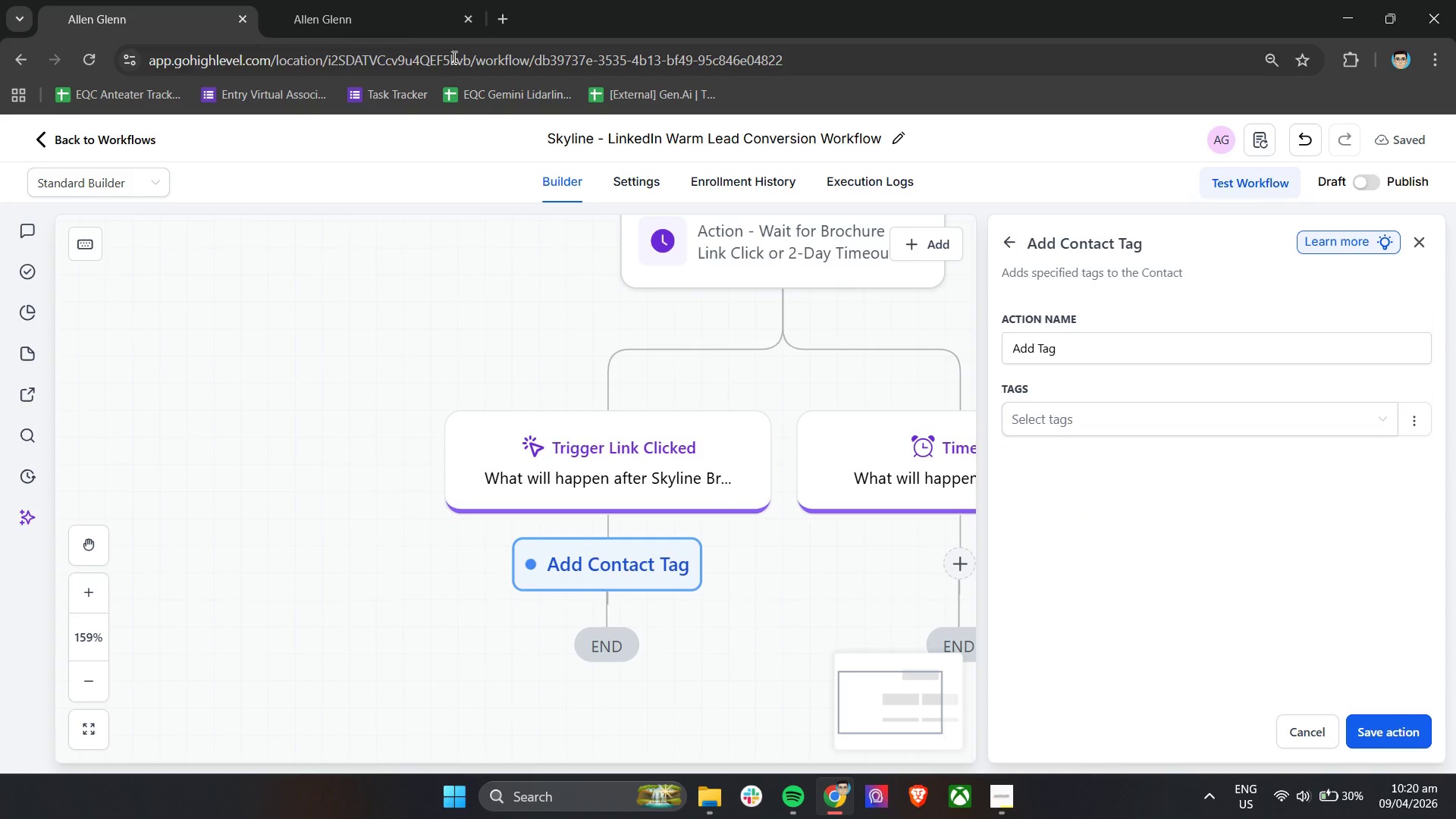 
scroll: coordinate [1103, 642], scroll_direction: up, amount: 9.0
 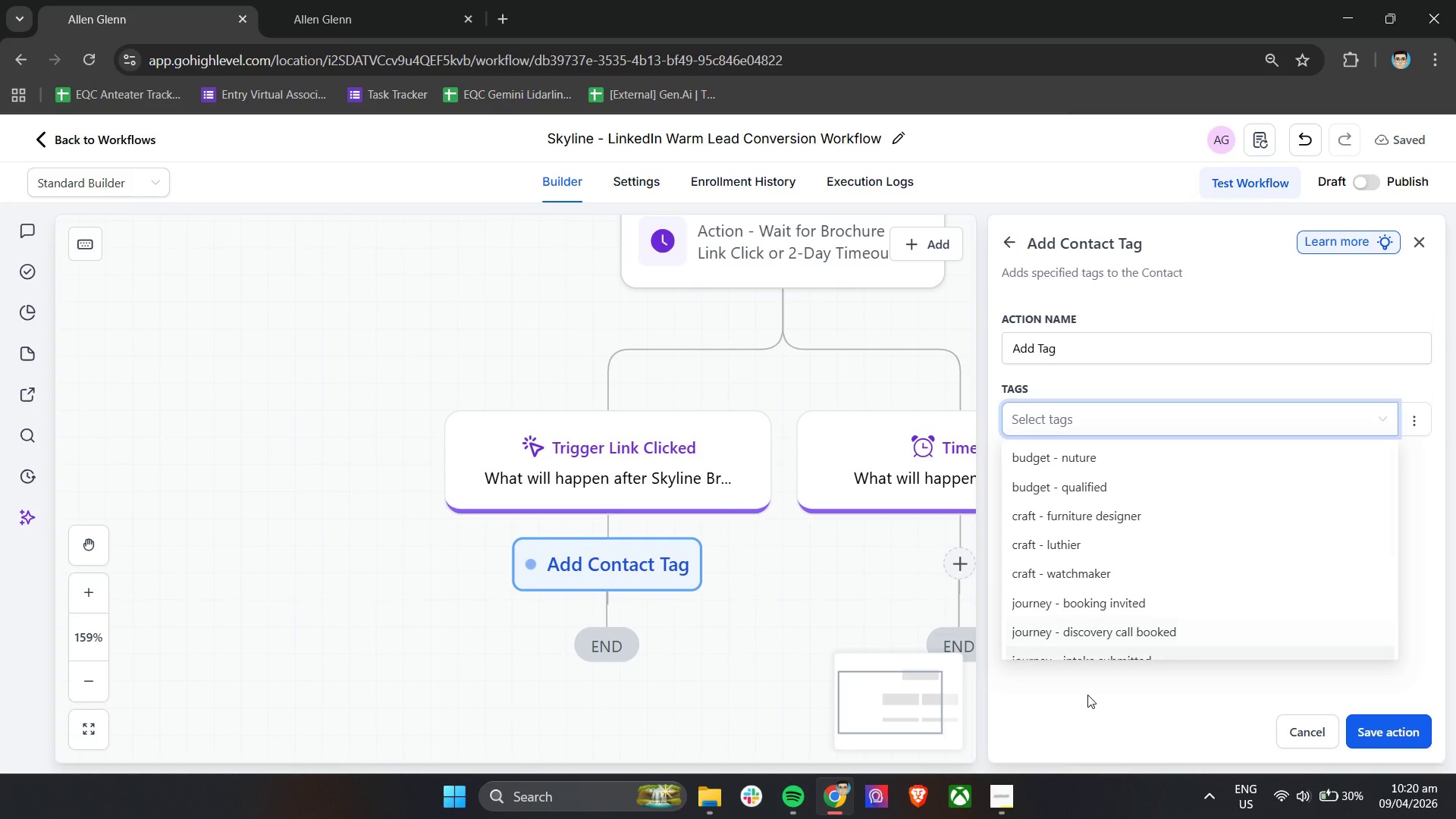 
left_click([372, 0])
 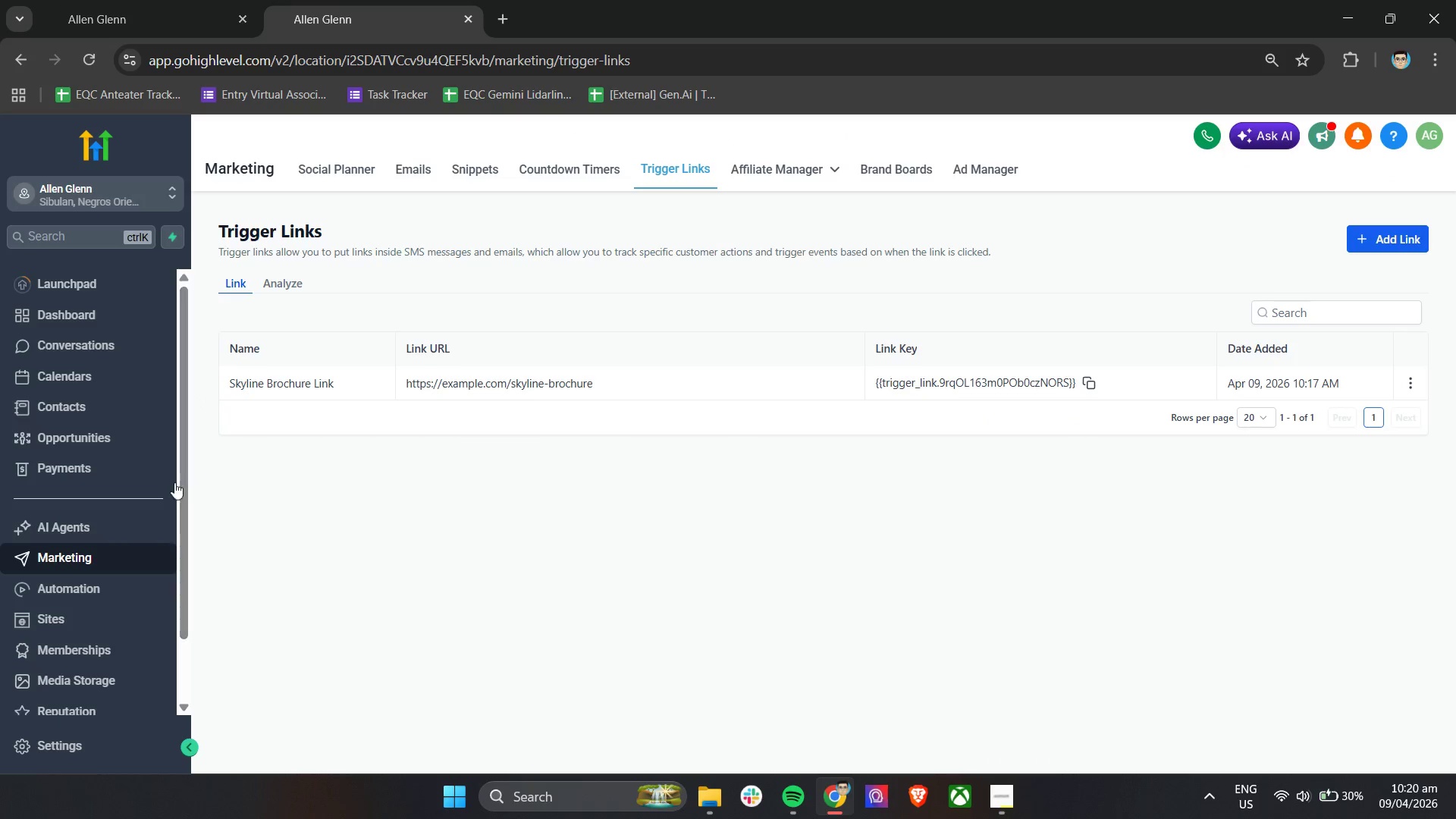 
scroll: coordinate [130, 536], scroll_direction: down, amount: 4.0
 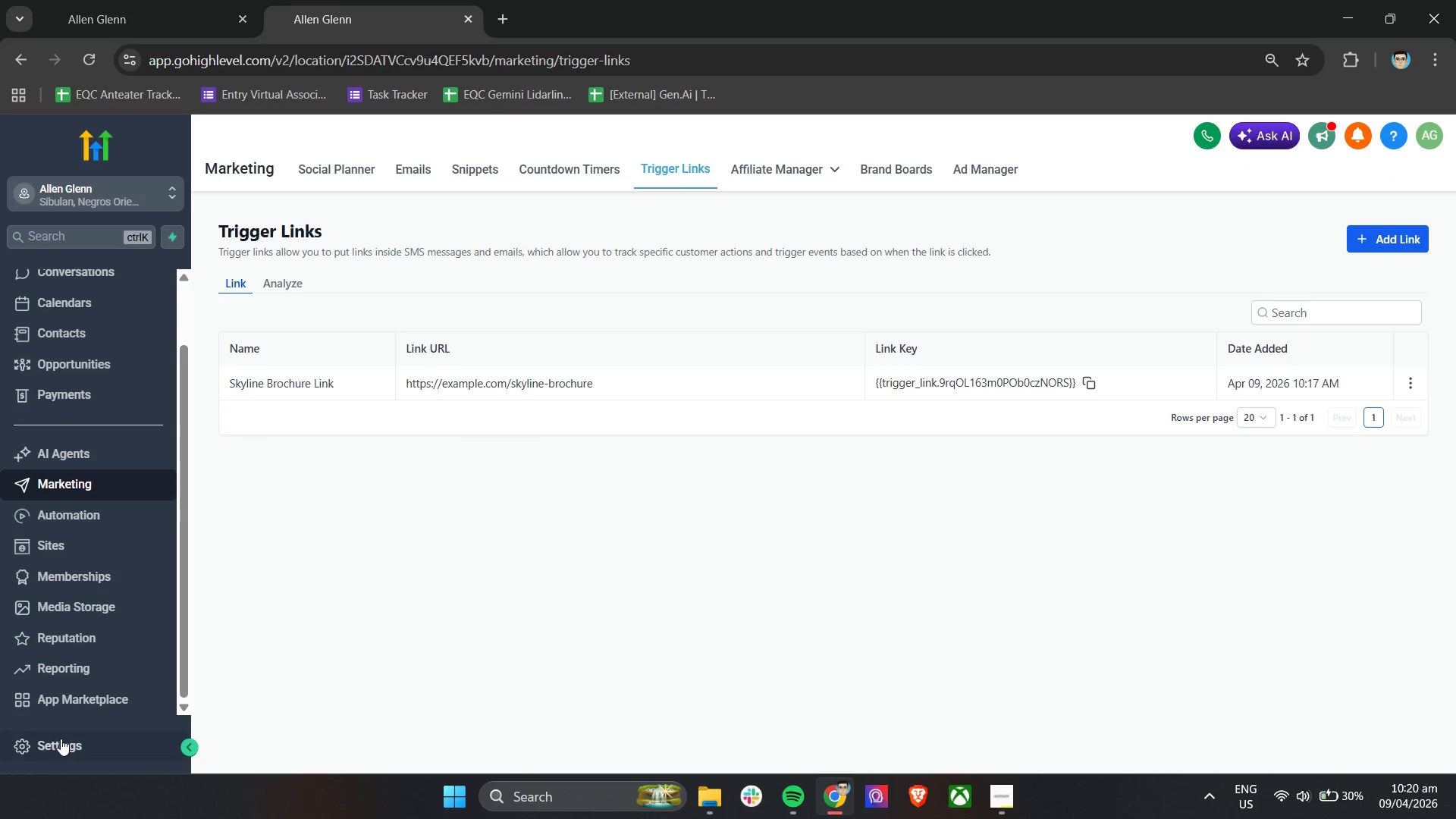 
left_click([61, 739])
 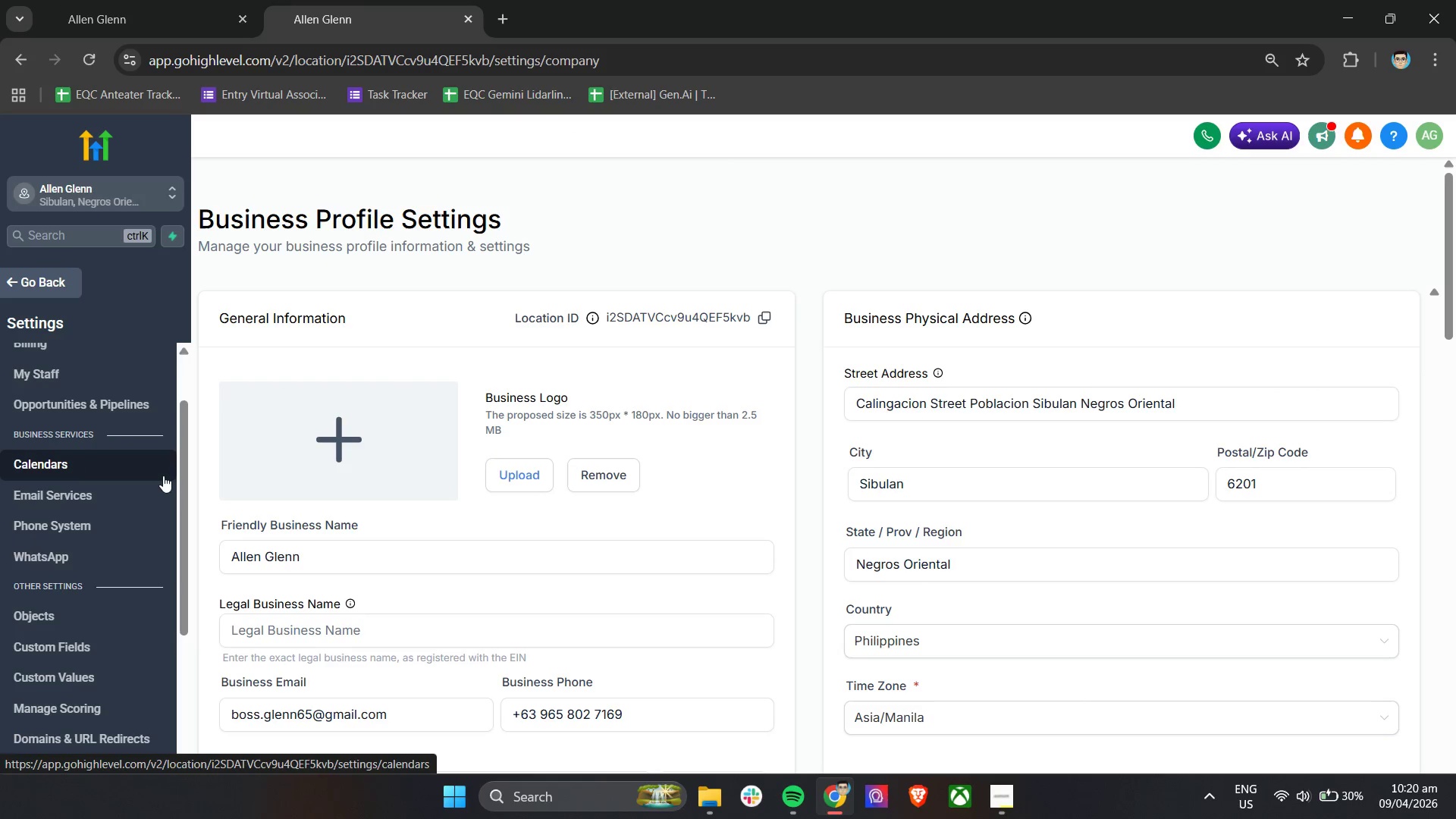 
wait(6.28)
 